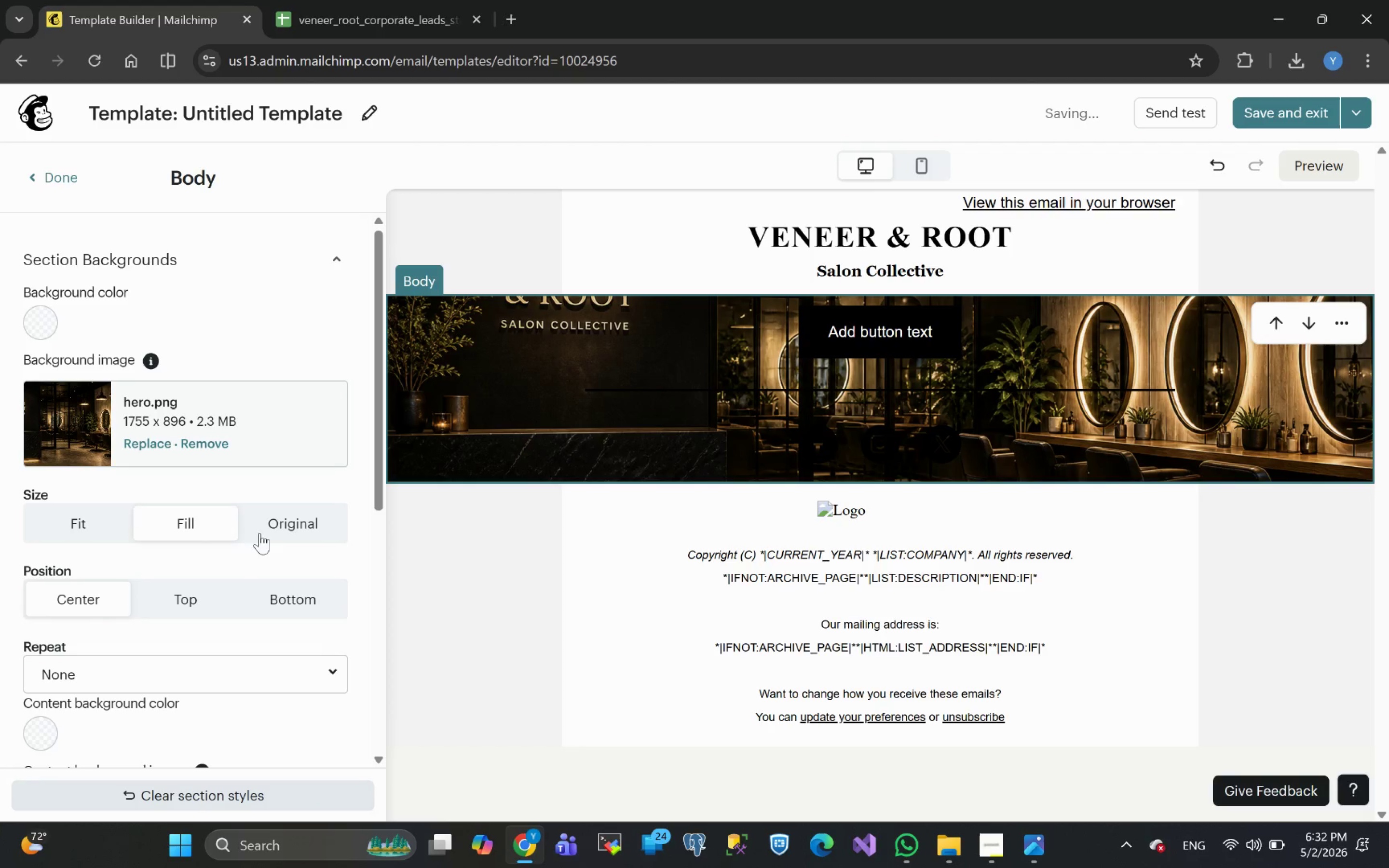 
left_click([285, 524])
 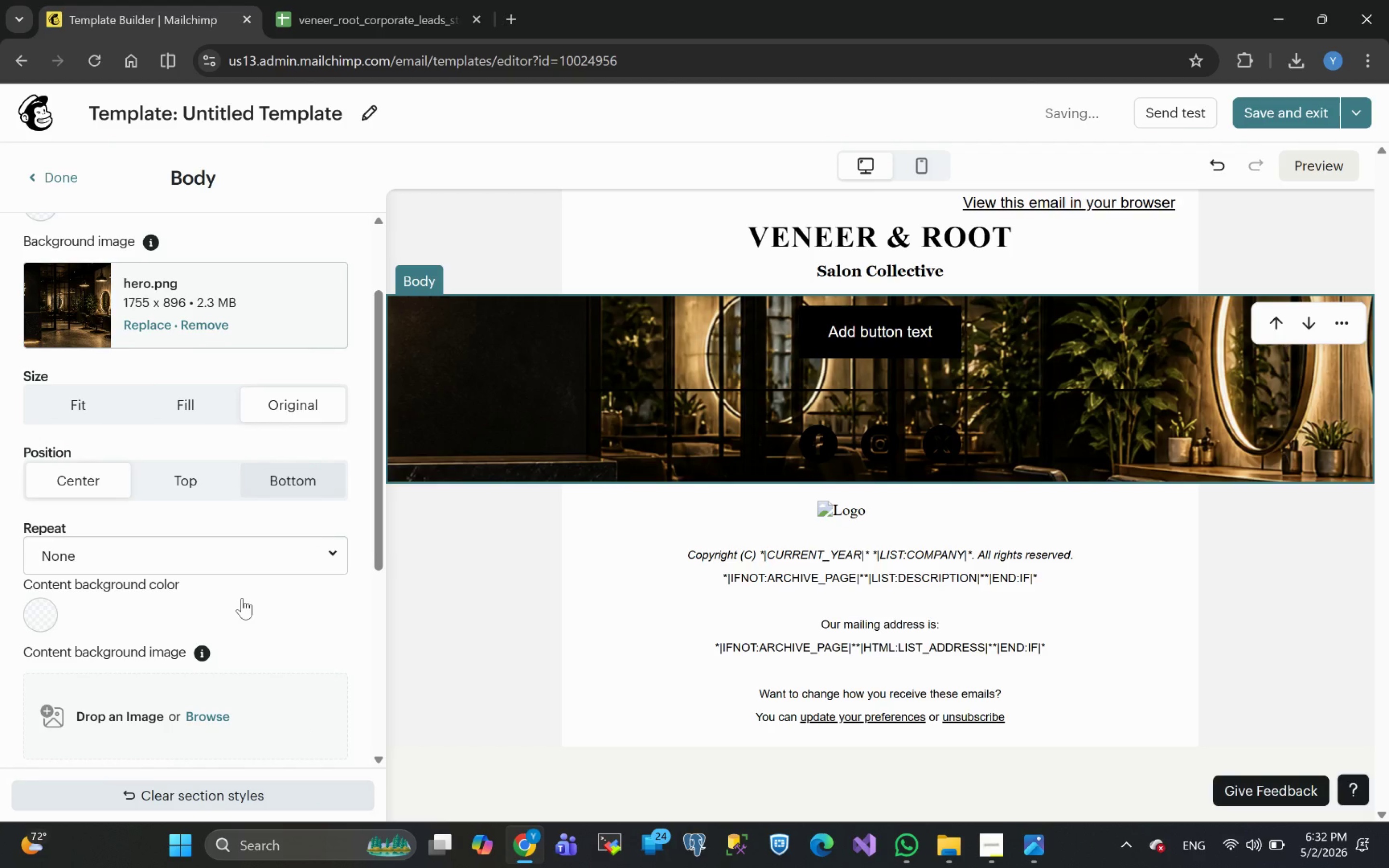 
wait(9.66)
 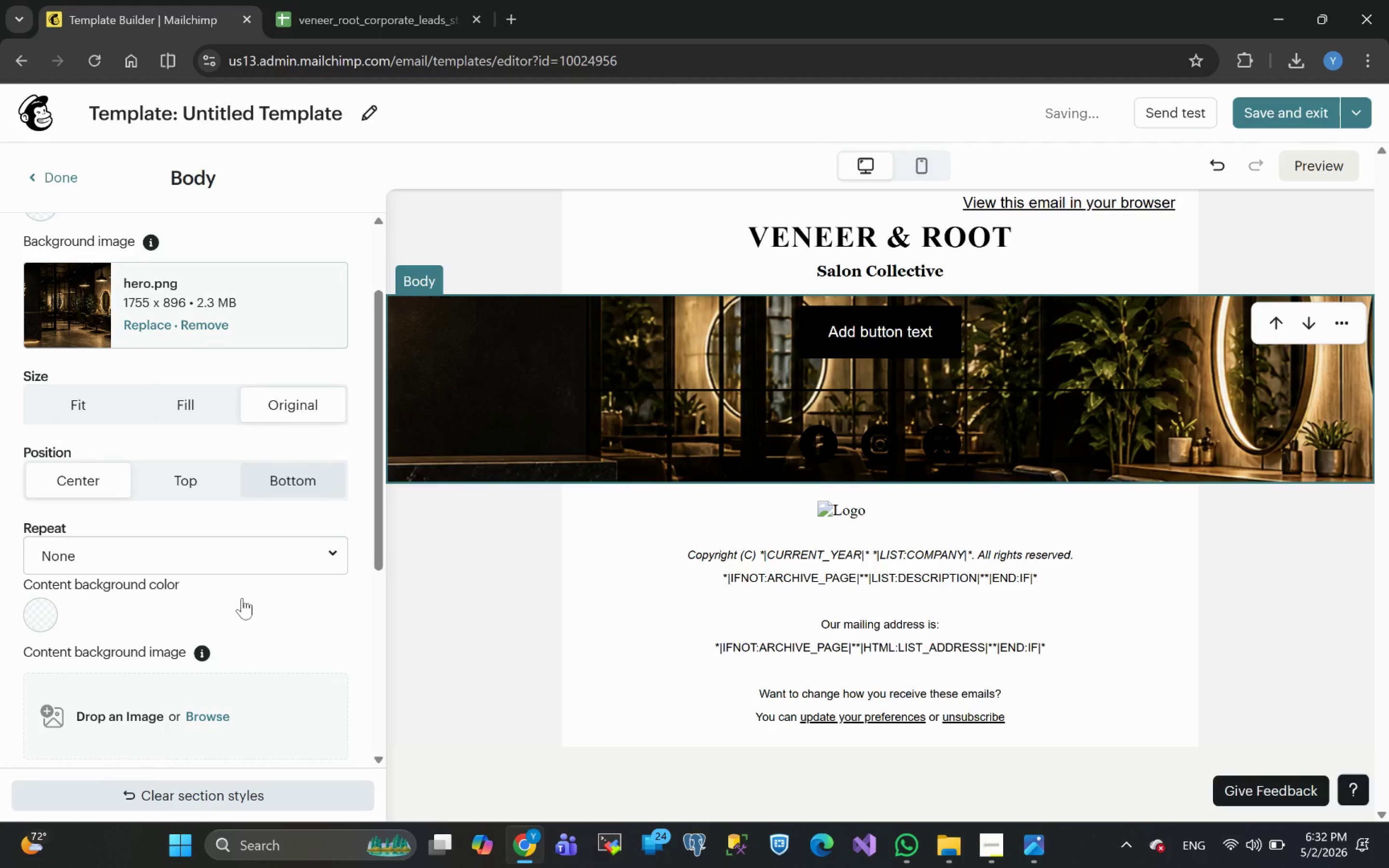 
left_click([191, 408])
 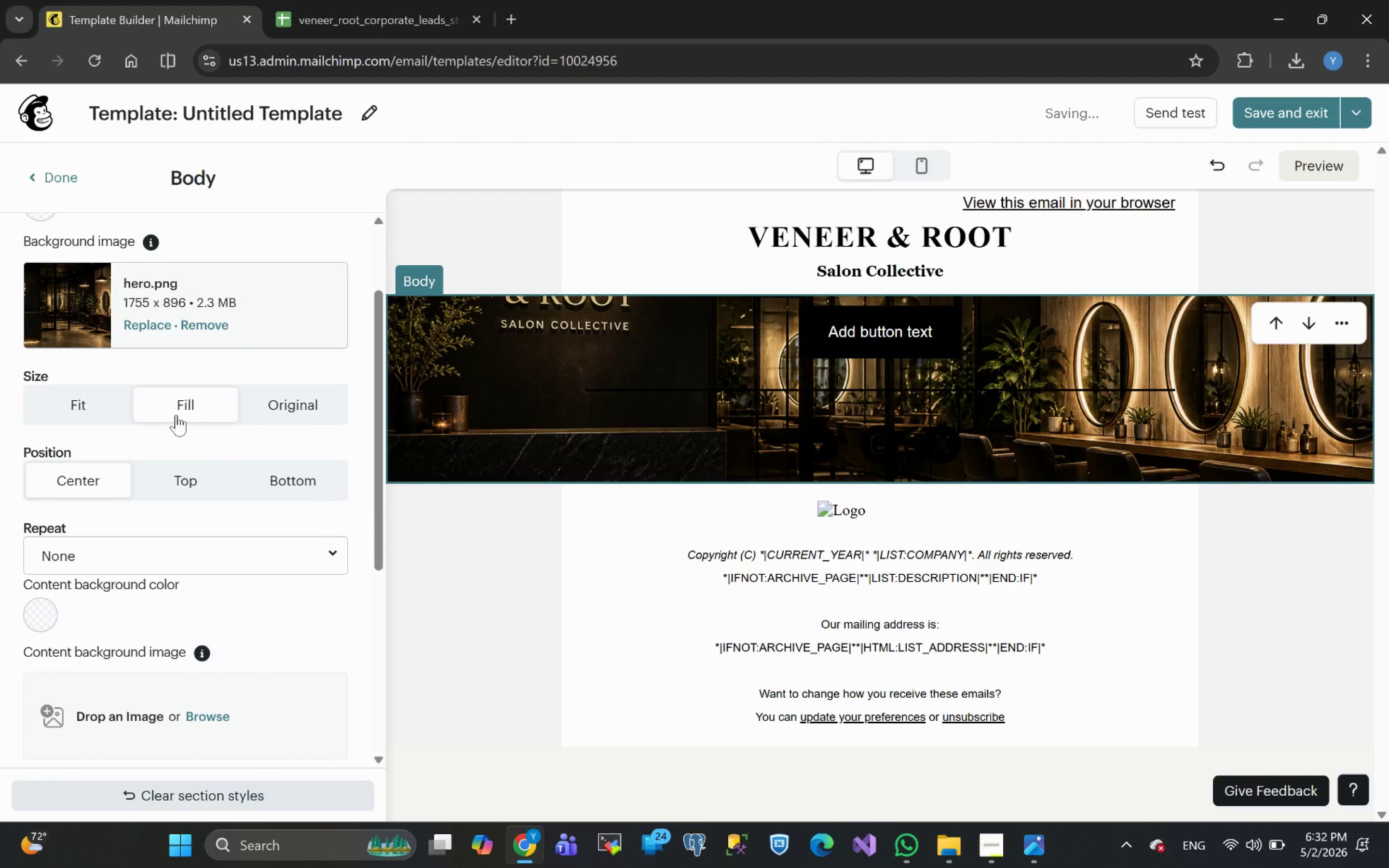 
left_click([82, 399])
 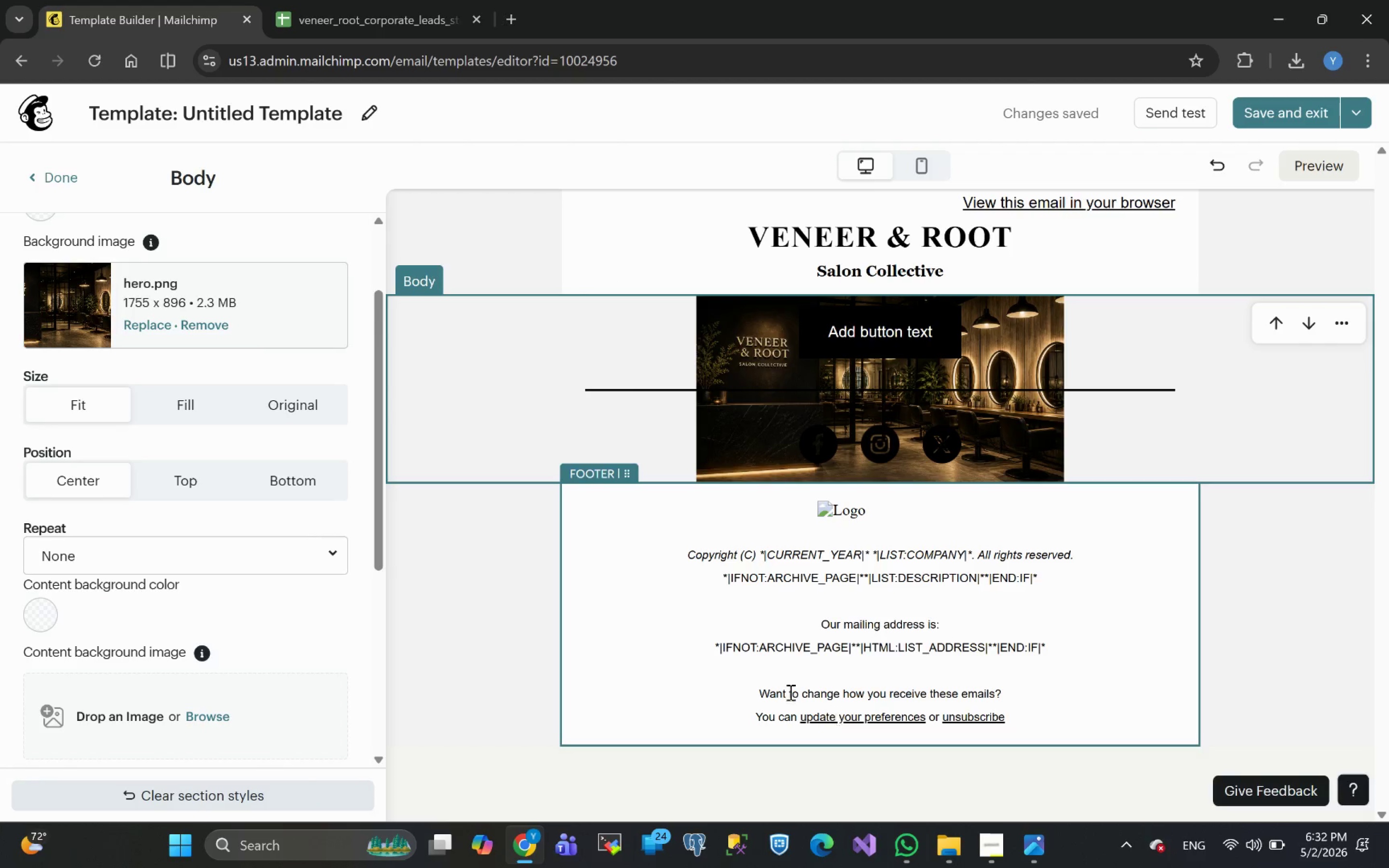 
wait(12.66)
 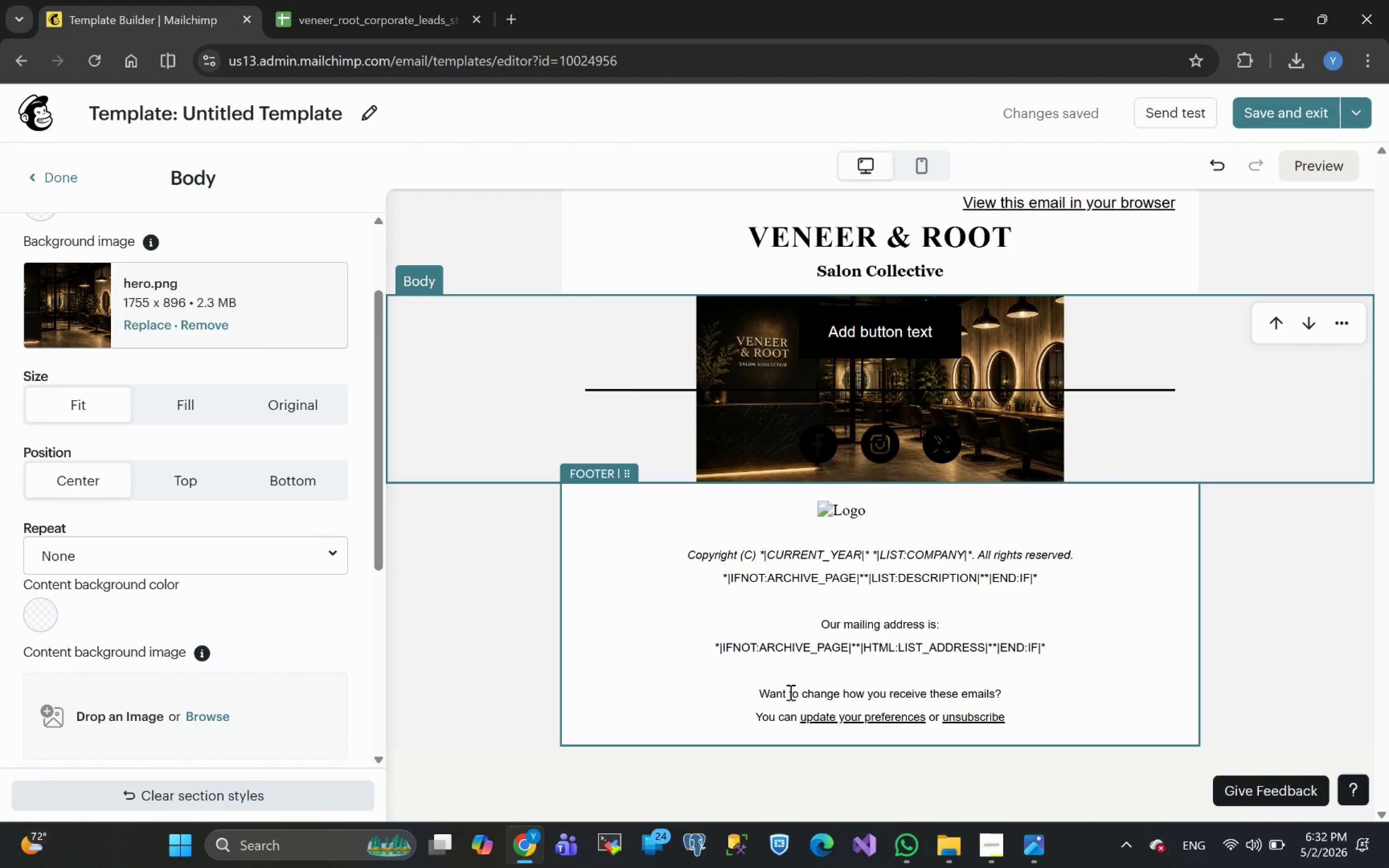 
left_click([649, 333])
 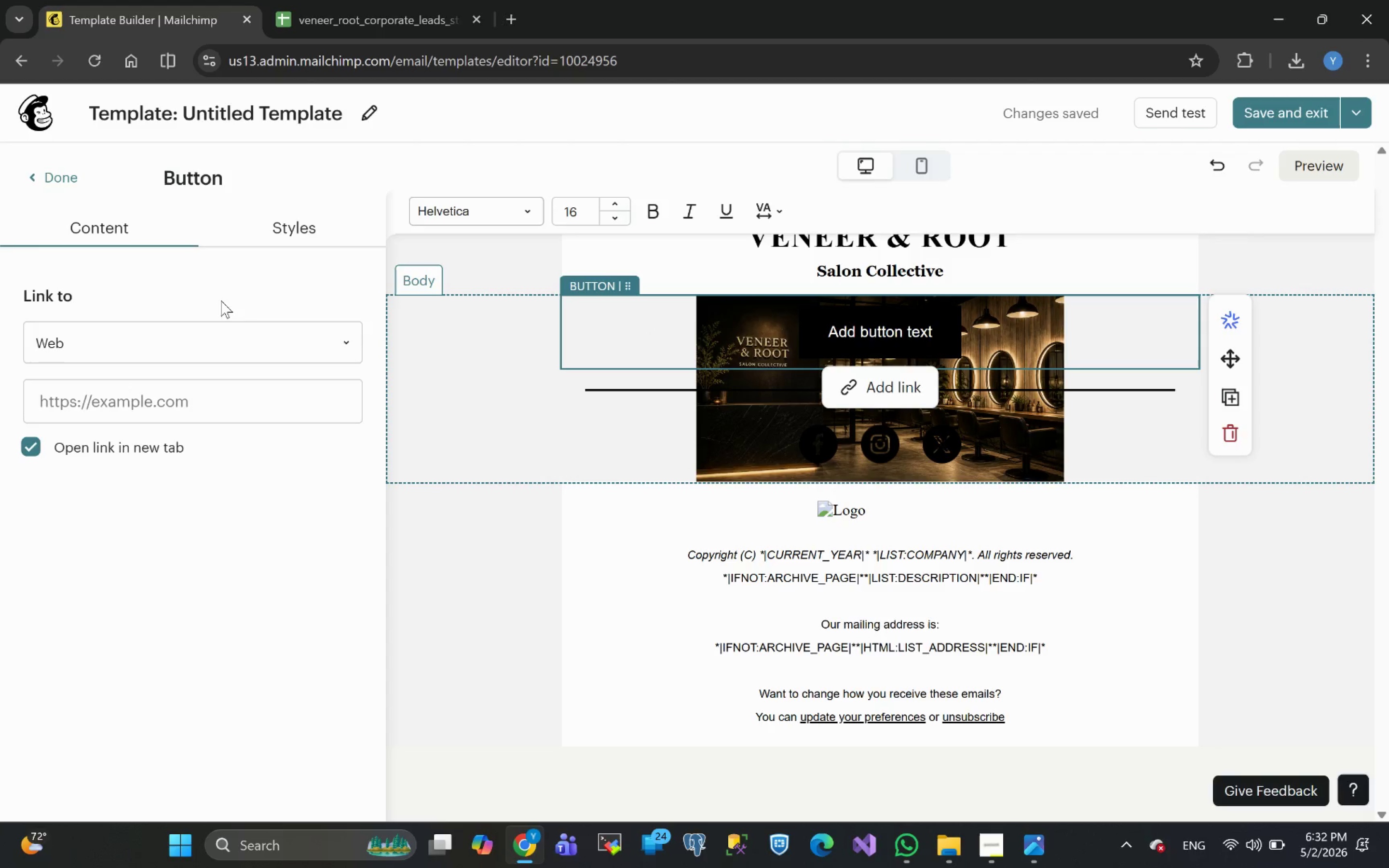 
left_click([310, 235])
 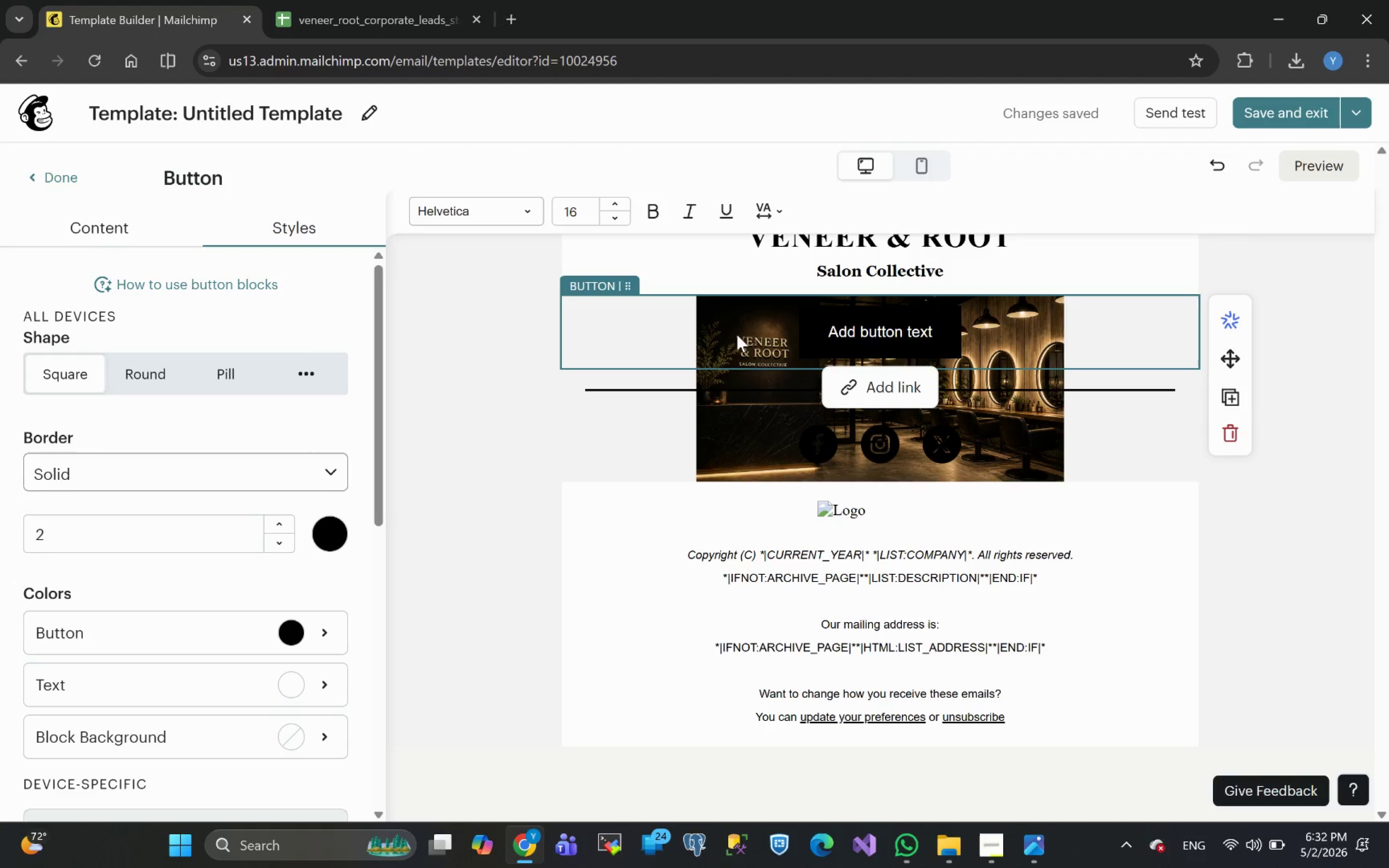 
wait(5.14)
 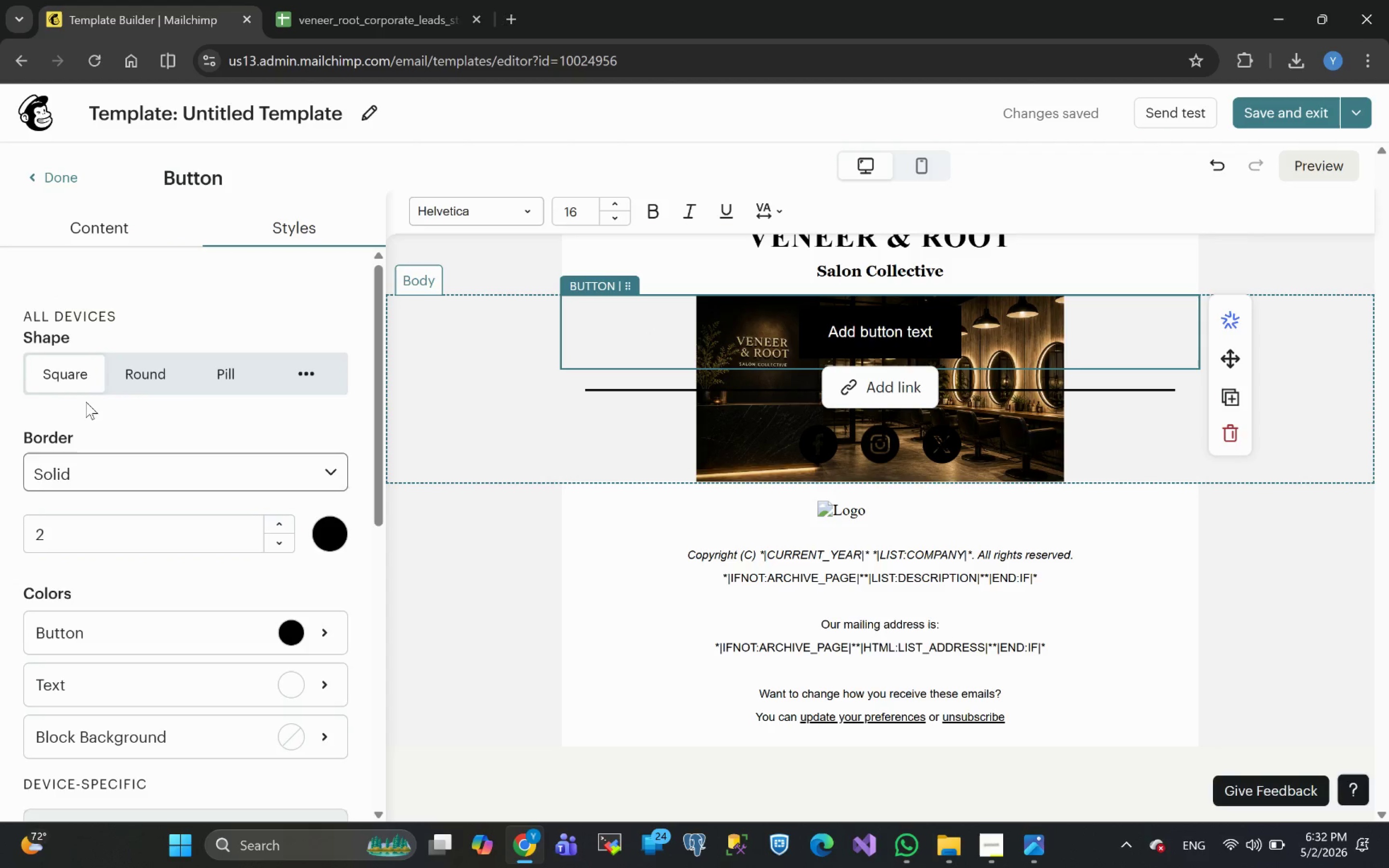 
mouse_move([191, 608])
 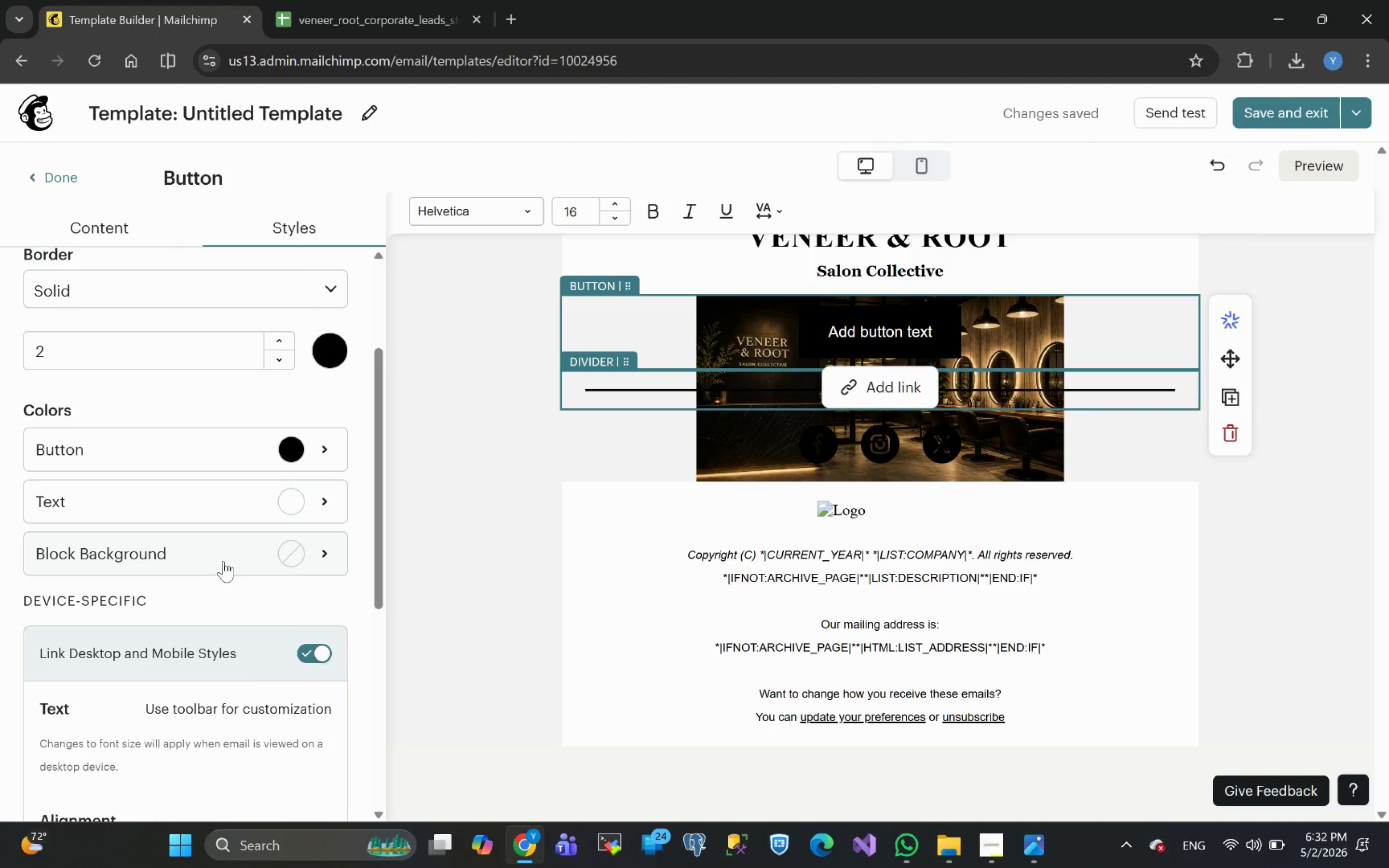 
left_click([223, 561])
 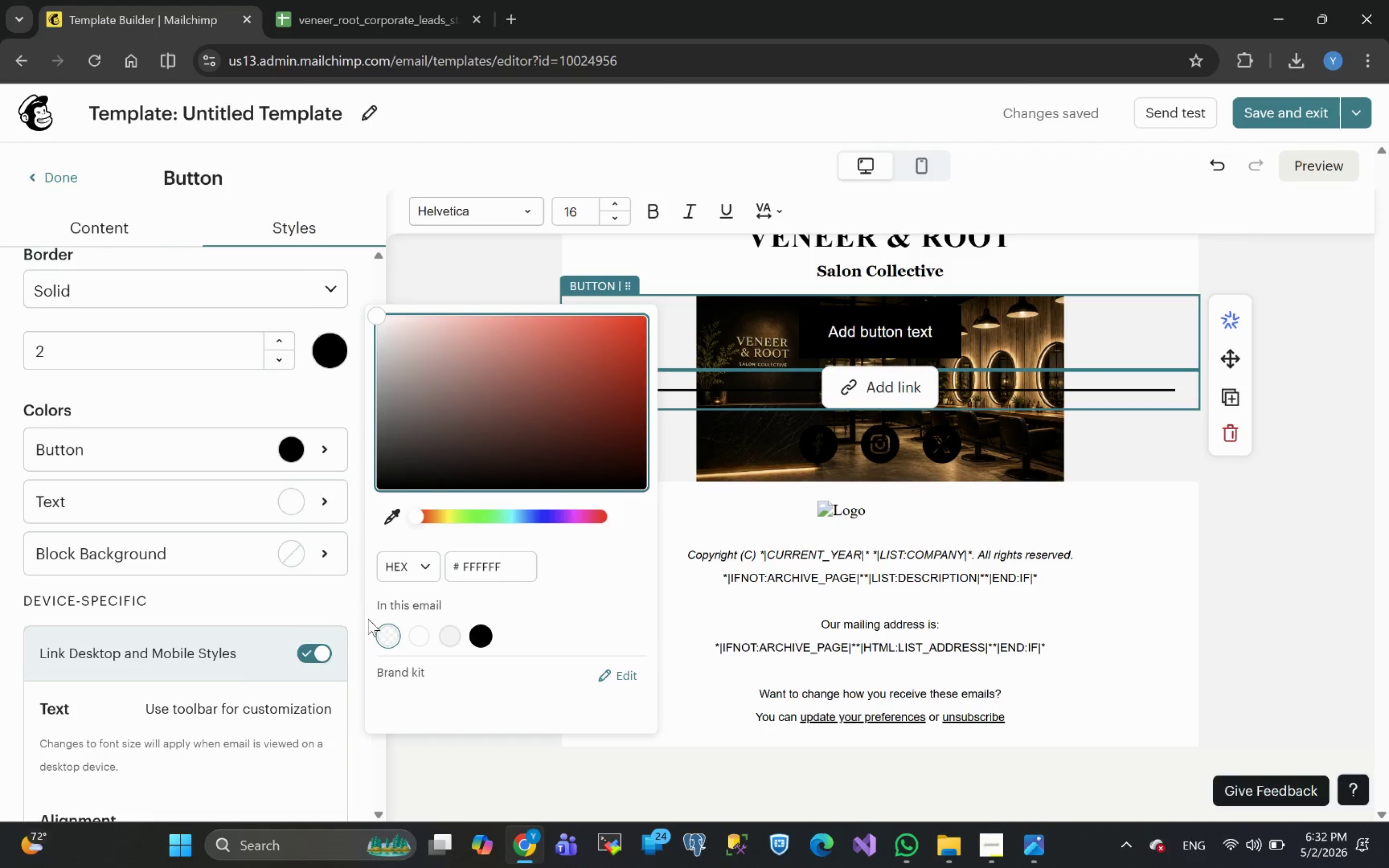 
left_click([390, 639])
 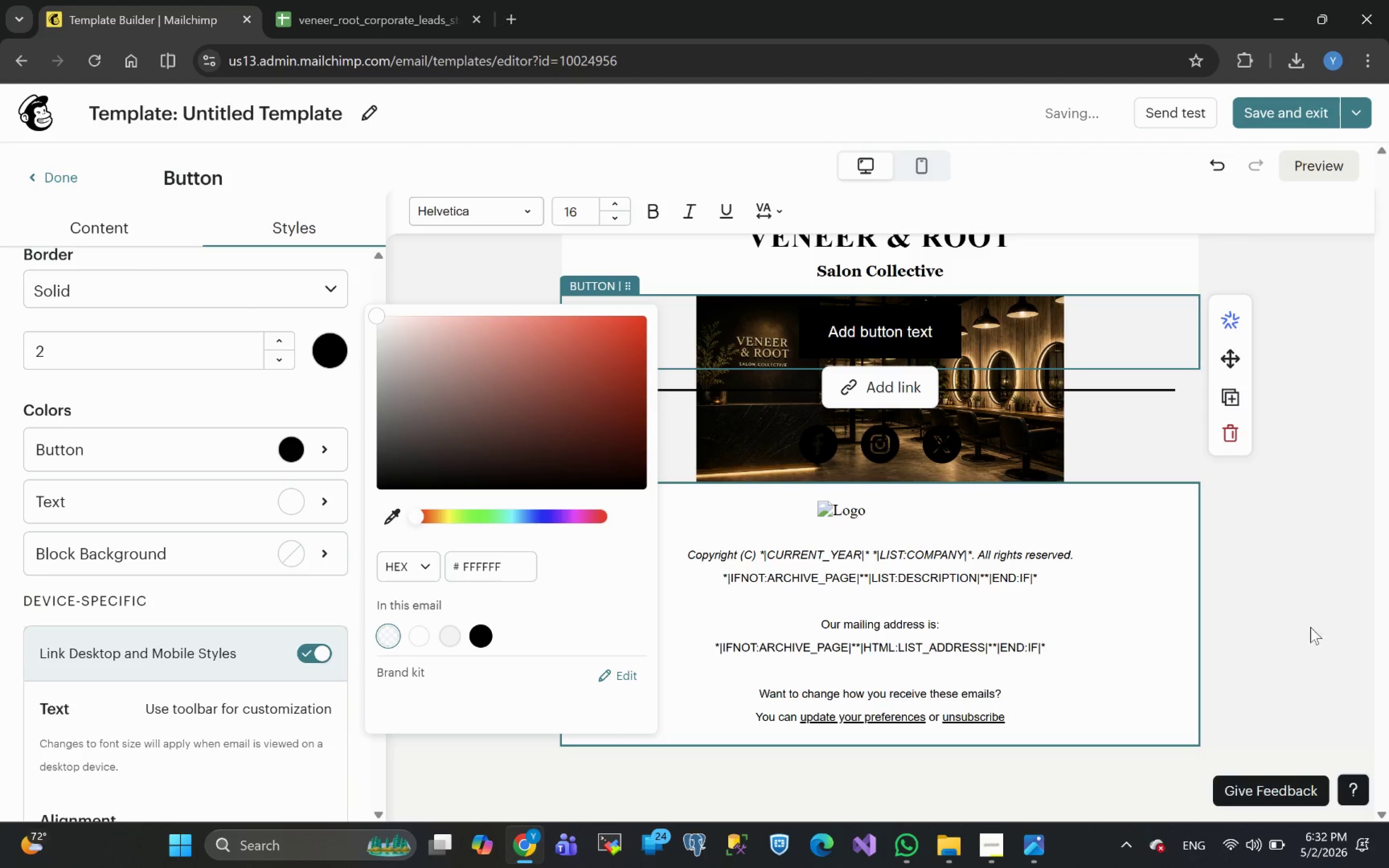 
left_click([1331, 583])
 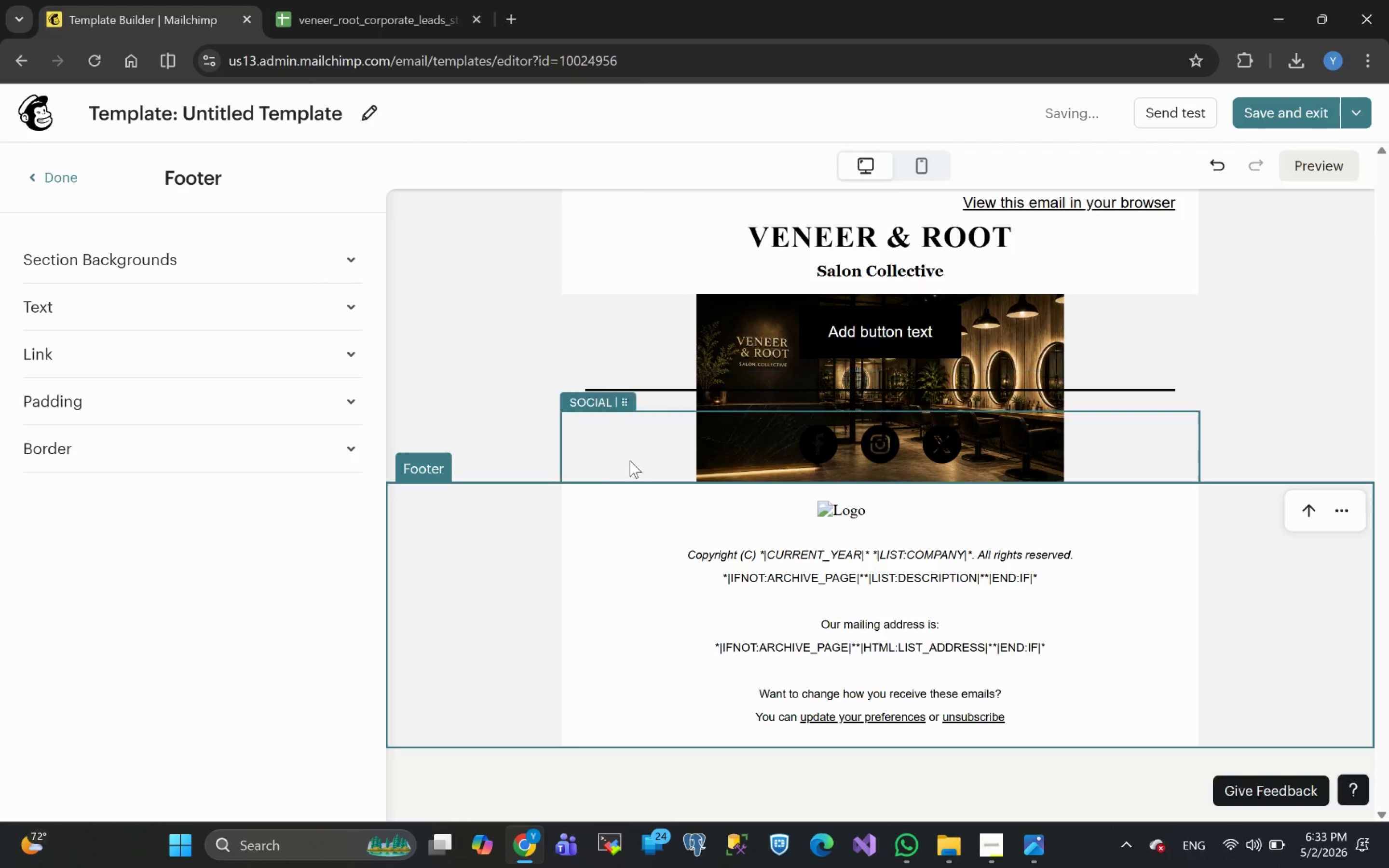 
double_click([528, 432])
 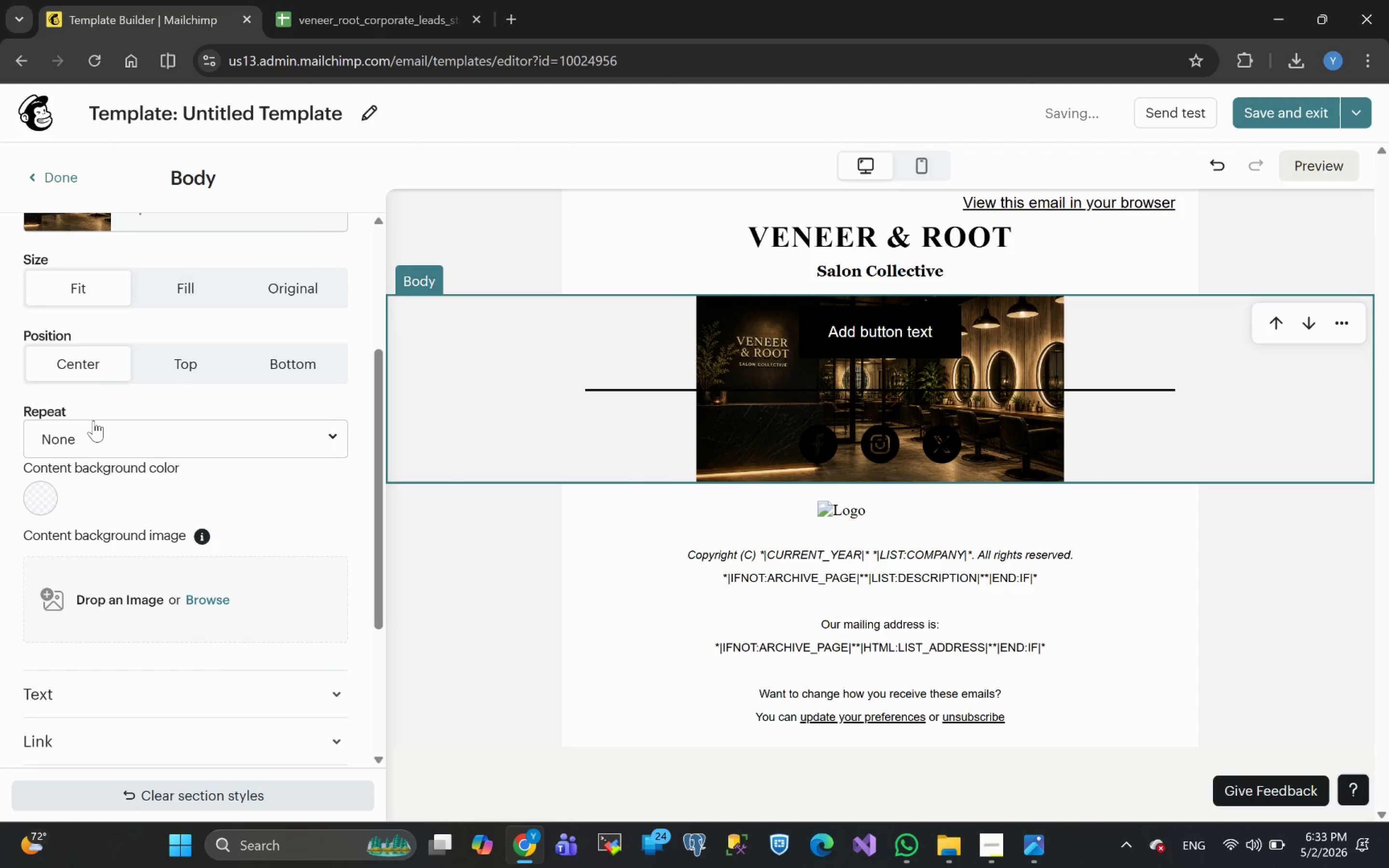 
wait(5.47)
 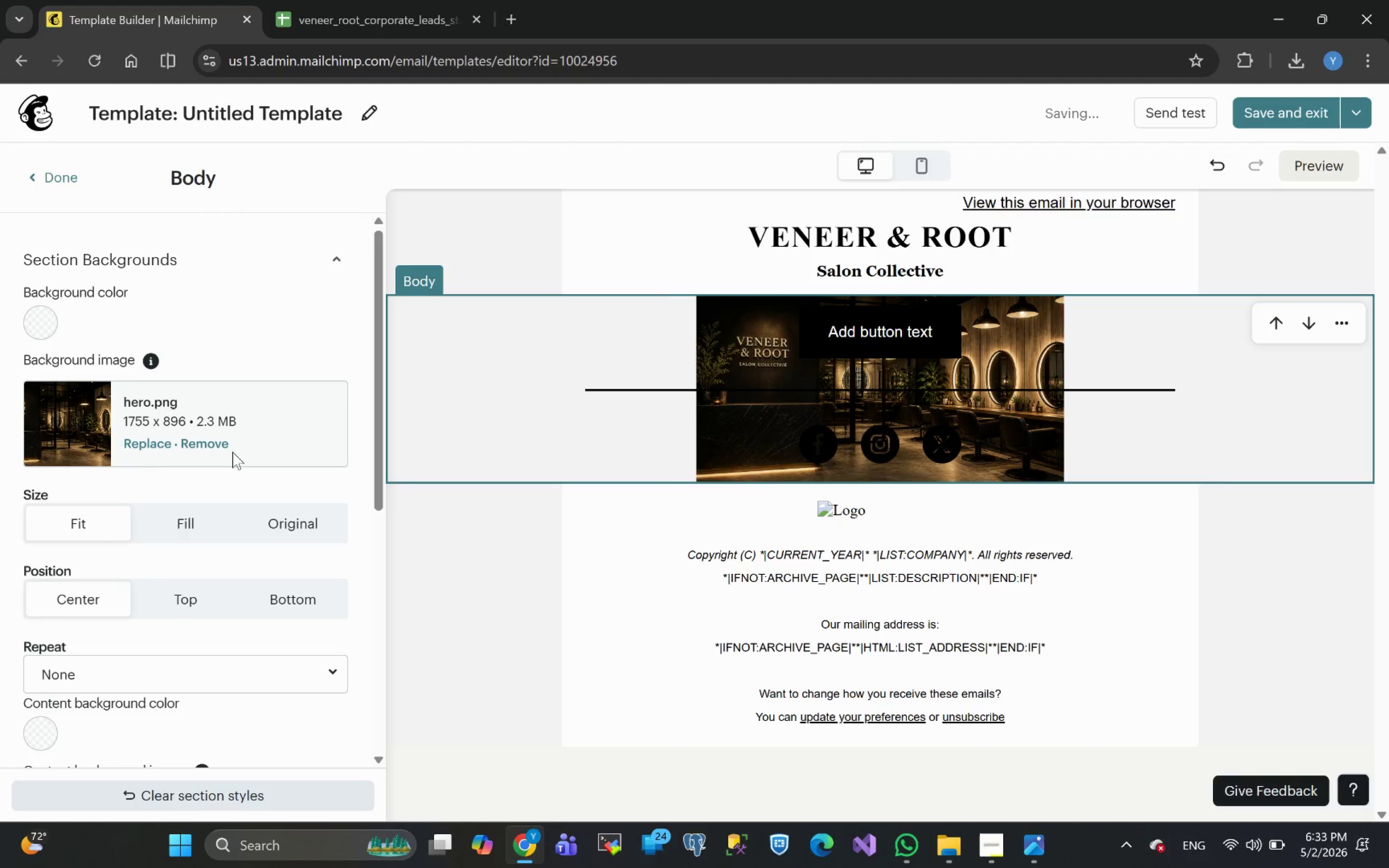 
left_click([113, 360])
 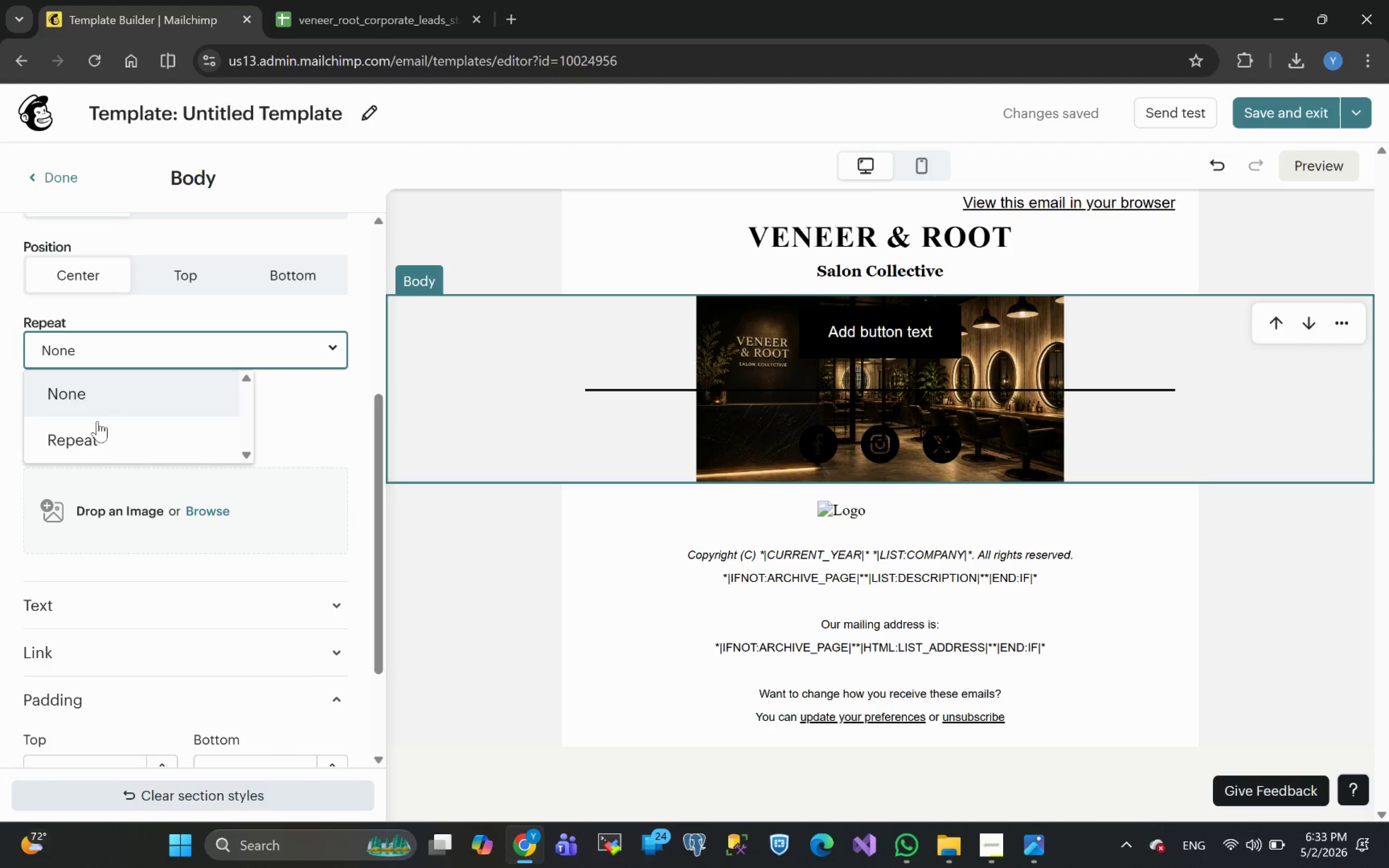 
left_click([93, 437])
 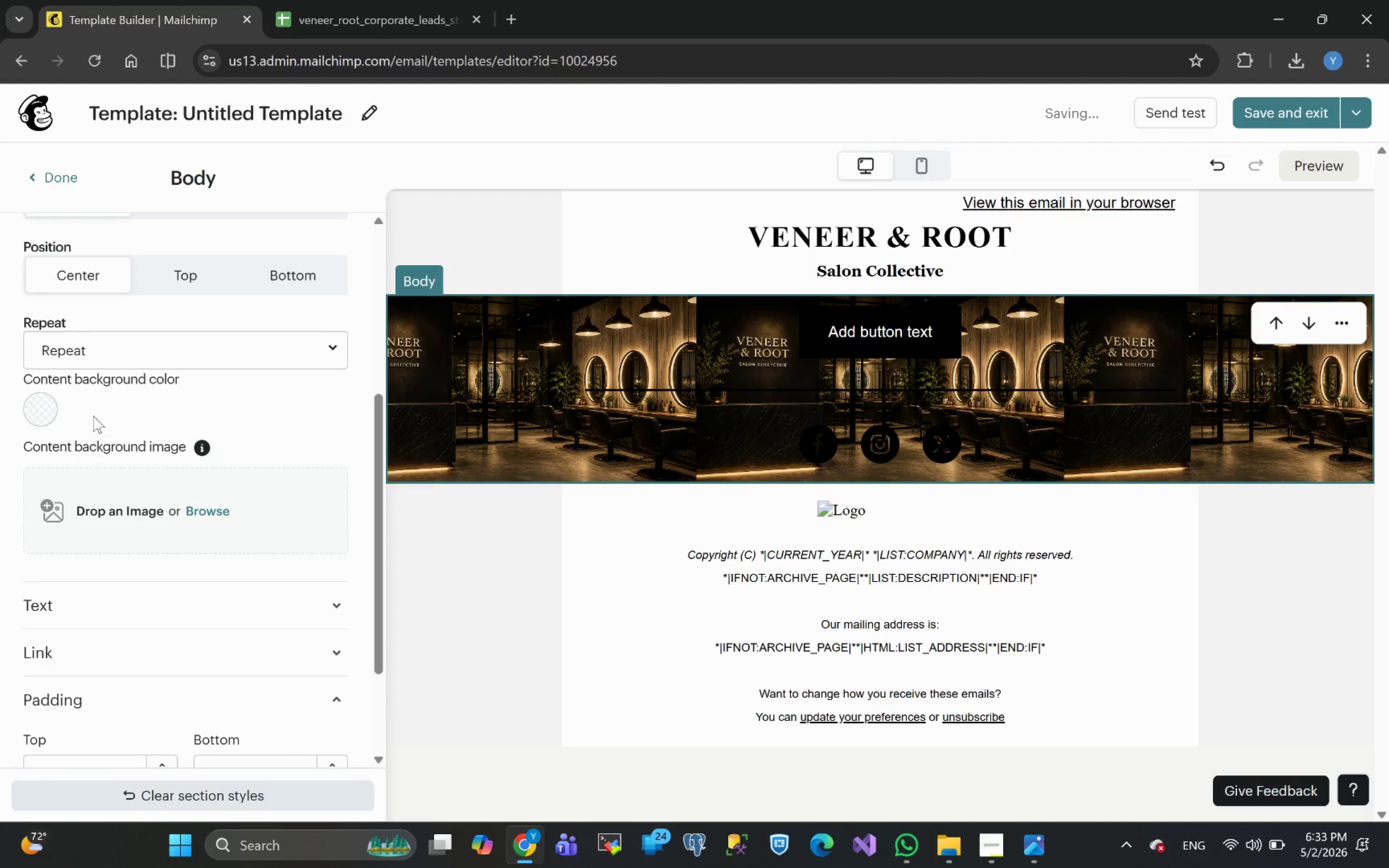 
left_click([81, 355])
 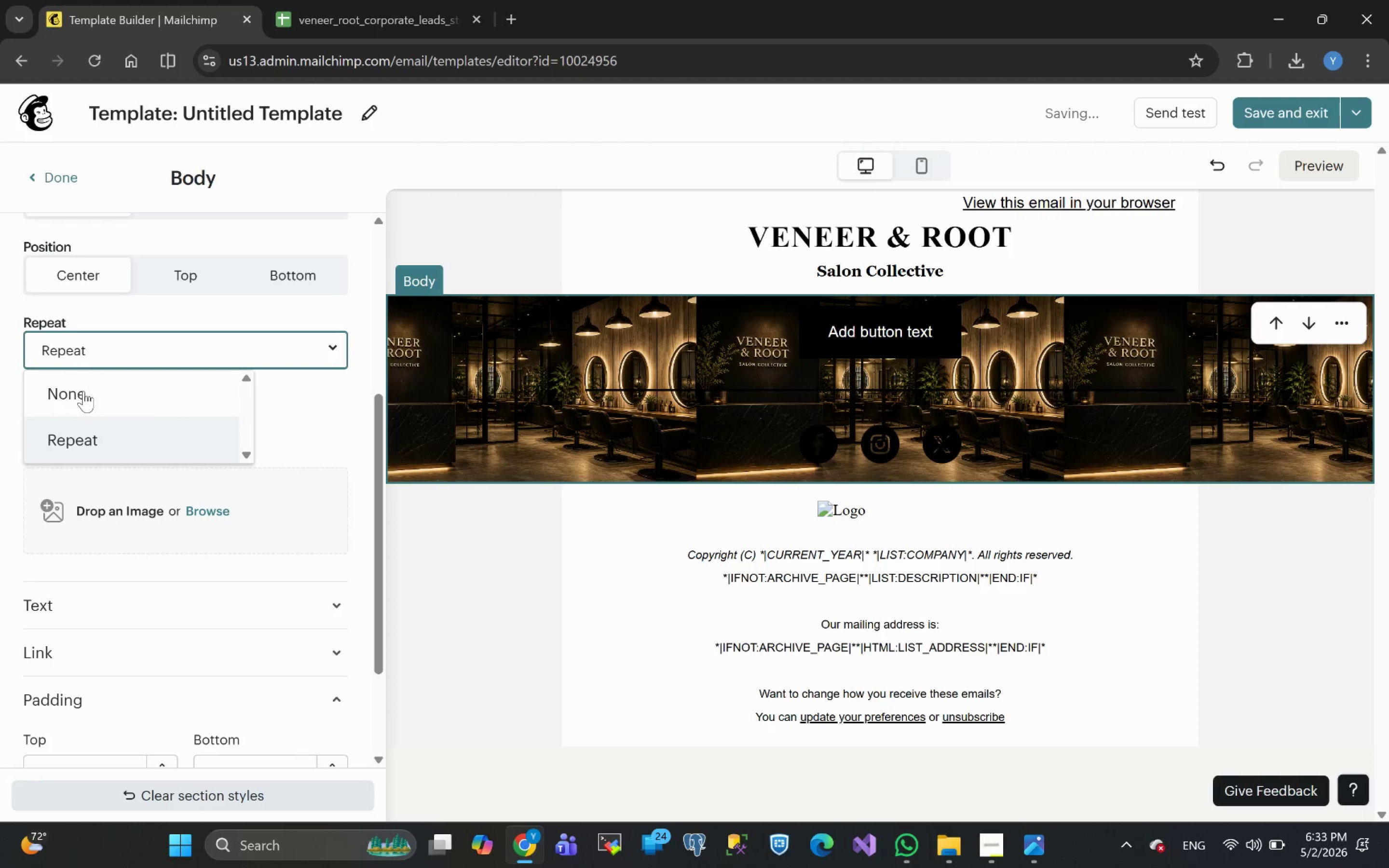 
left_click([83, 399])
 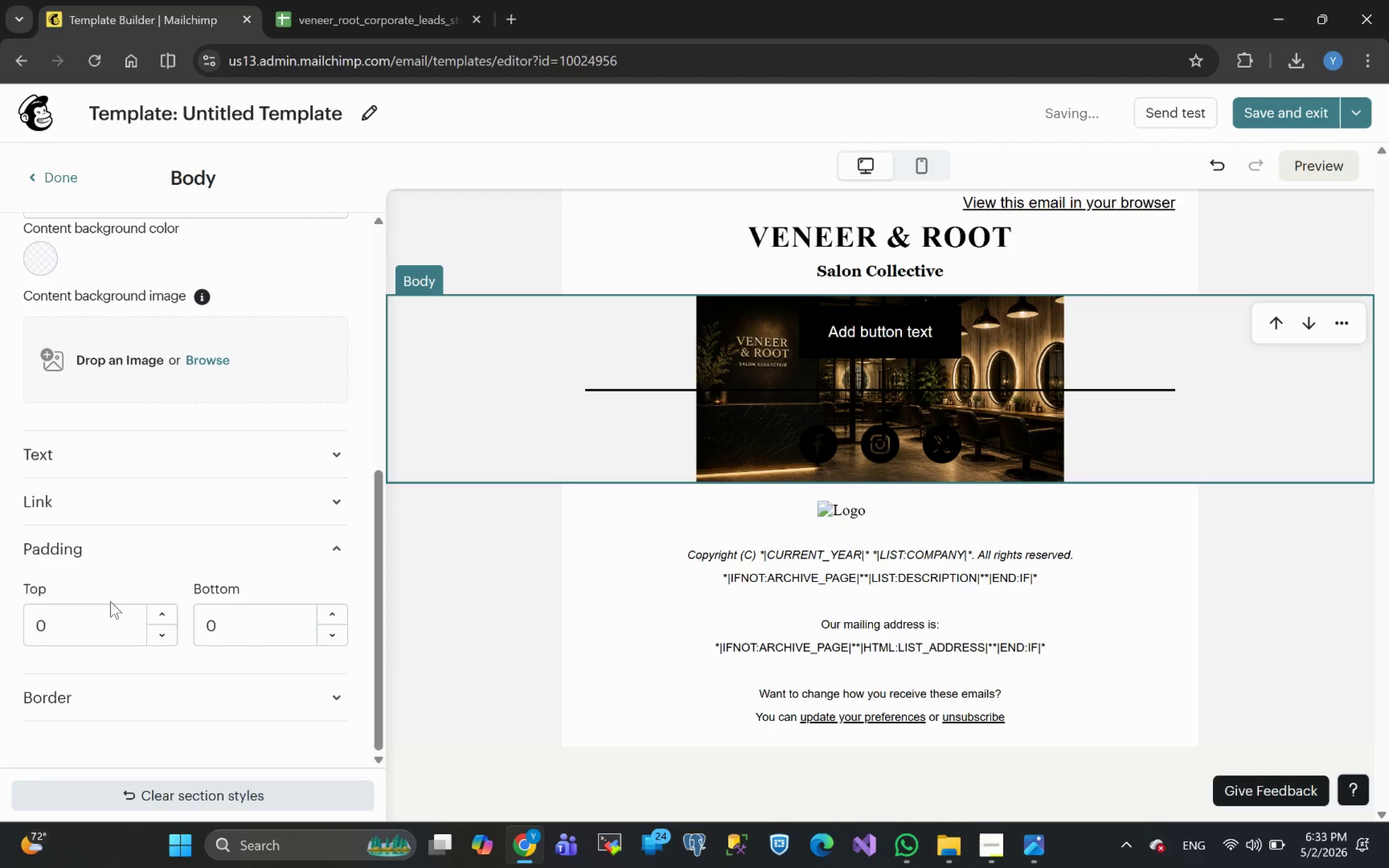 
left_click([82, 618])
 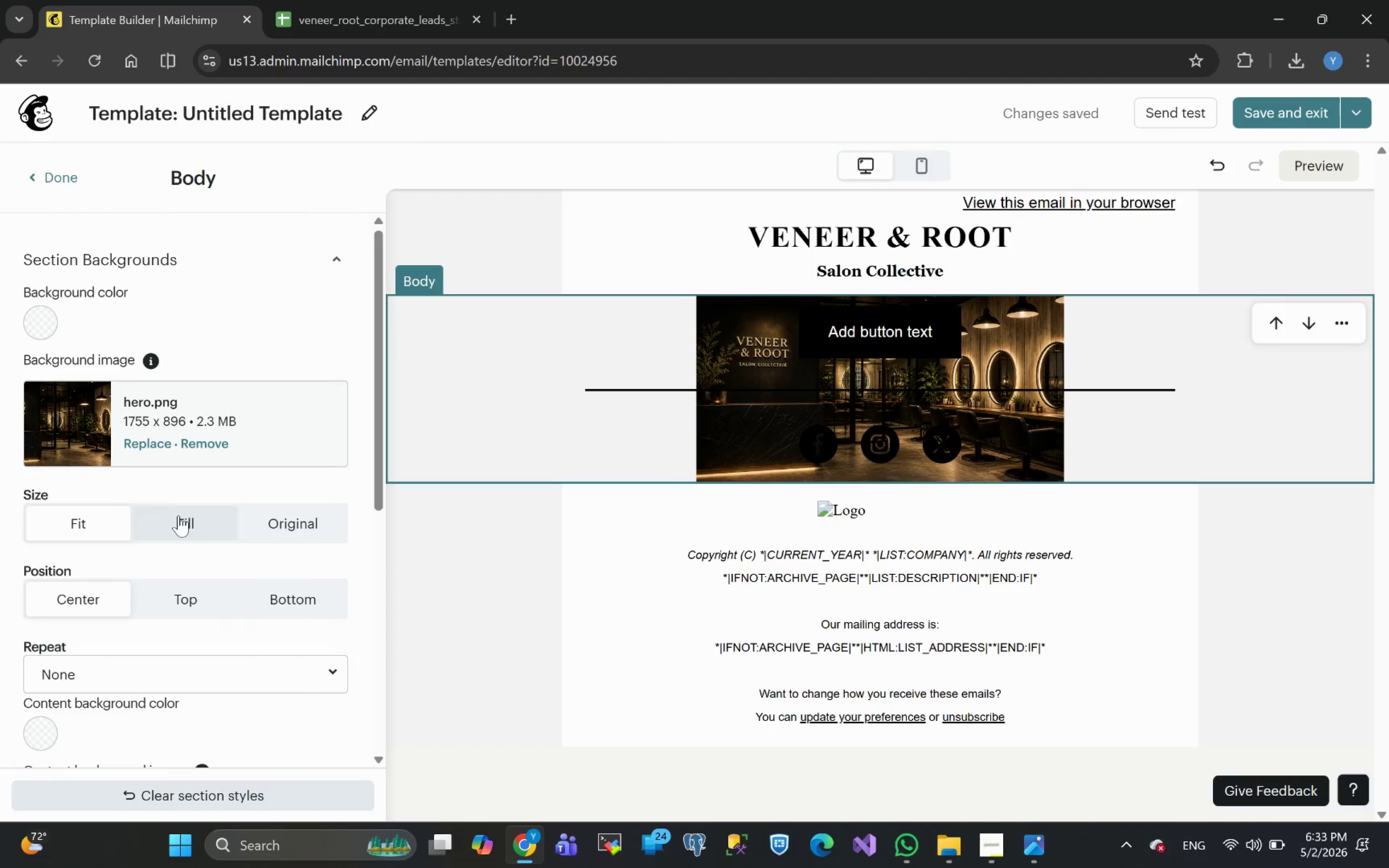 
left_click([184, 519])
 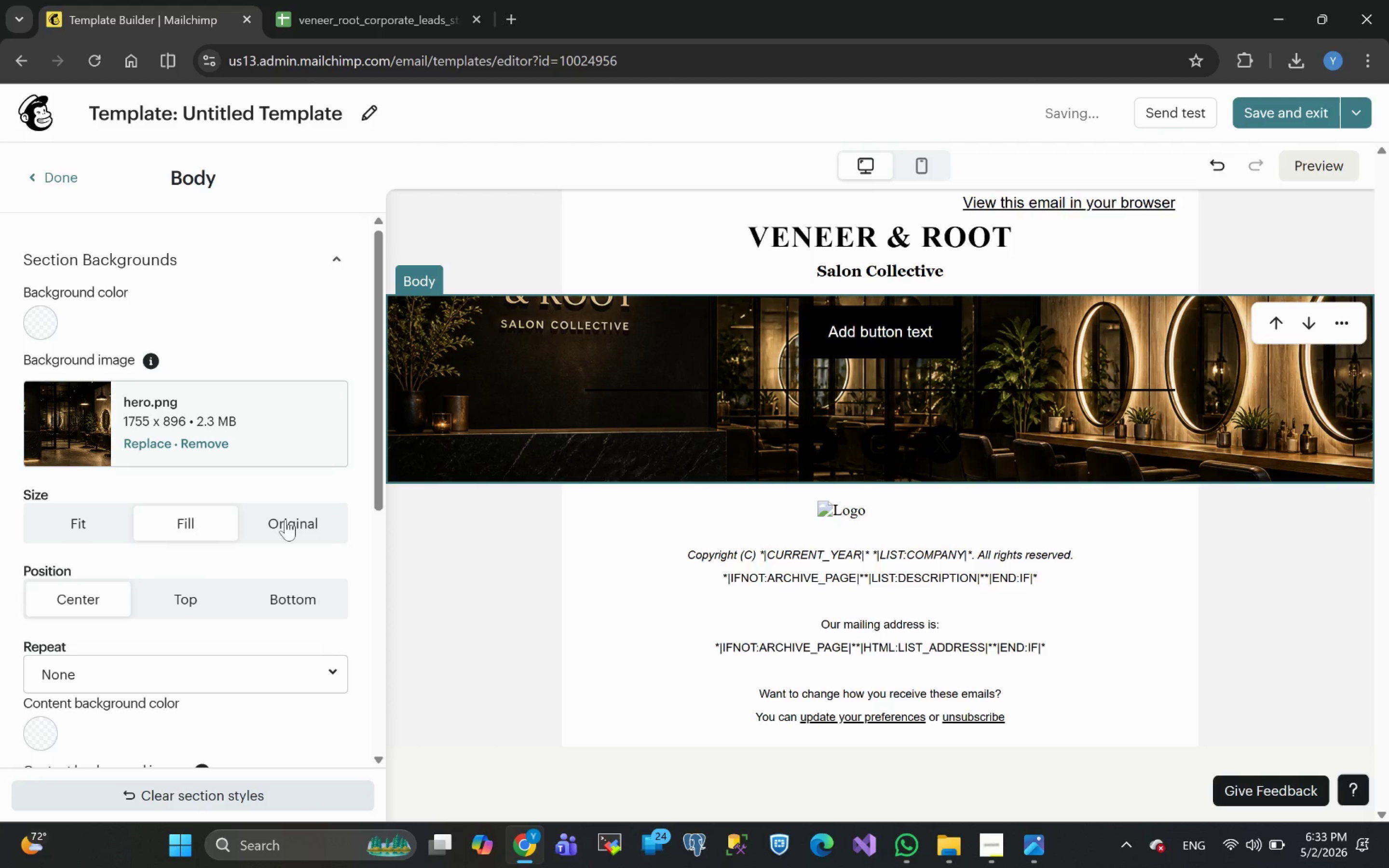 
left_click([295, 523])
 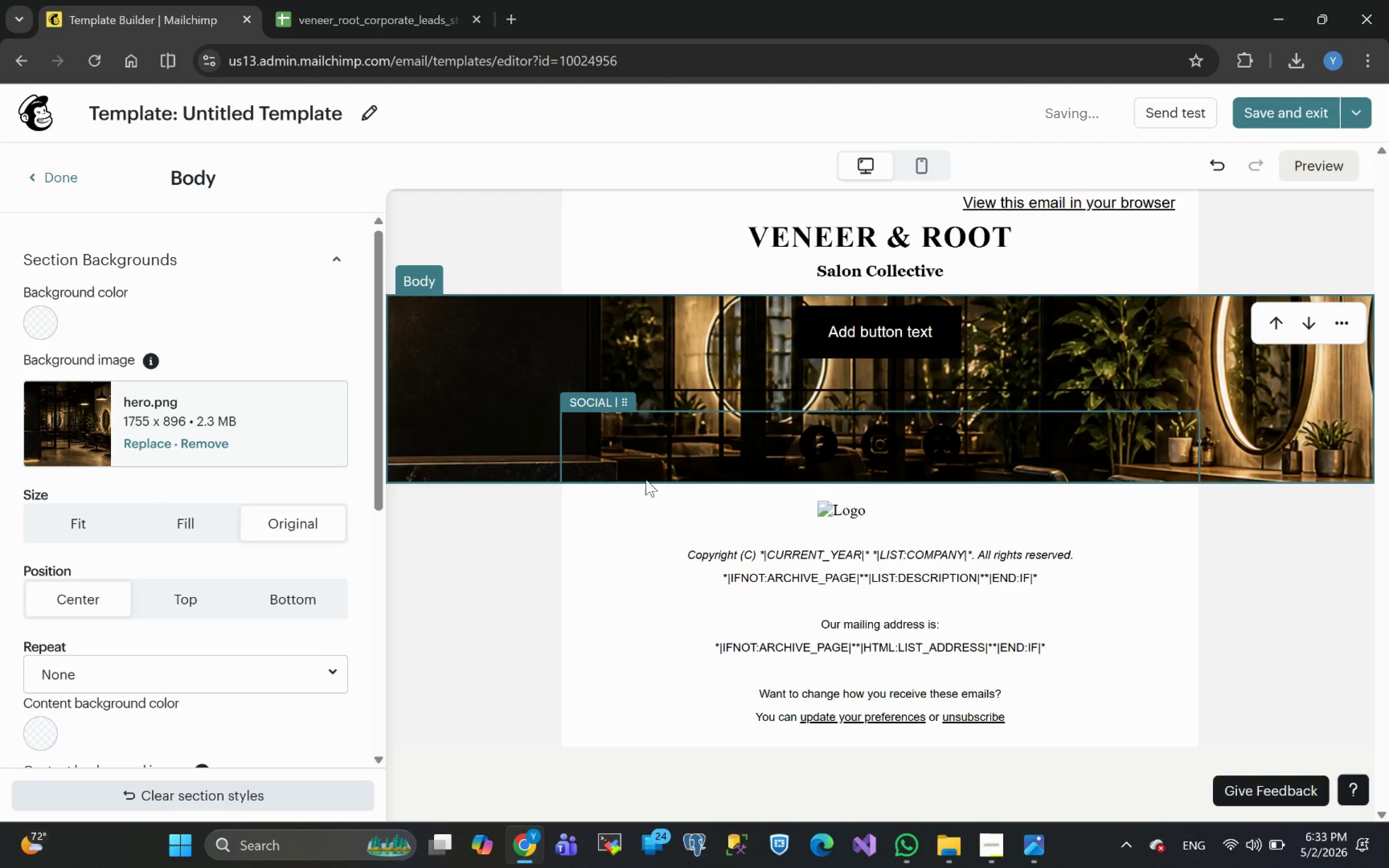 
wait(8.16)
 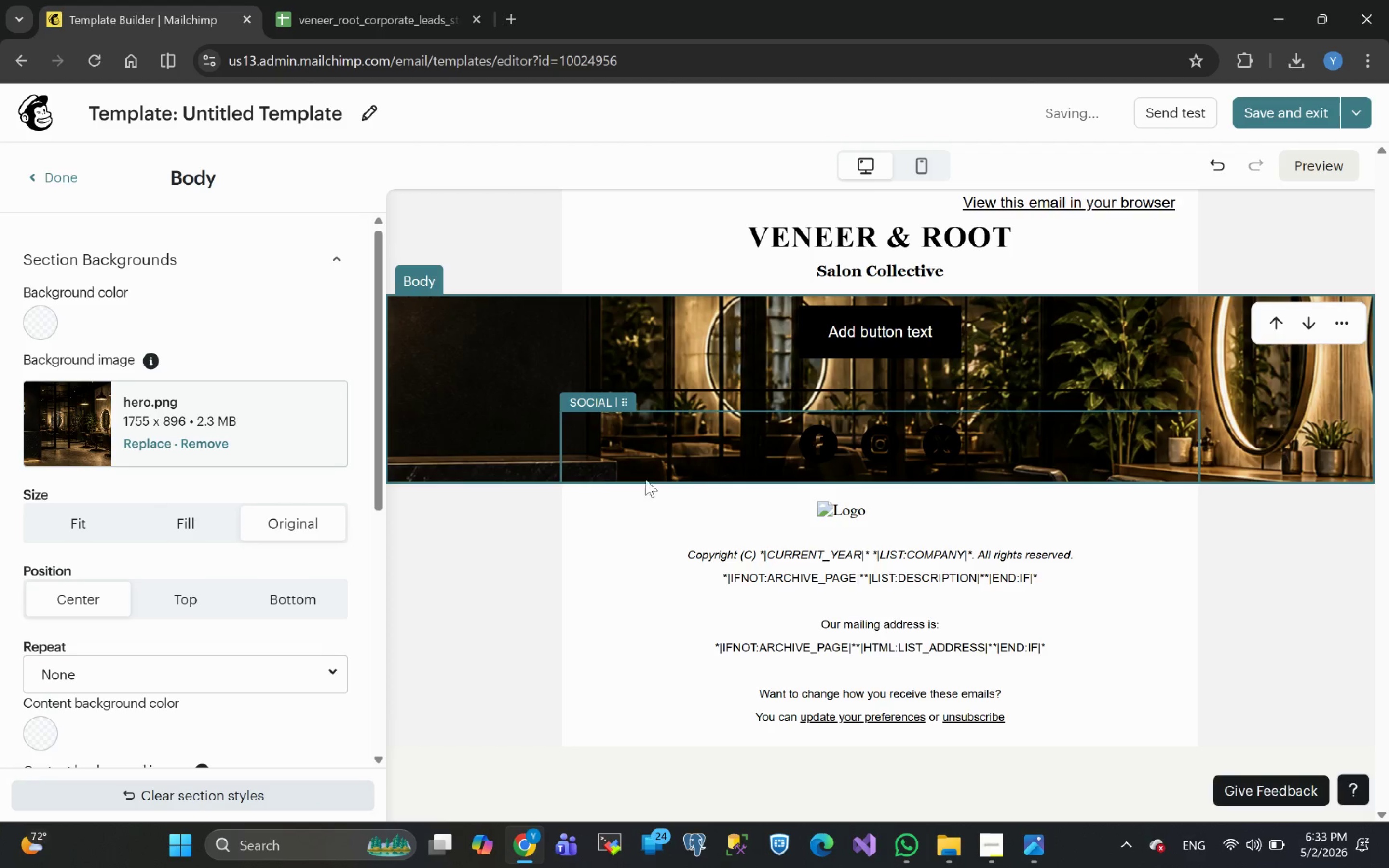 
left_click([779, 402])
 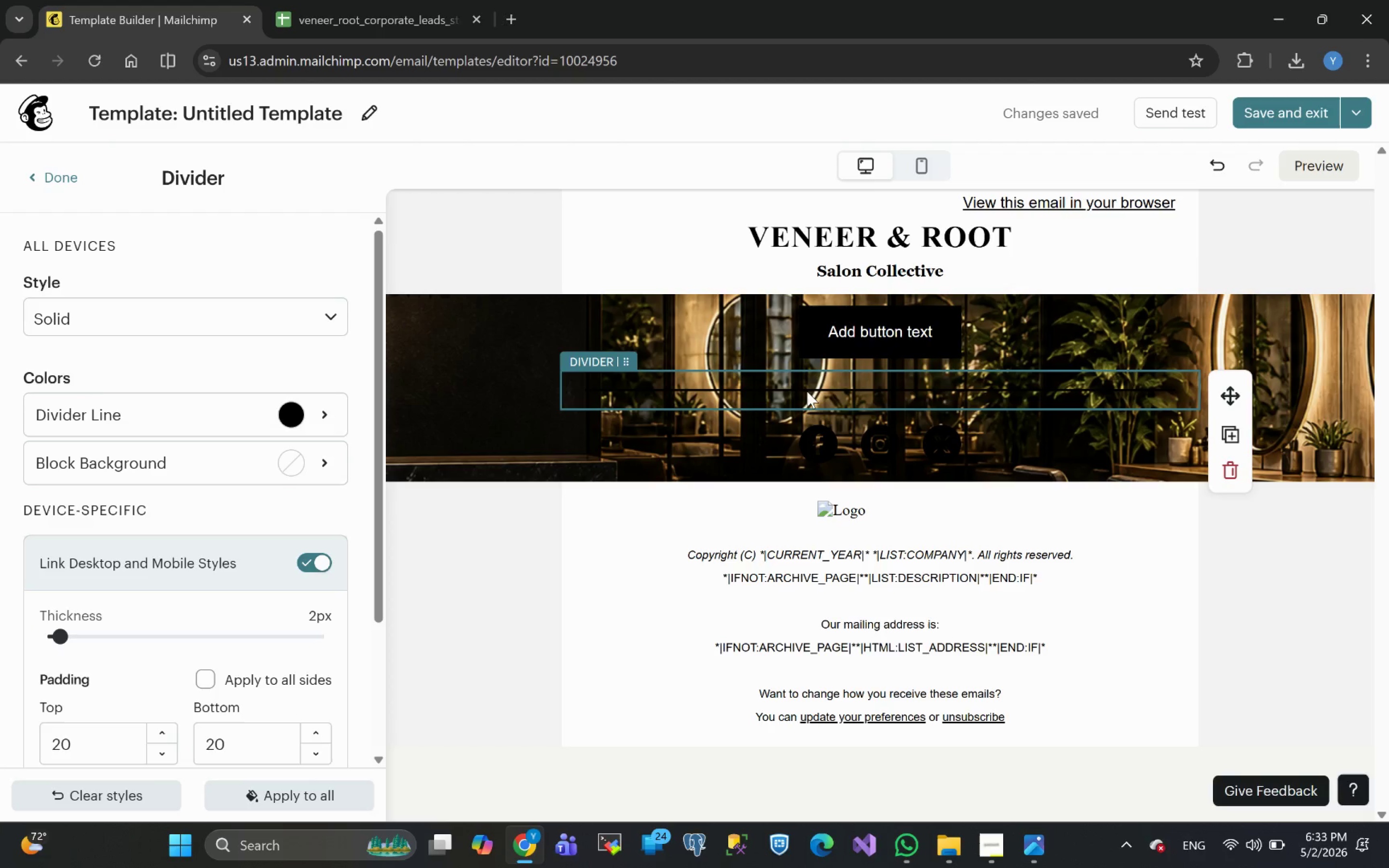 
double_click([807, 391])
 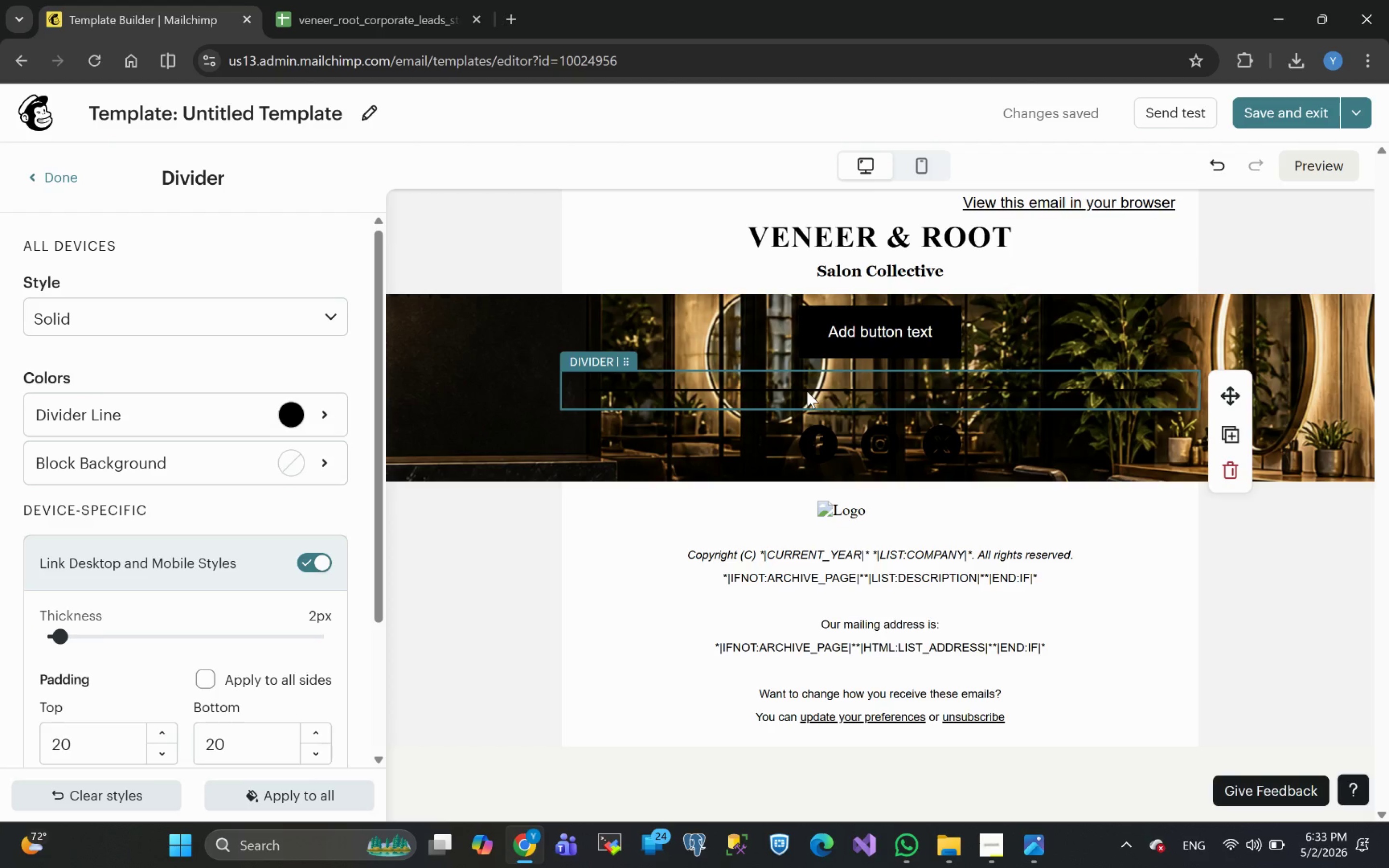 
key(Control+A)
 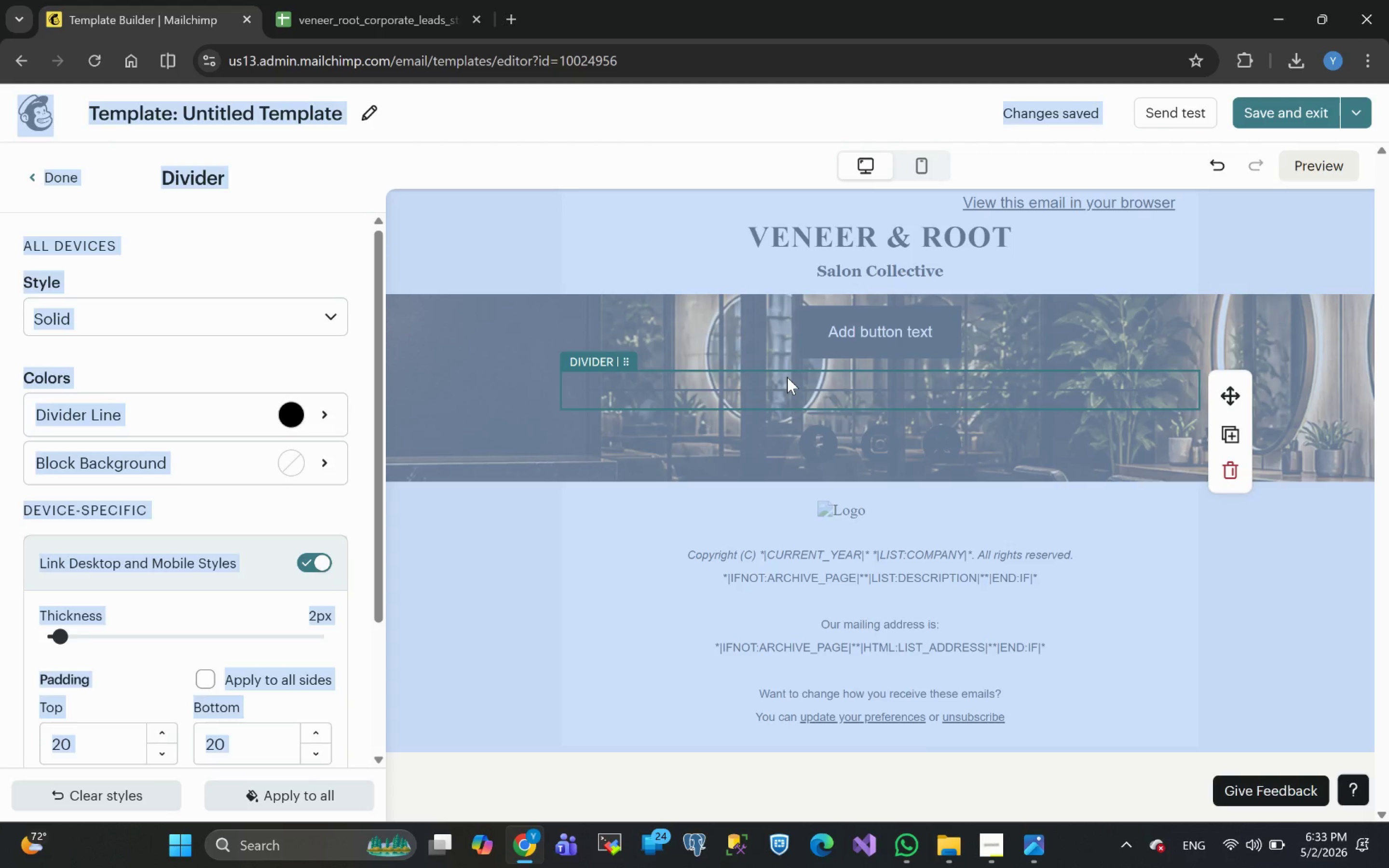 
double_click([787, 377])
 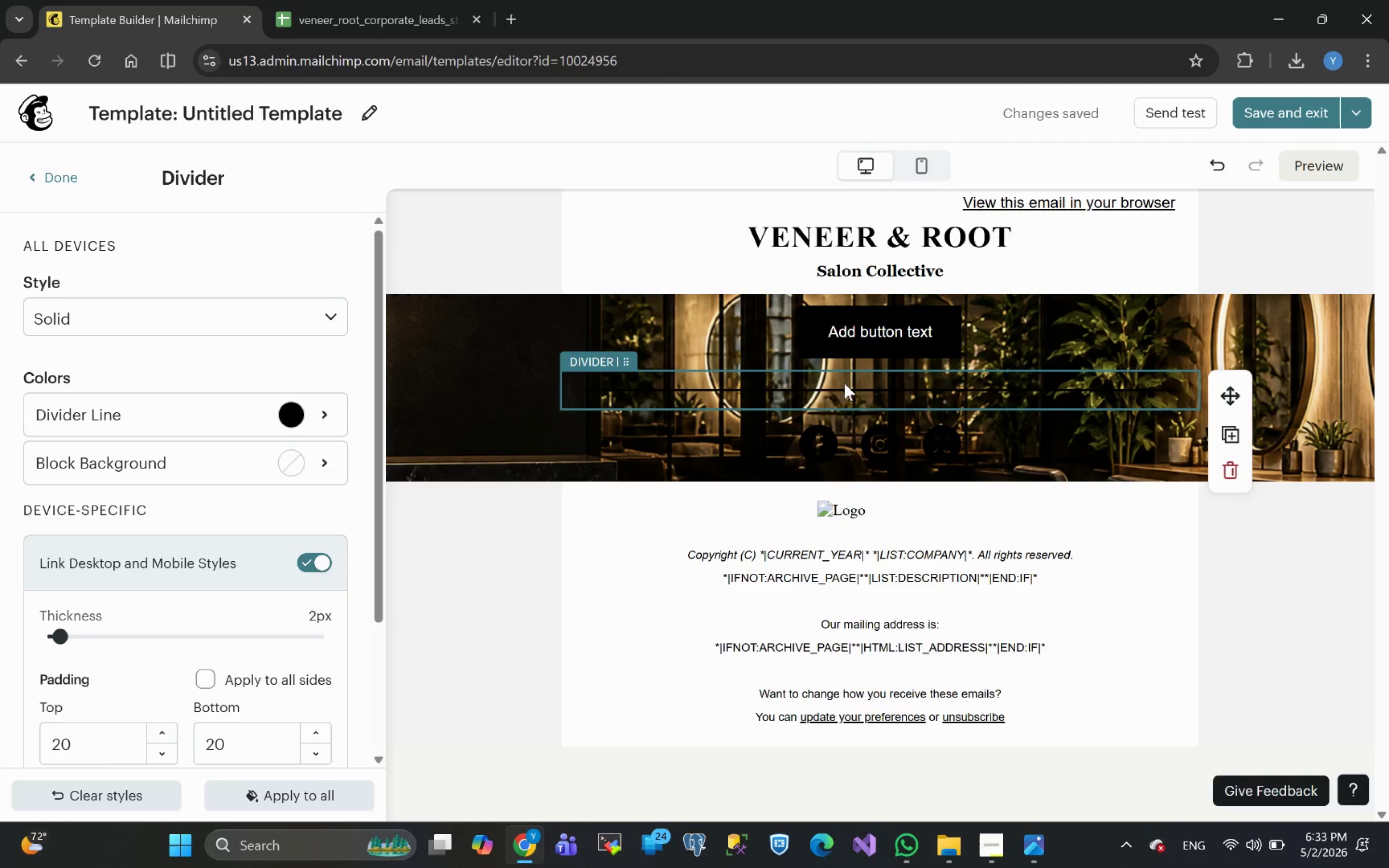 
double_click([844, 383])
 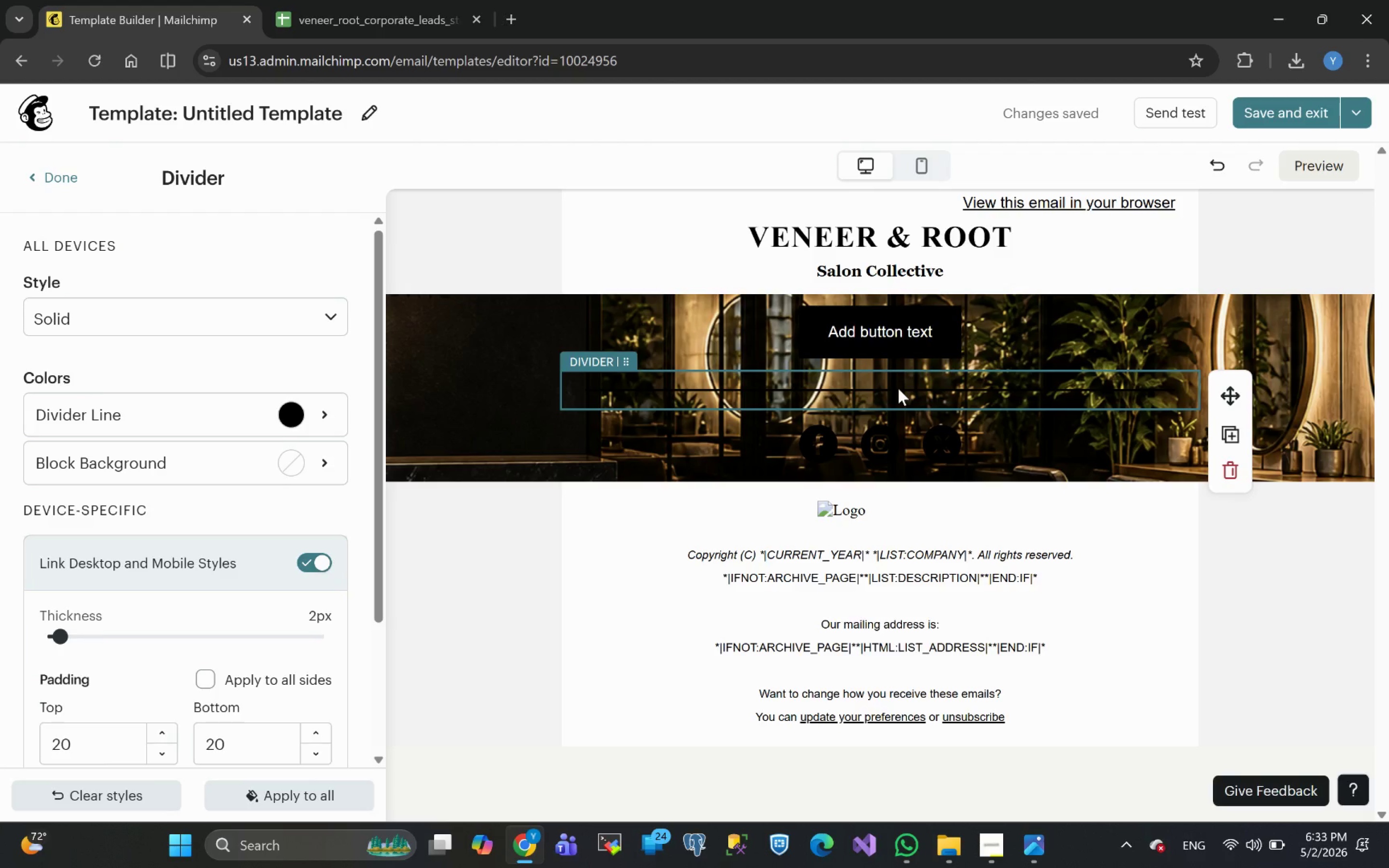 
double_click([898, 388])
 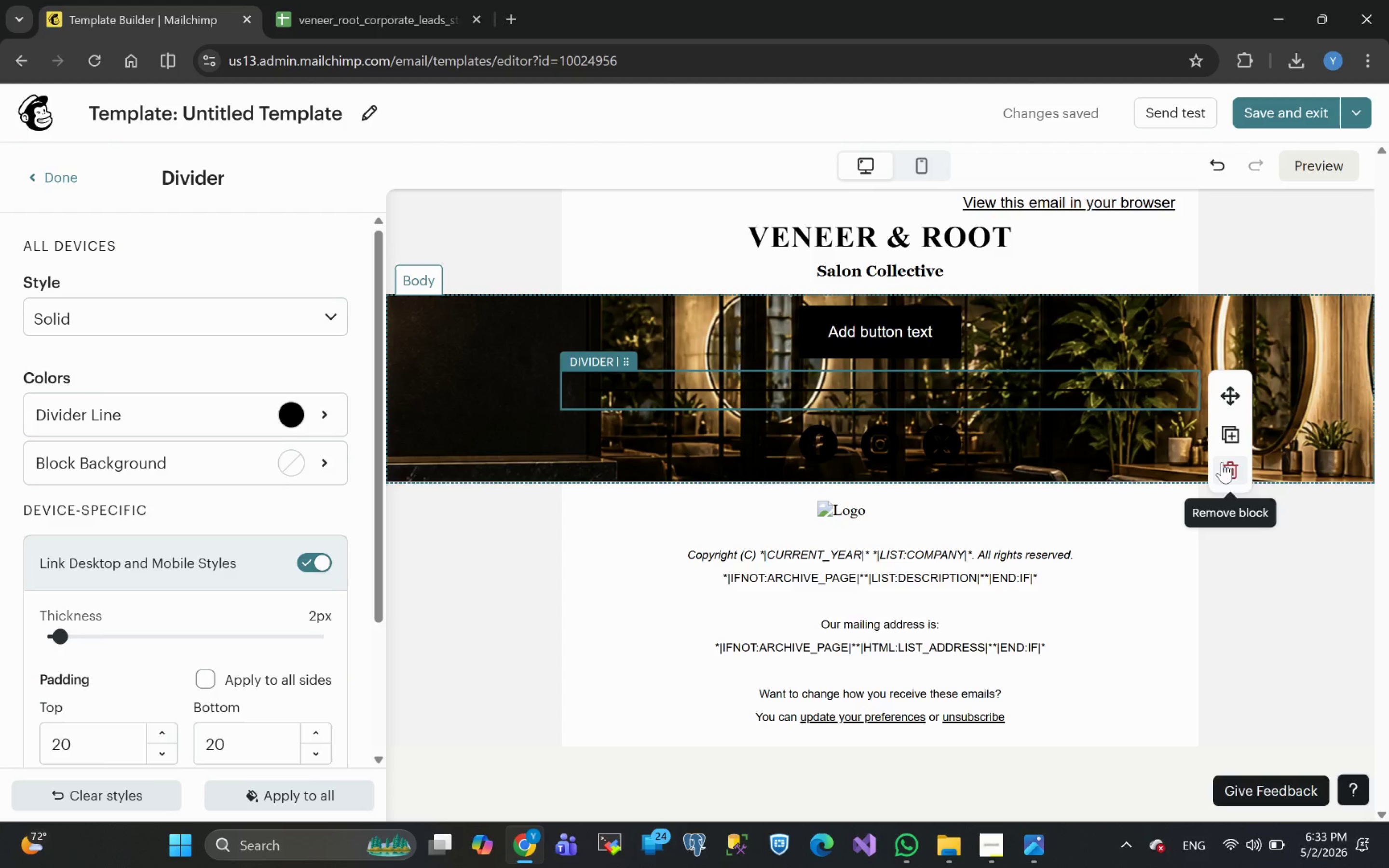 
left_click([1231, 466])
 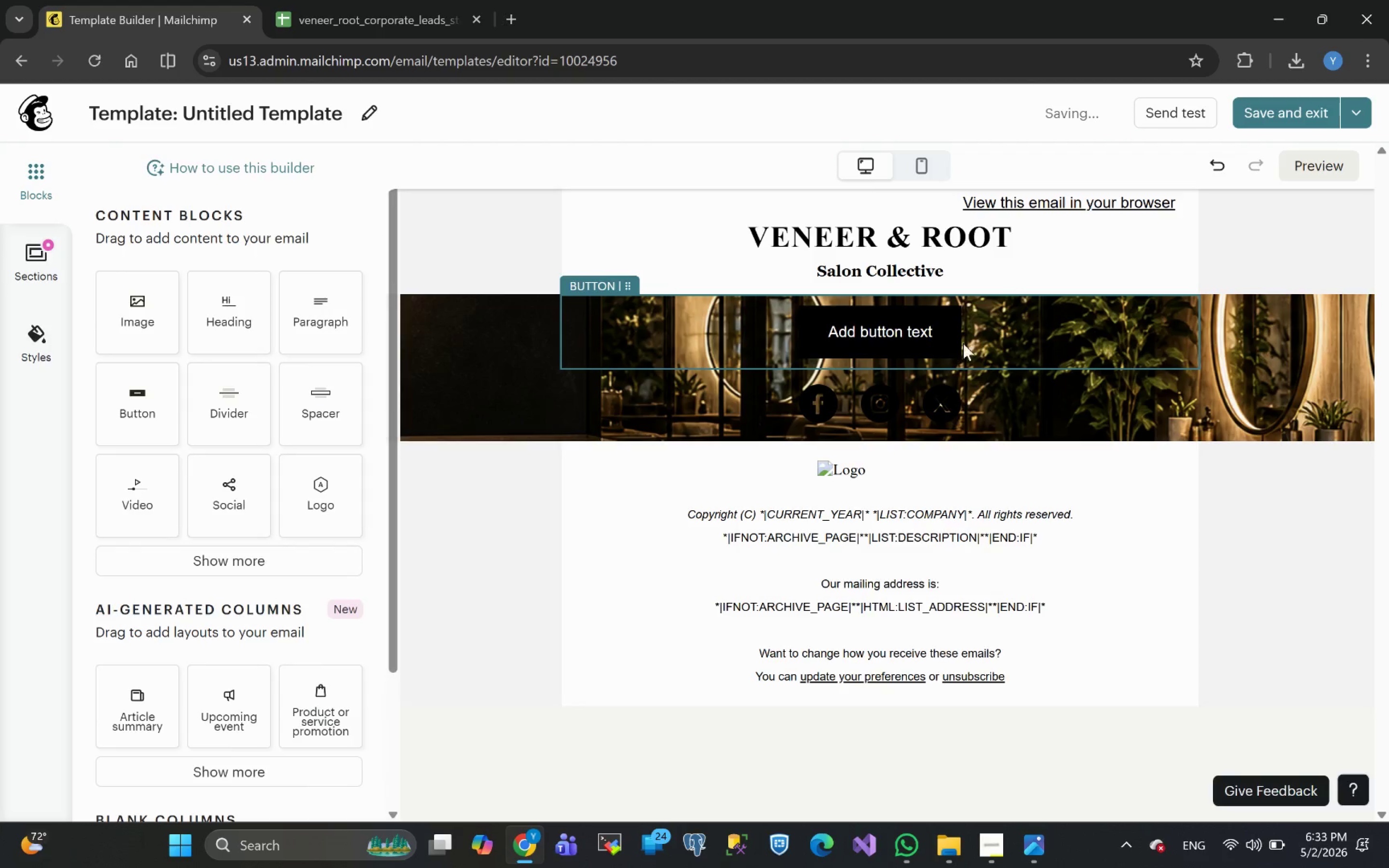 
left_click([956, 334])
 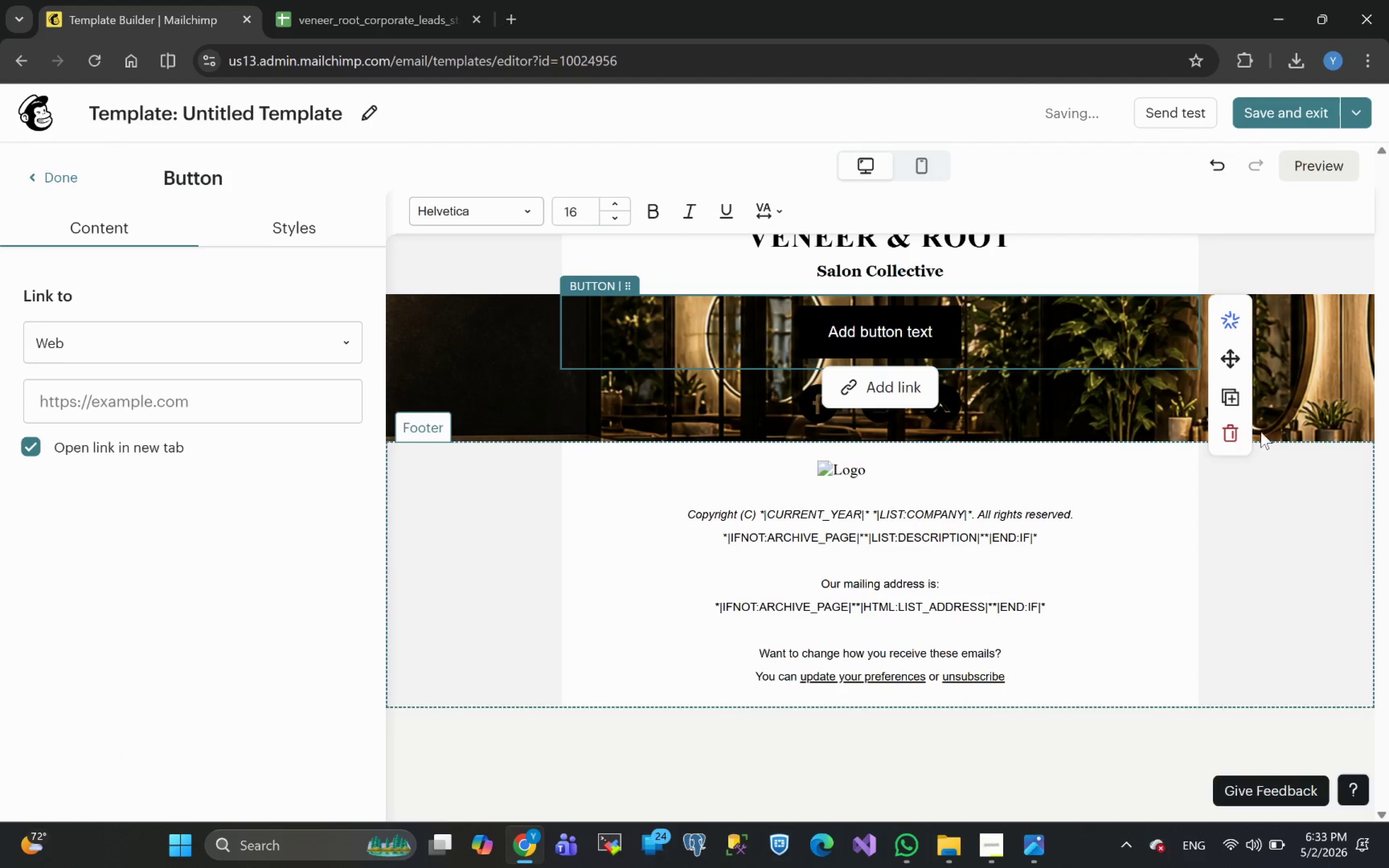 
left_click([1235, 436])
 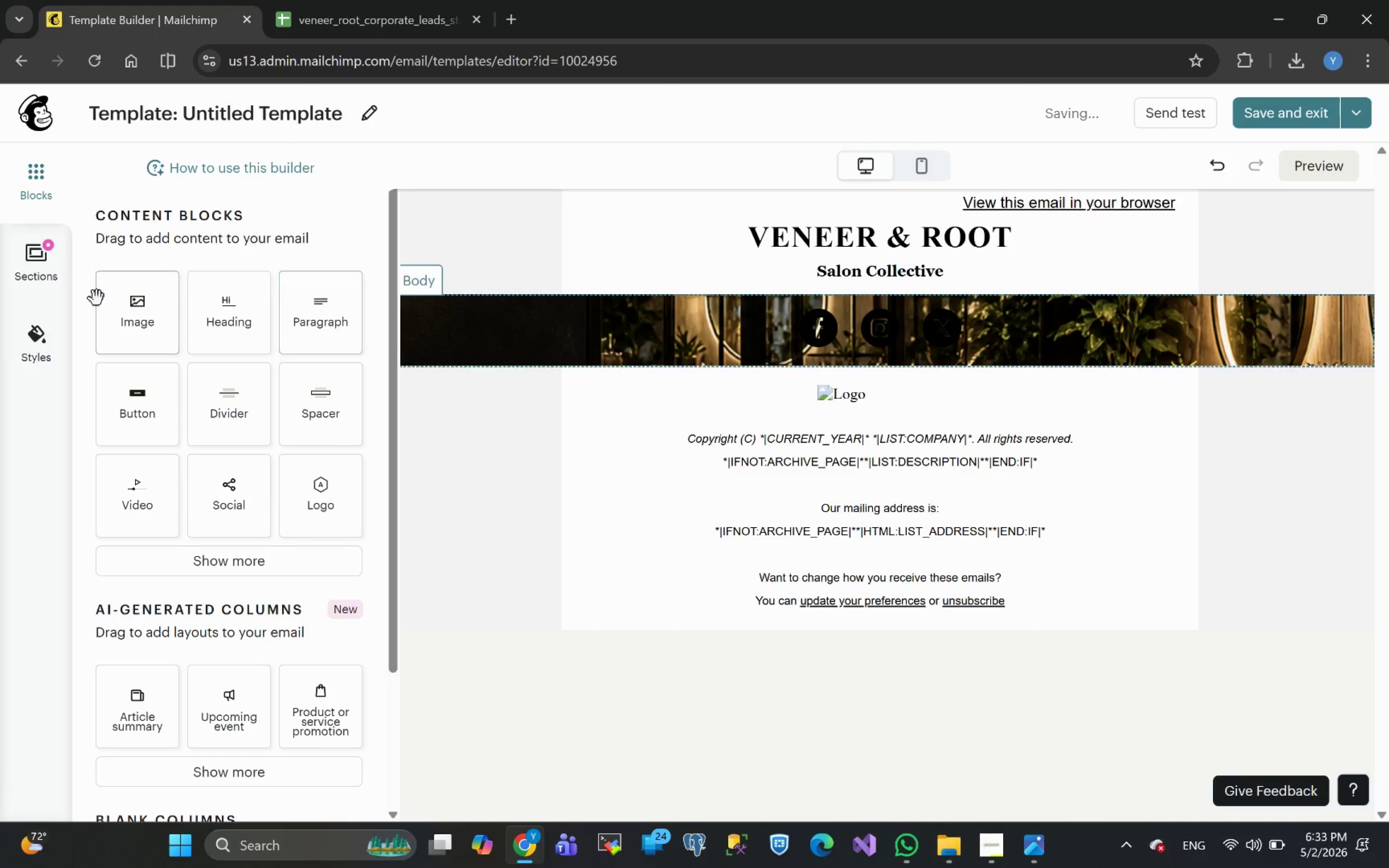 
wait(14.38)
 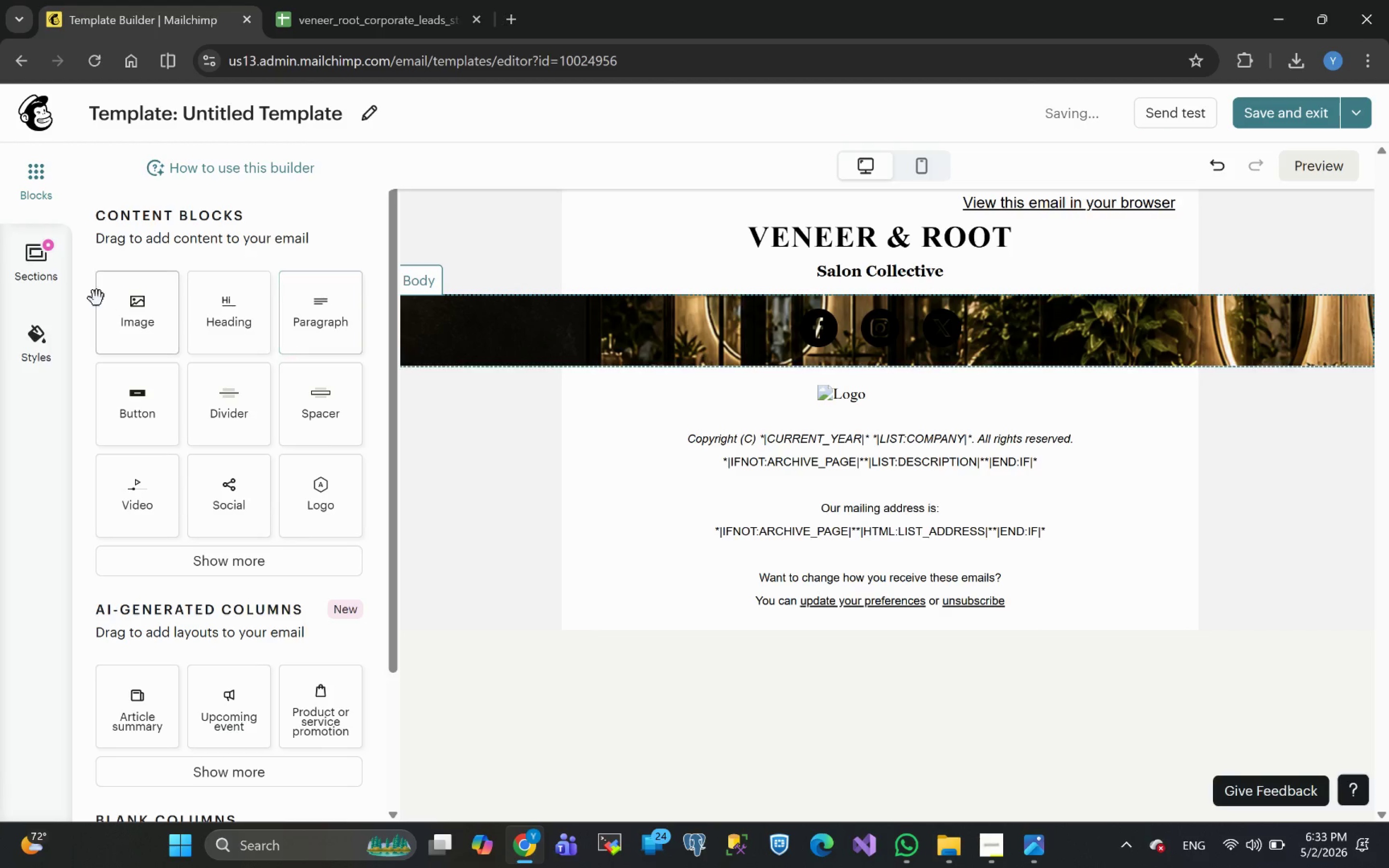 
left_click_drag(start_coordinate=[330, 310], to_coordinate=[803, 299])
 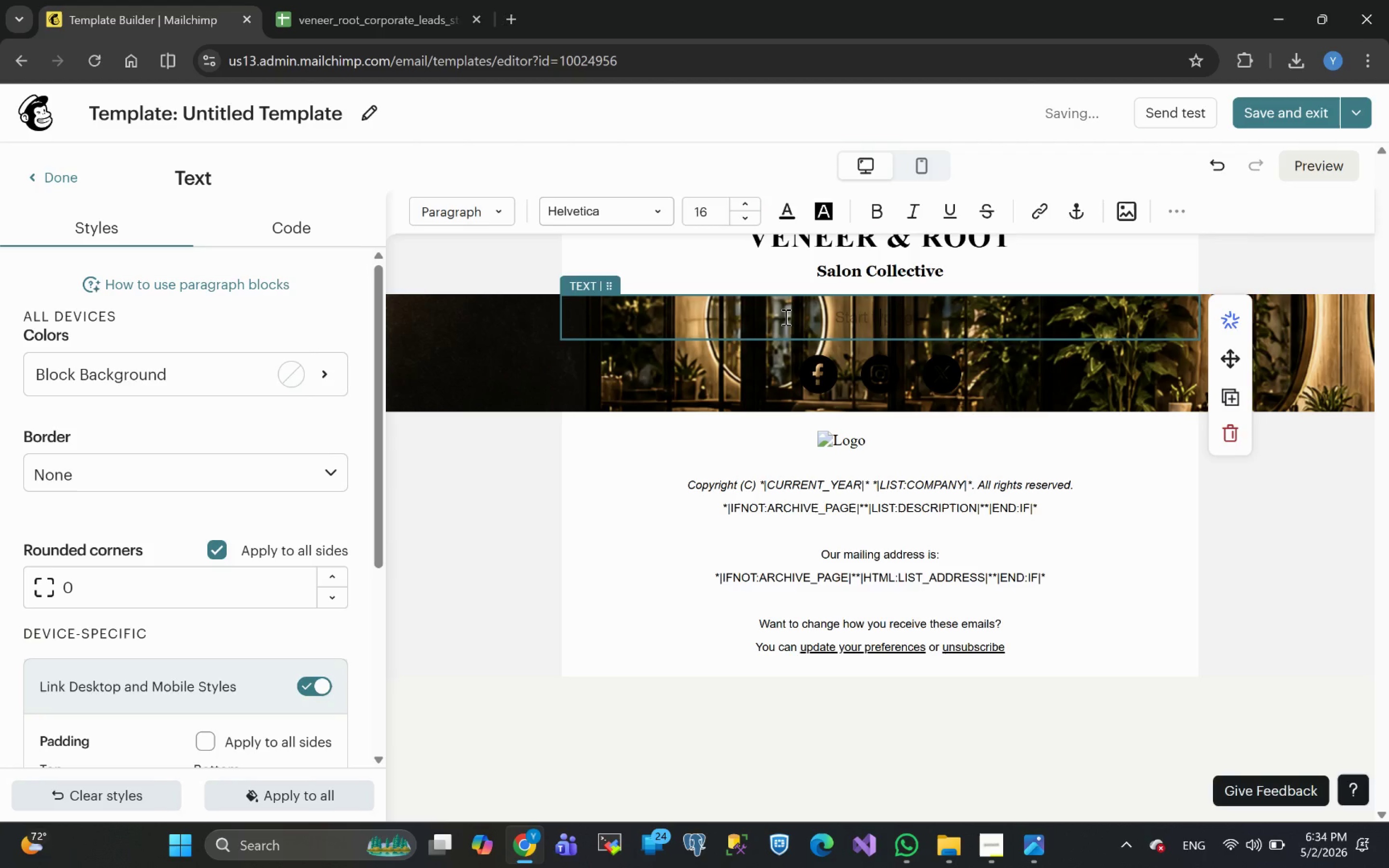 
wait(11.06)
 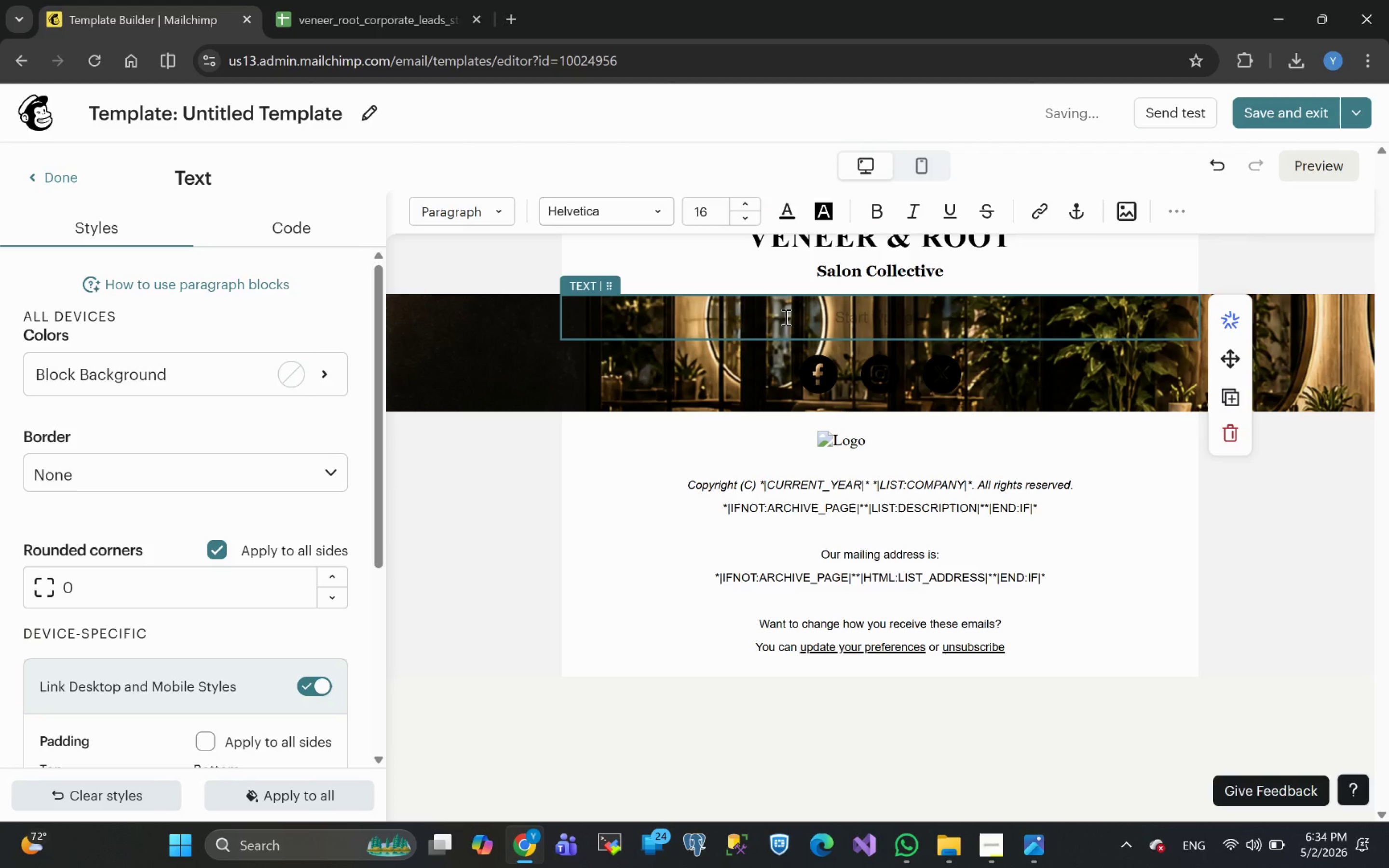 
key(Shift+W)
 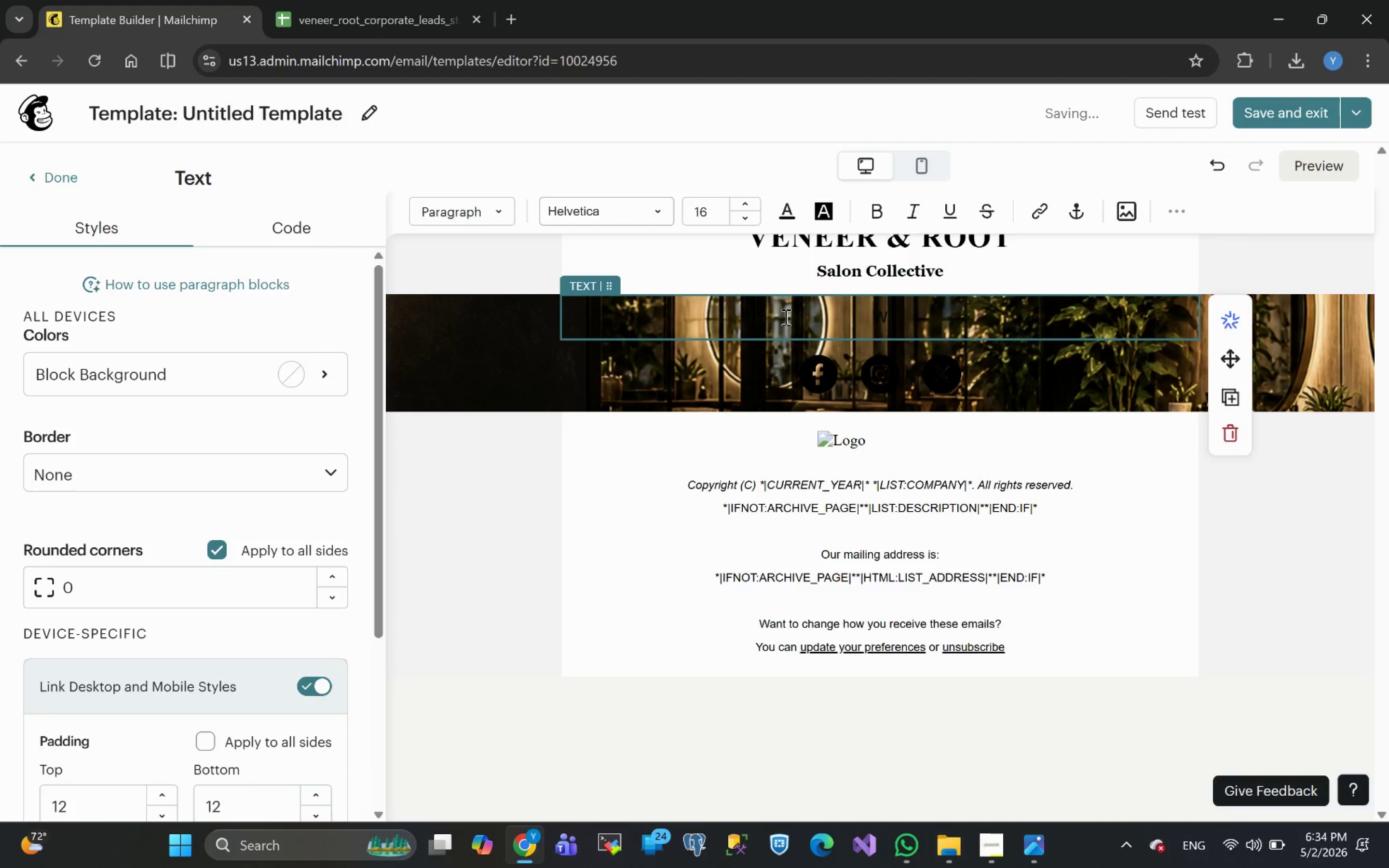 
key(Control+ControlLeft)
 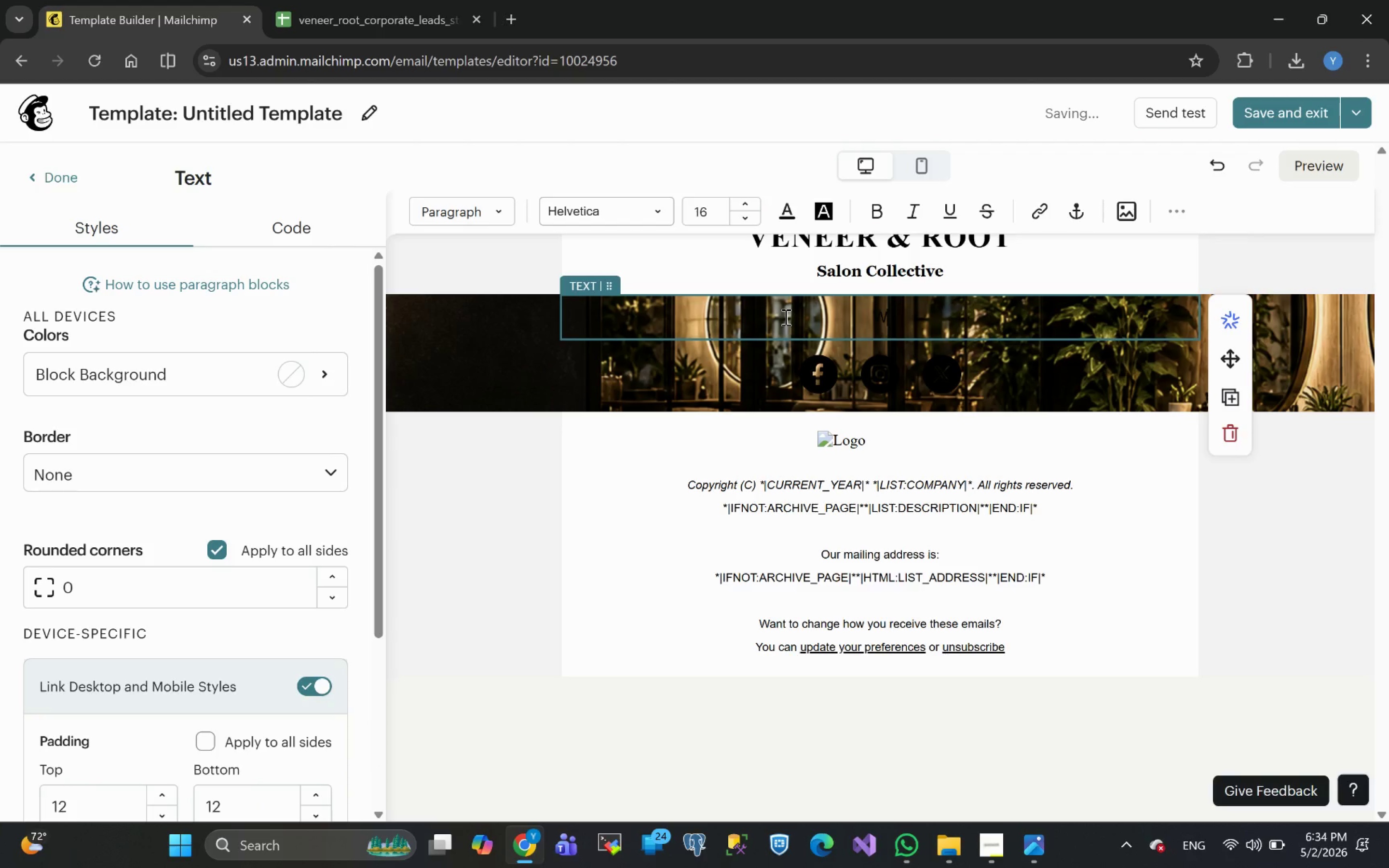 
key(Control+A)
 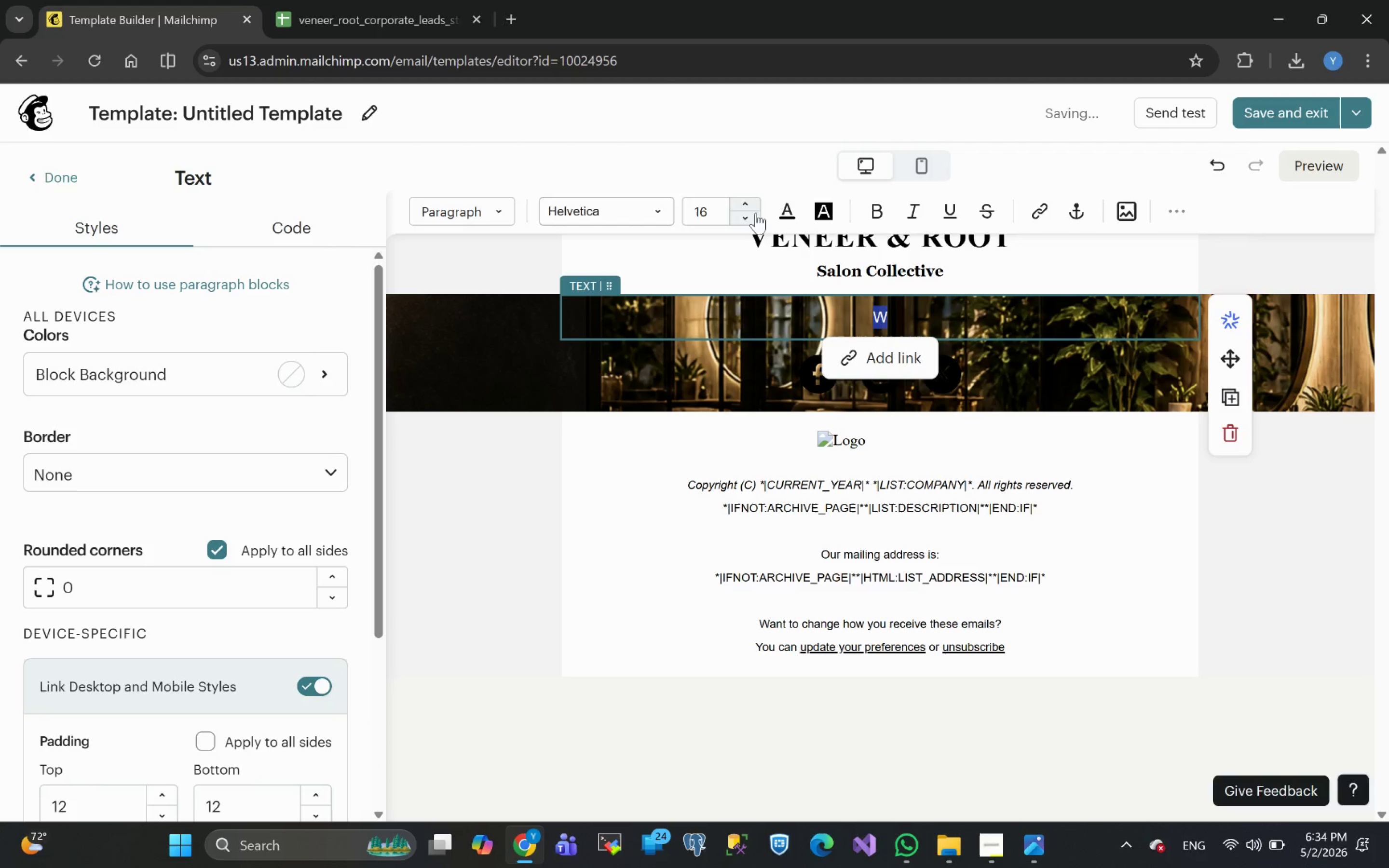 
left_click([788, 217])
 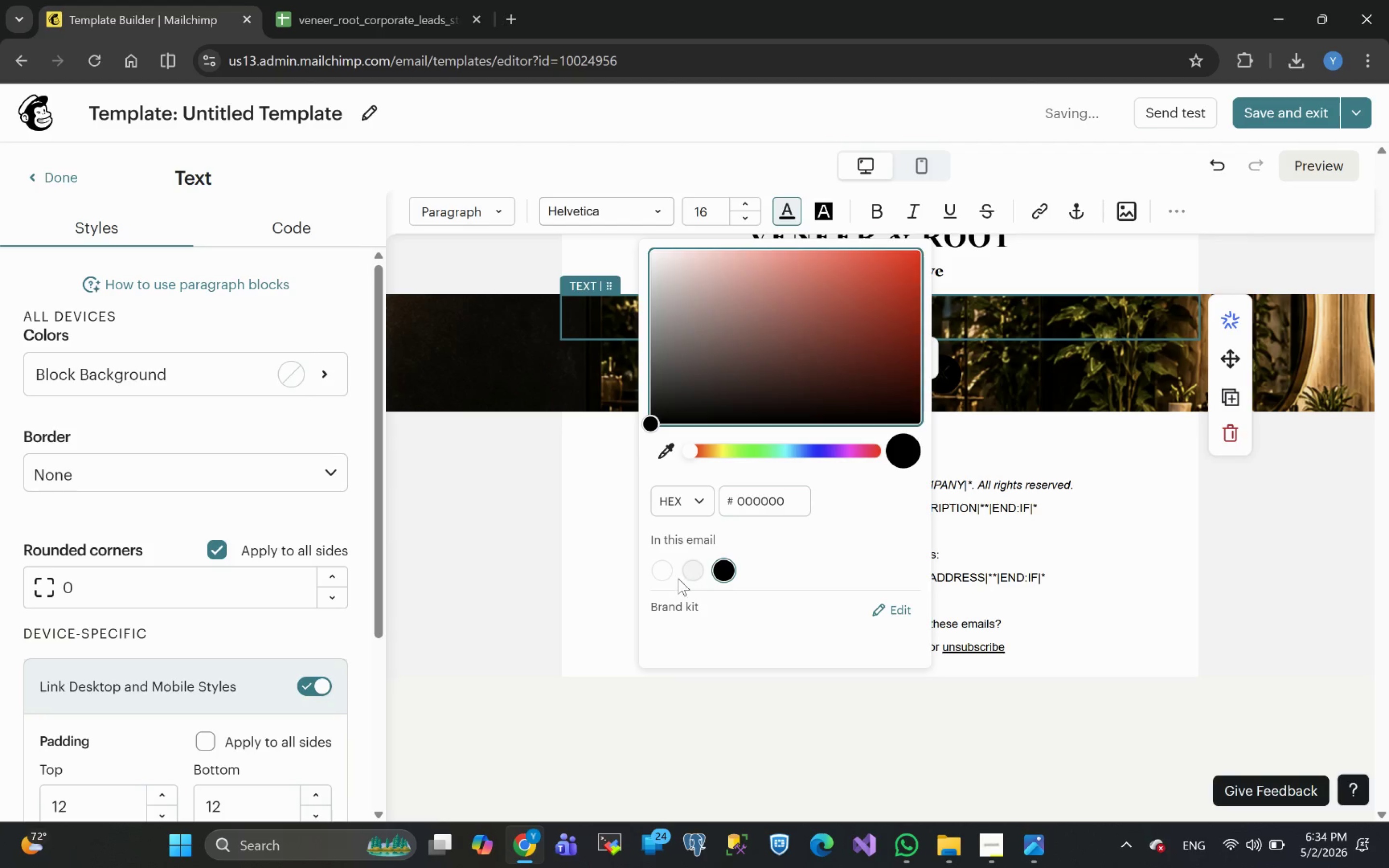 
left_click([655, 570])
 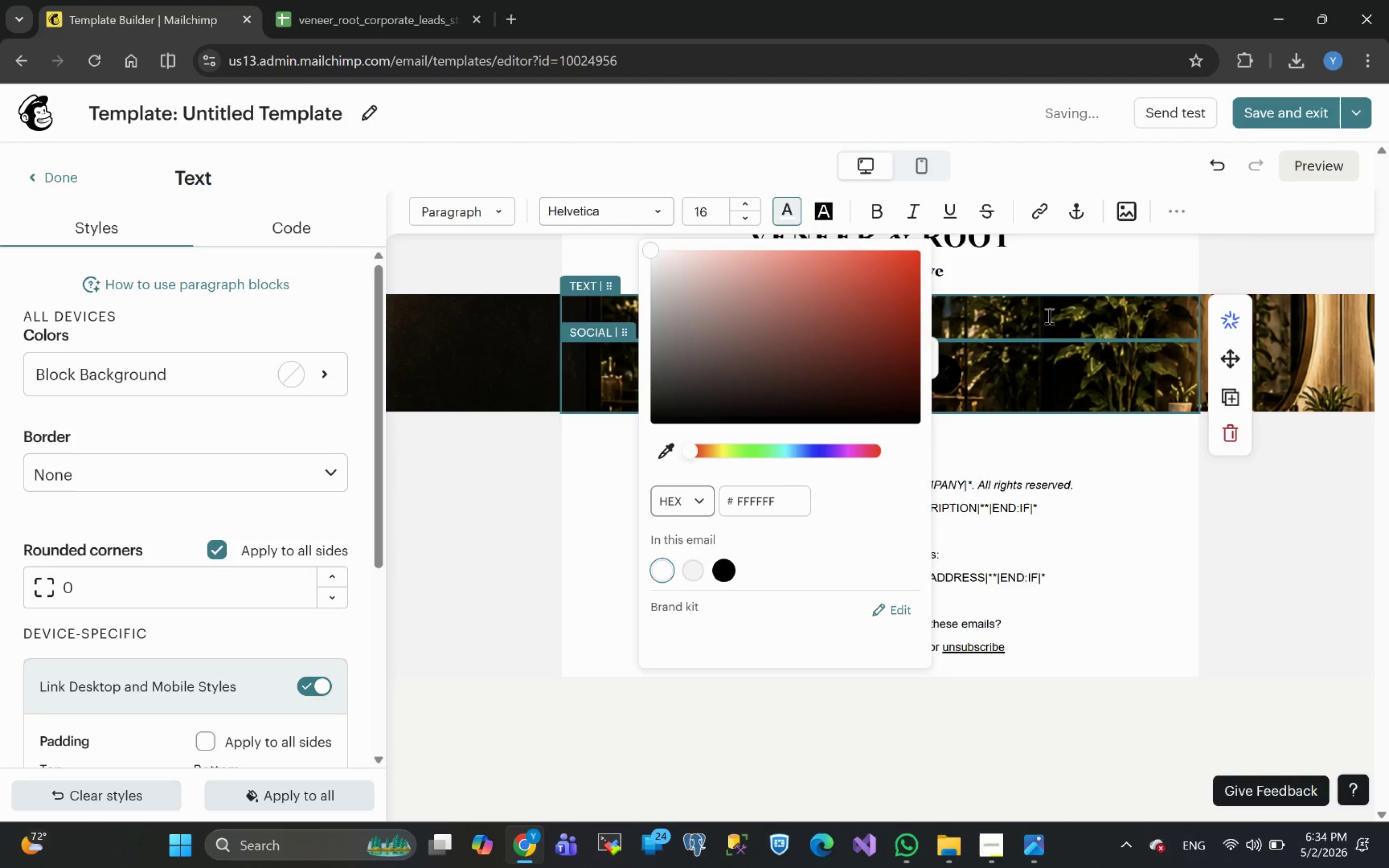 
left_click([1017, 316])
 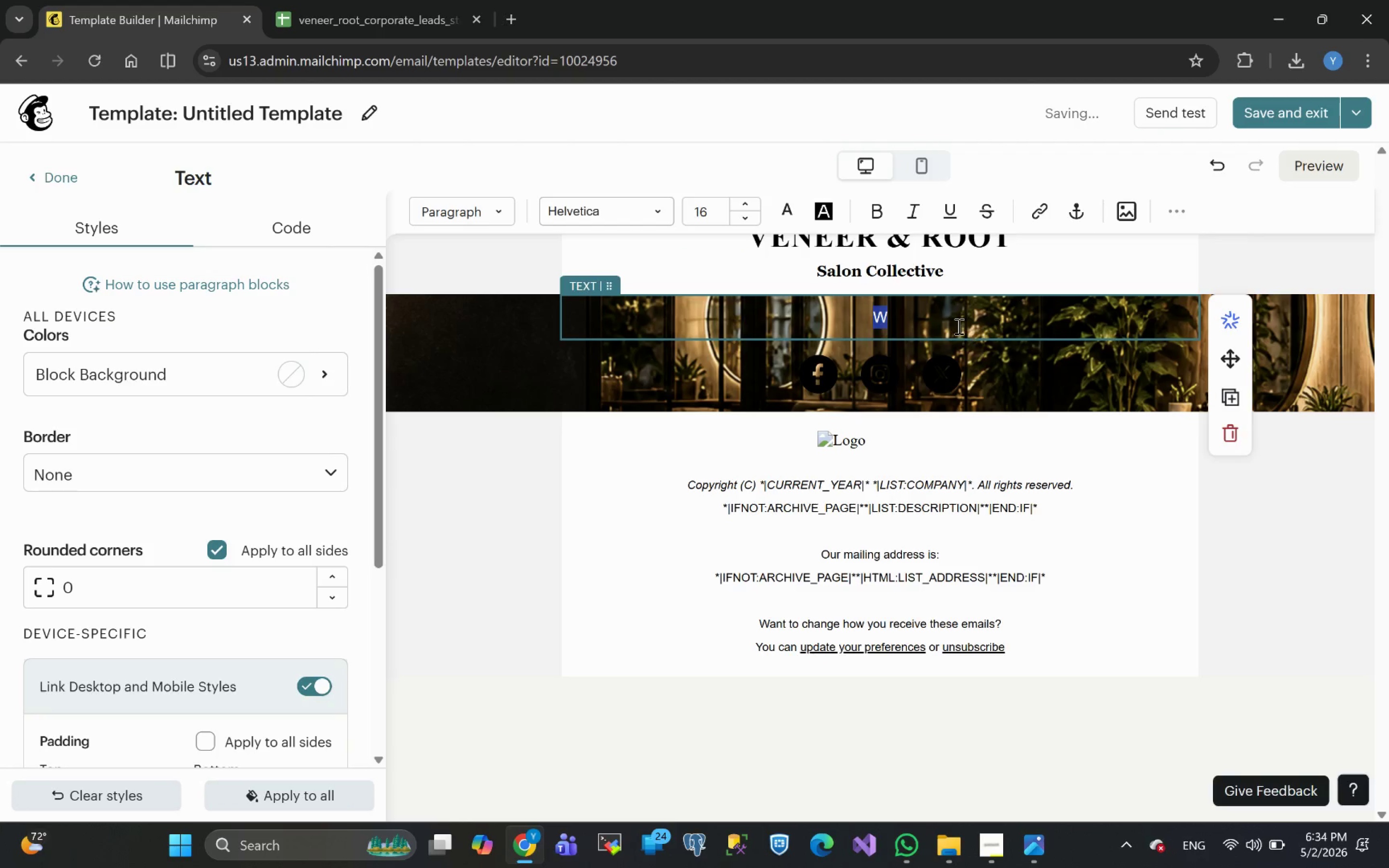 
left_click([929, 314])
 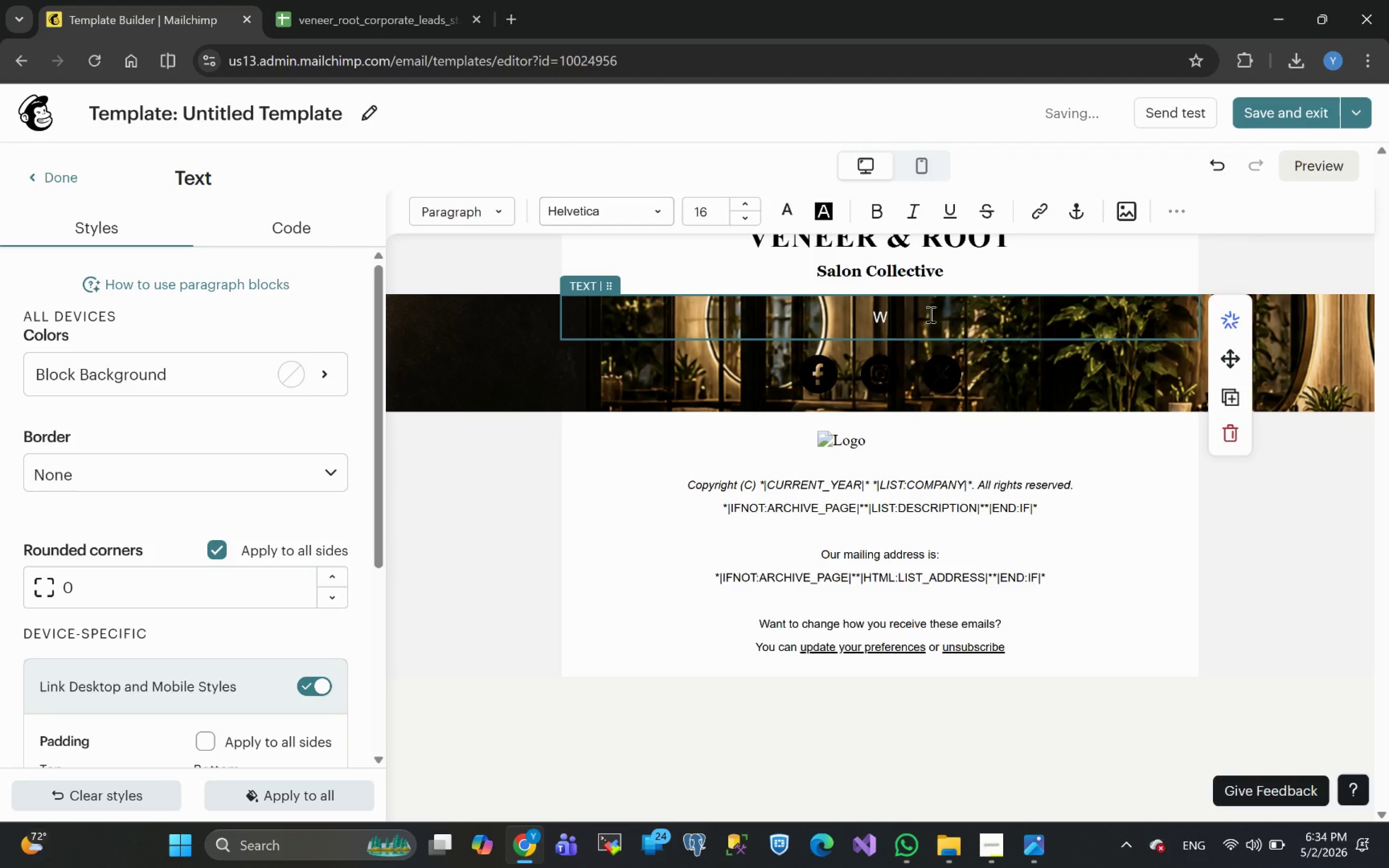 
type(el)
 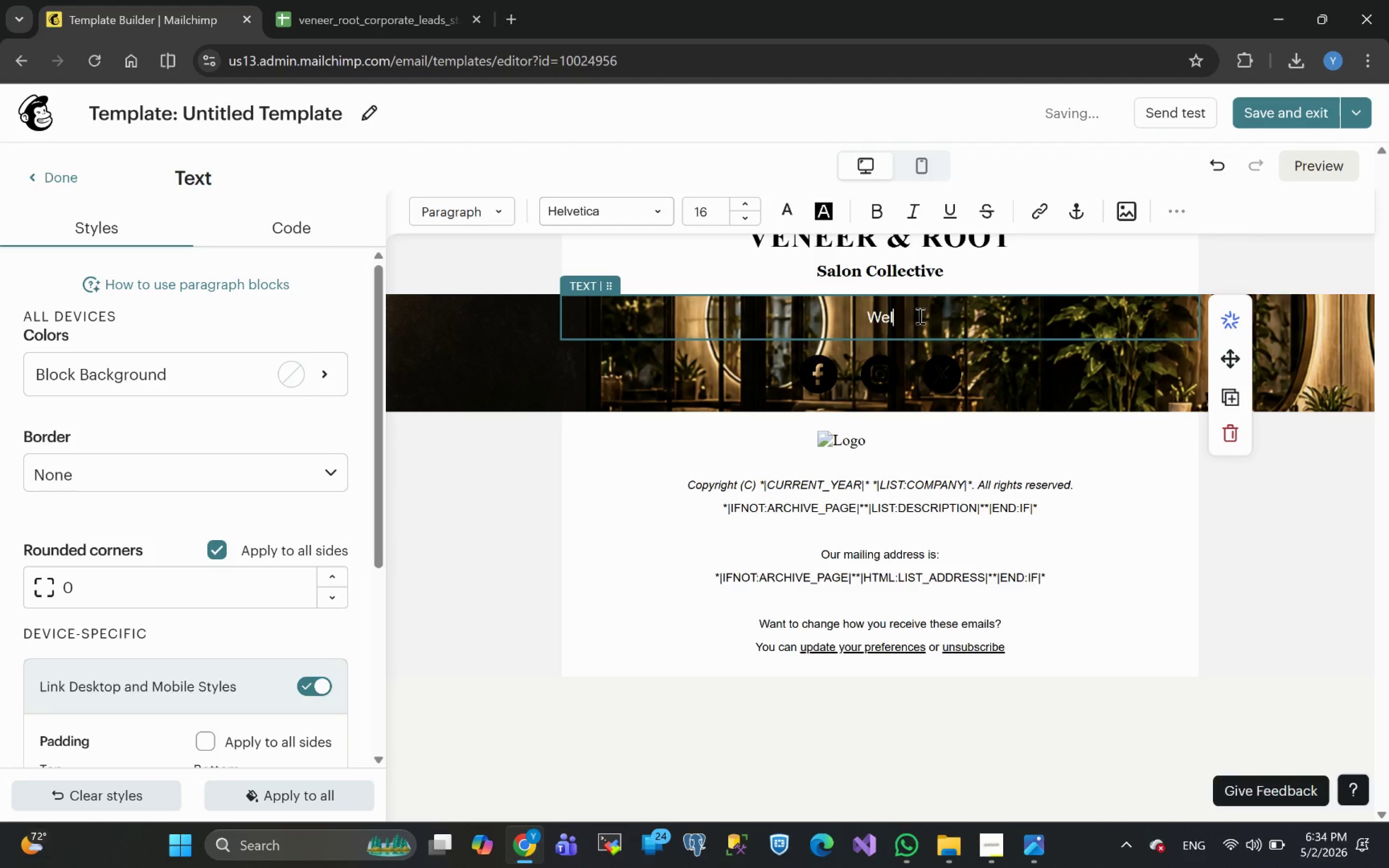 
left_click_drag(start_coordinate=[919, 317], to_coordinate=[885, 318])
 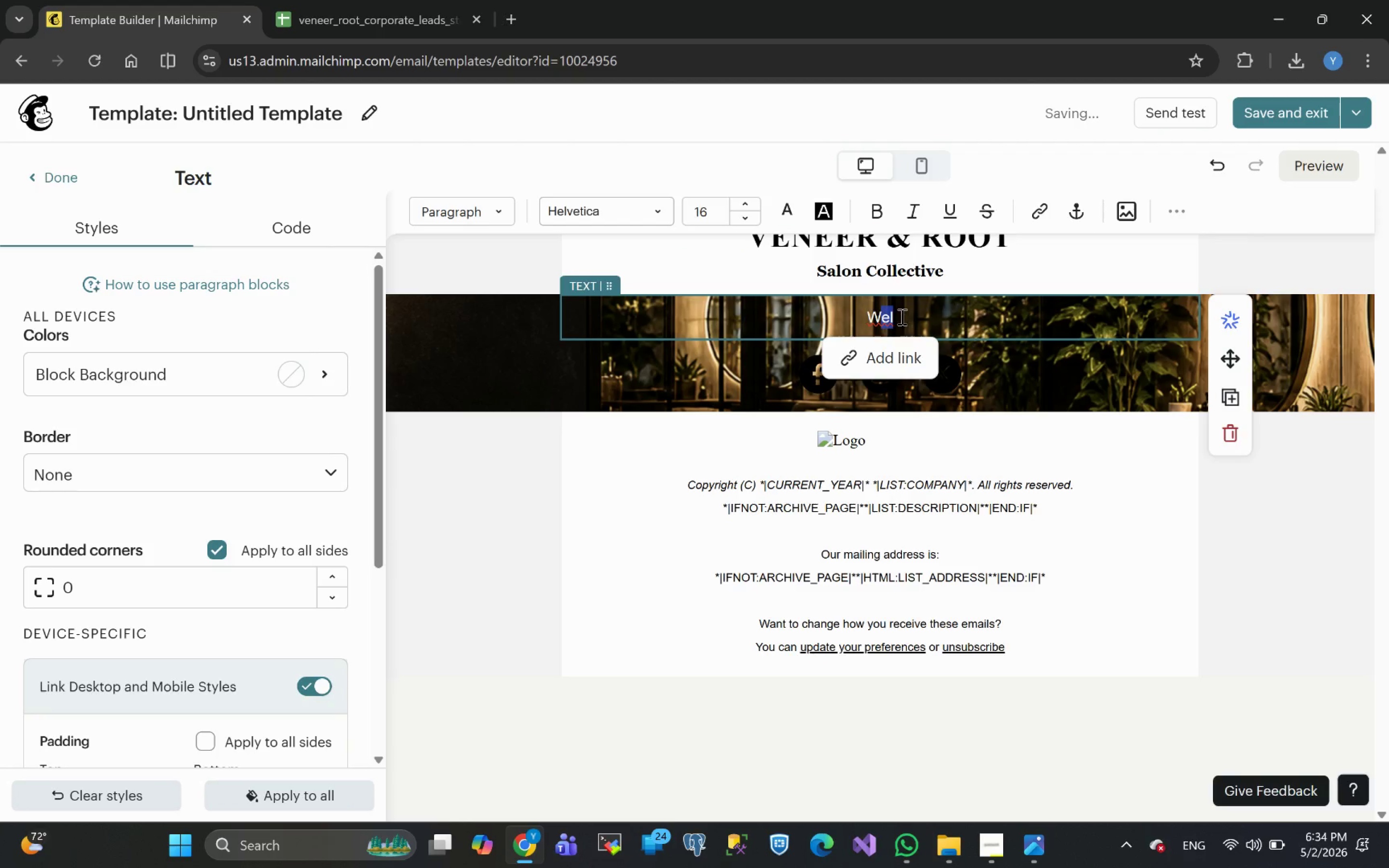 
left_click([901, 316])
 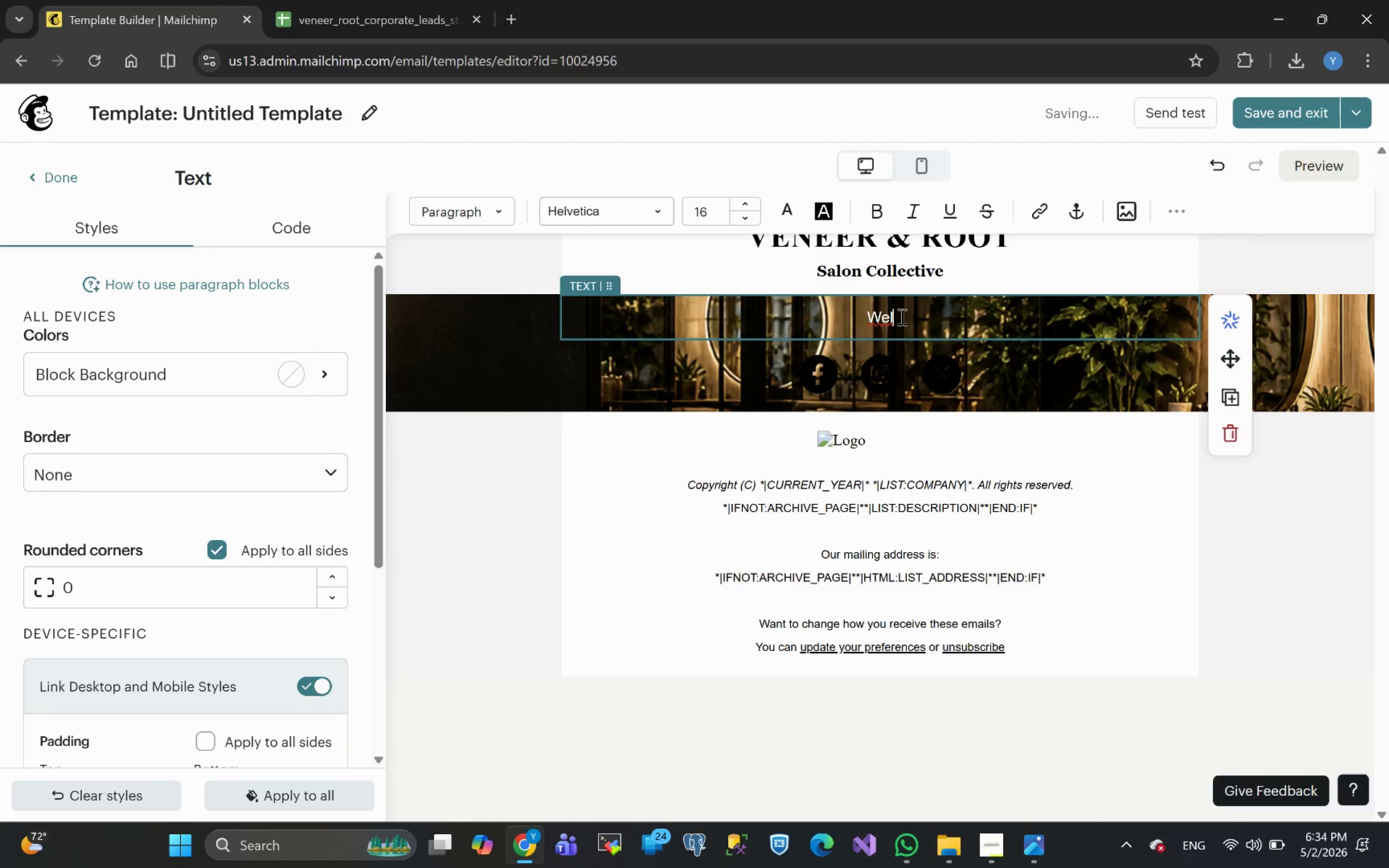 
left_click_drag(start_coordinate=[901, 316], to_coordinate=[861, 321])
 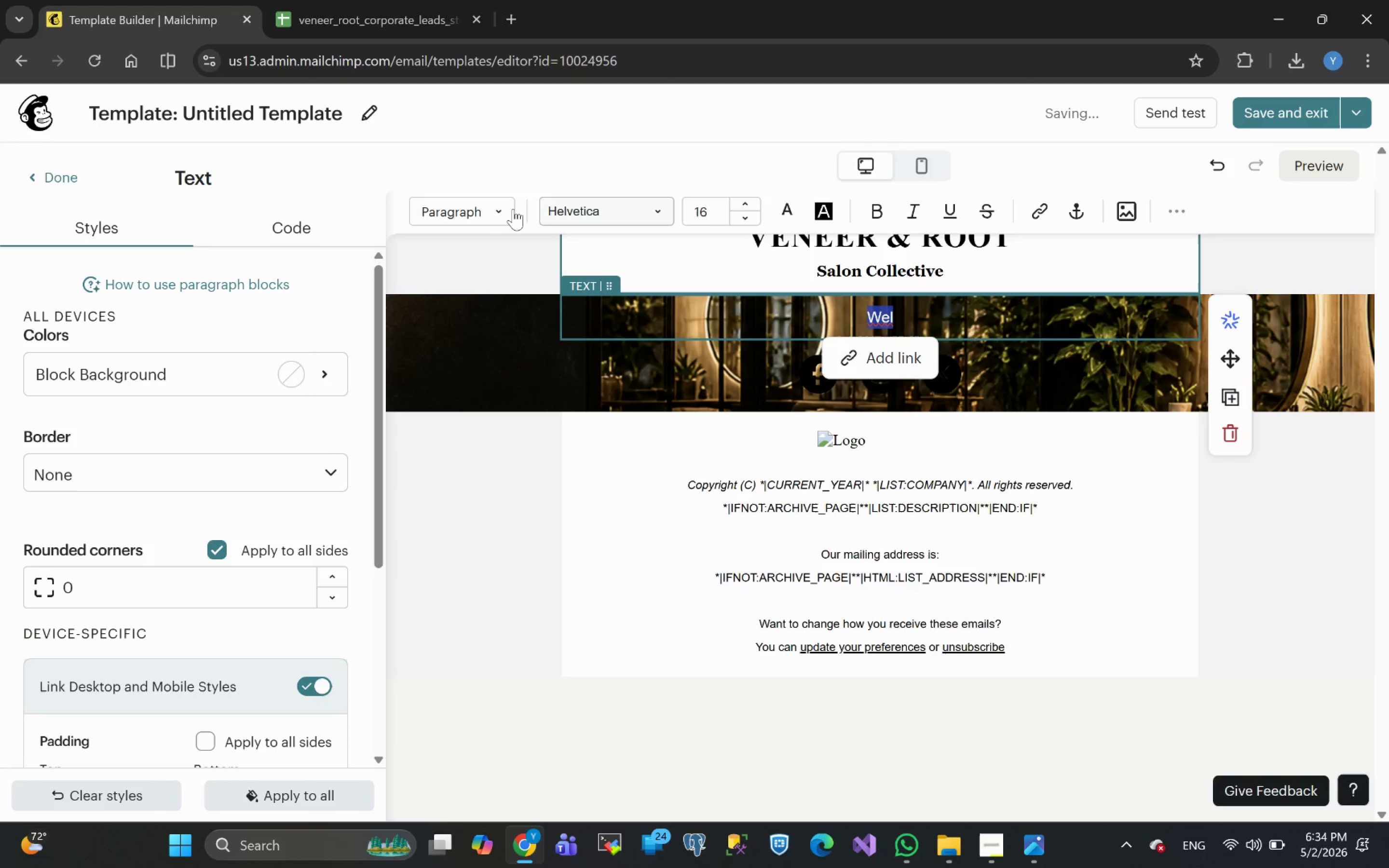 
left_click([498, 211])
 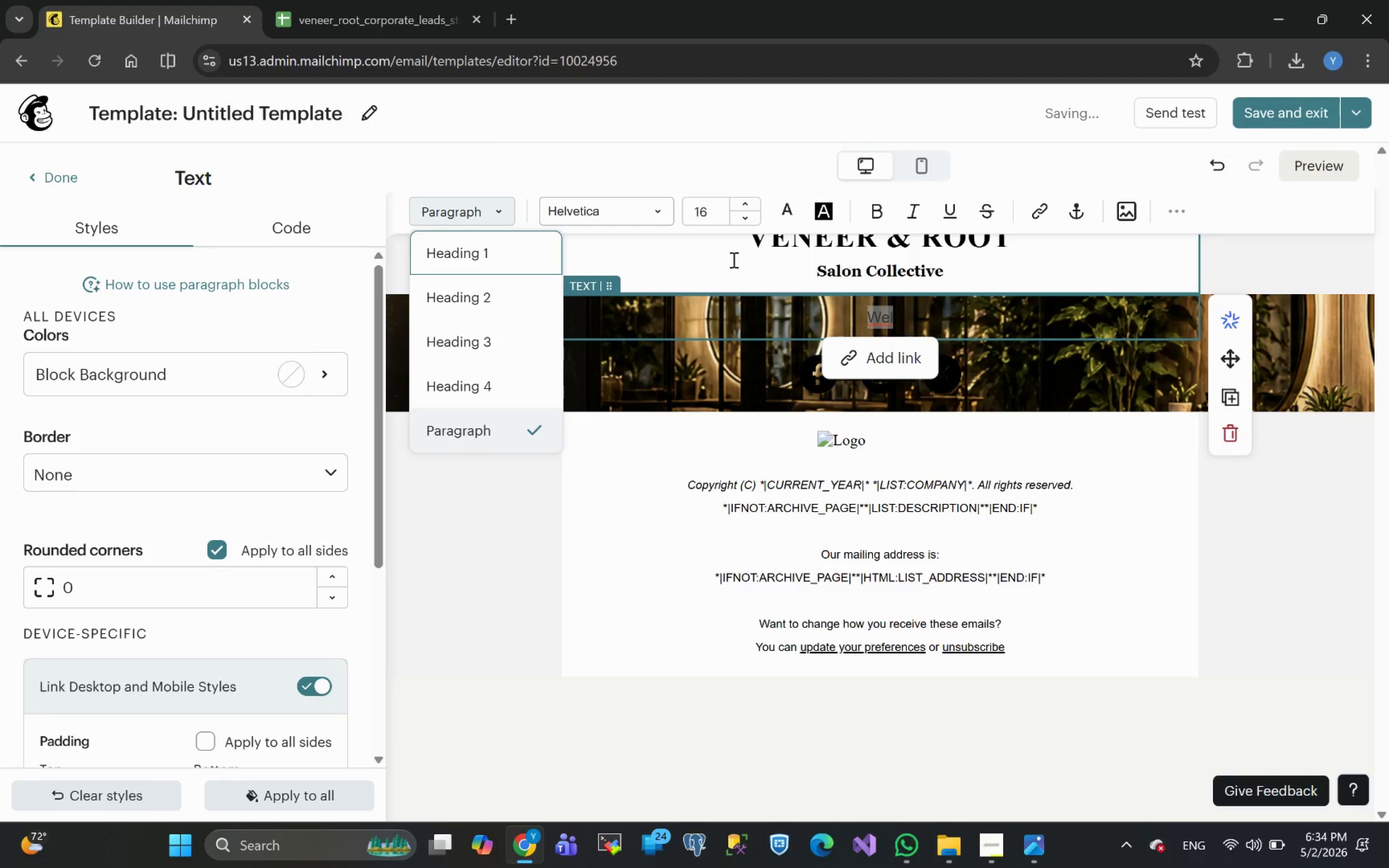 
left_click([619, 203])
 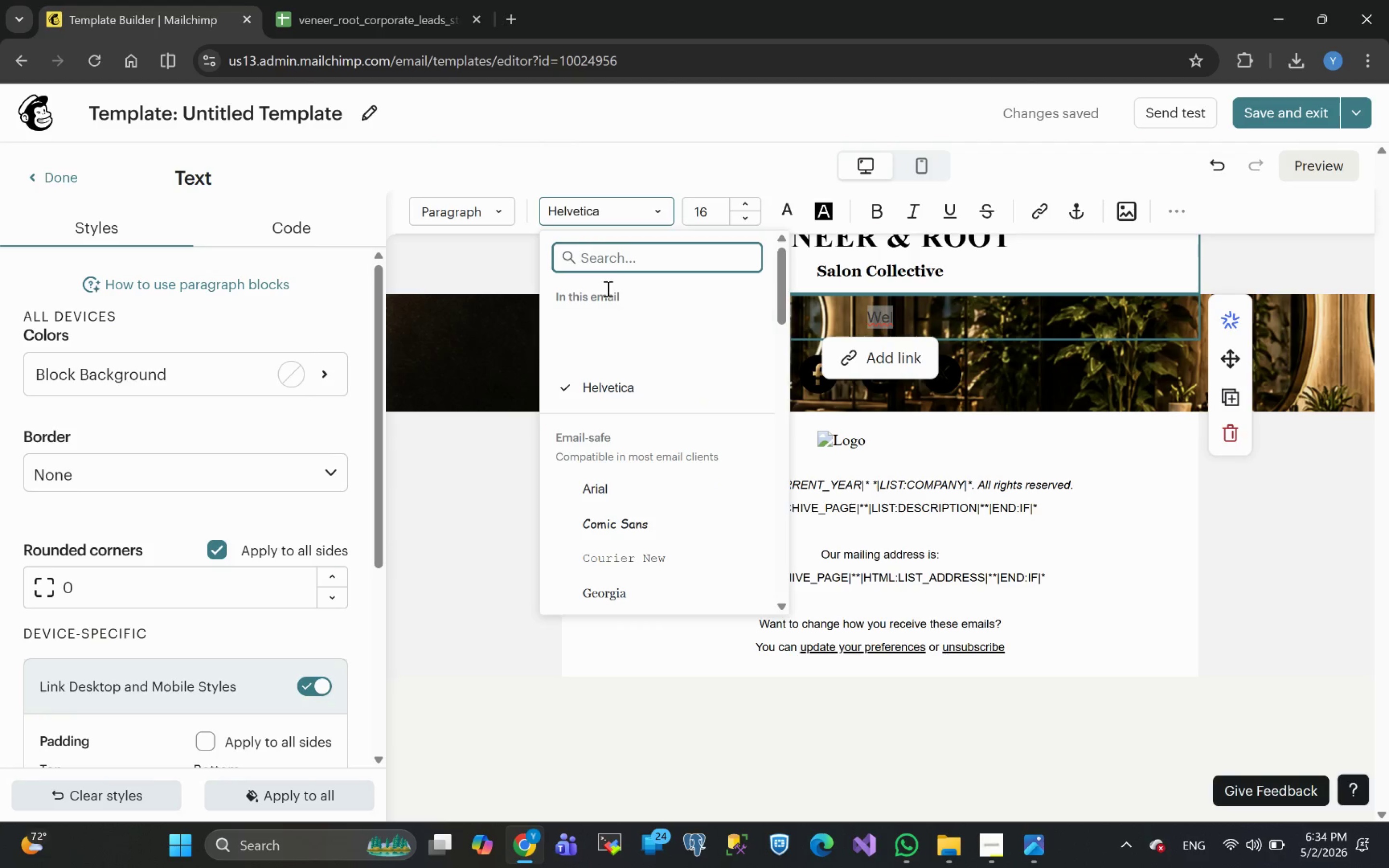 
left_click([607, 251])
 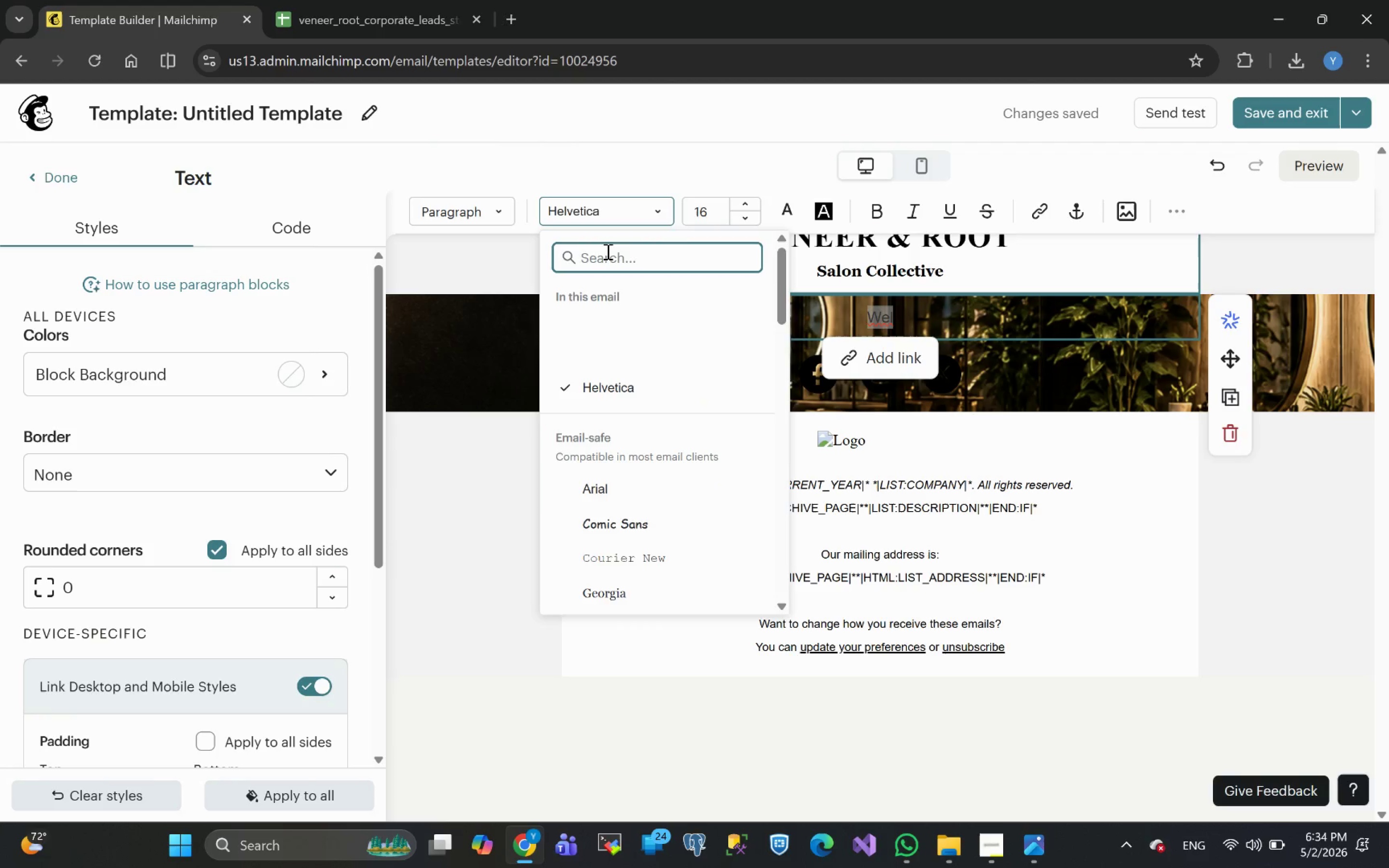 
type(tim)
 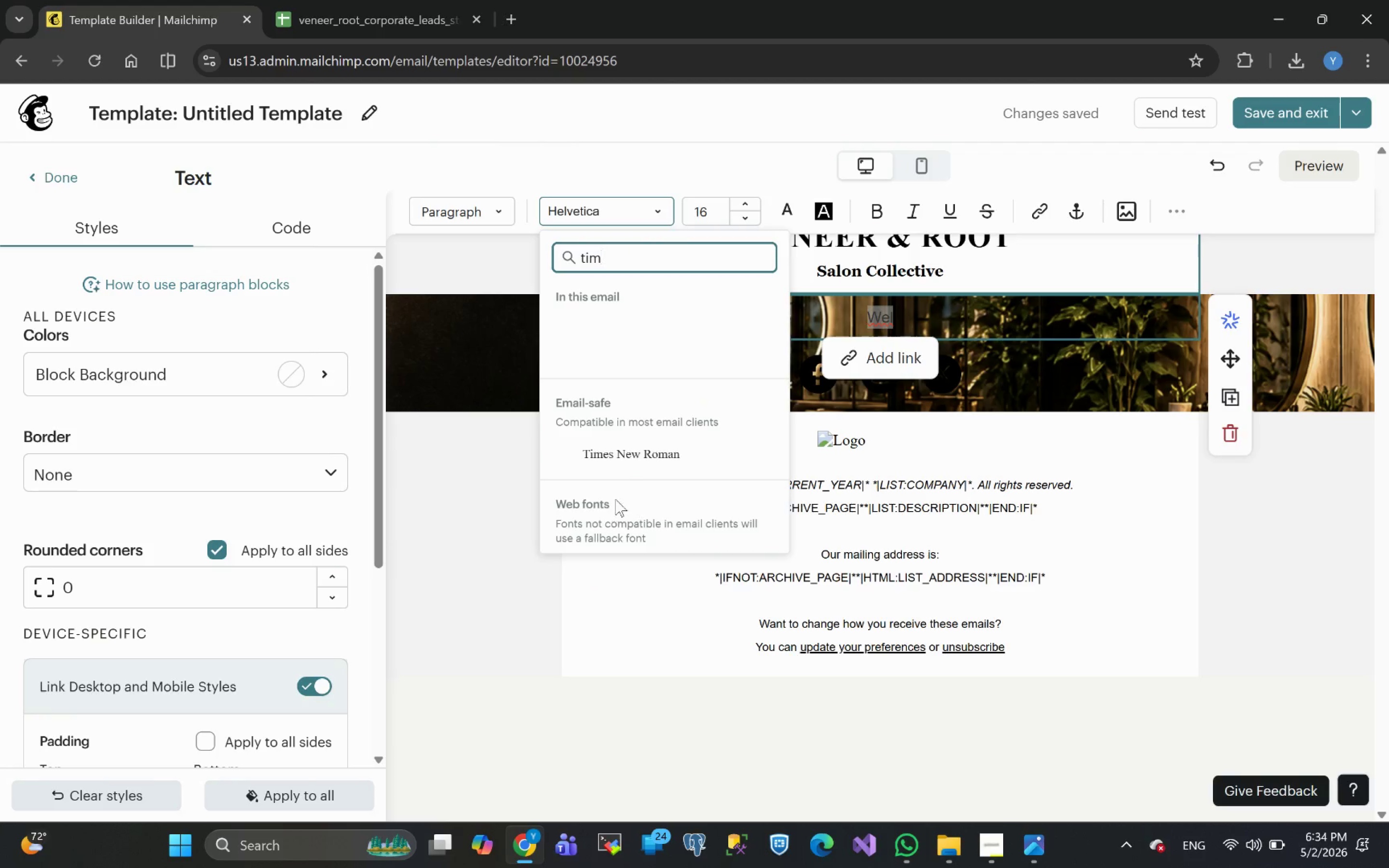 
left_click([624, 457])
 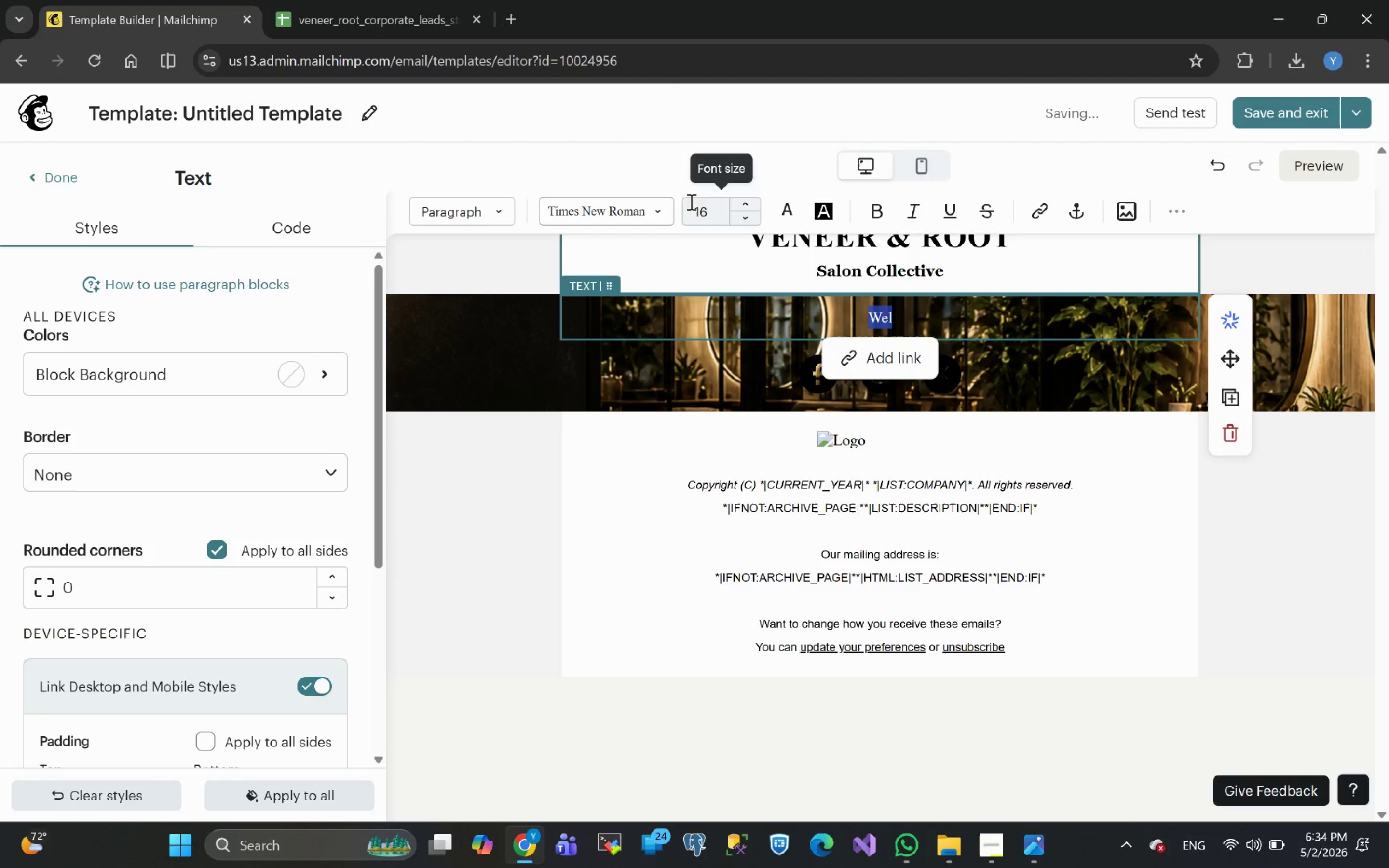 
left_click([498, 212])
 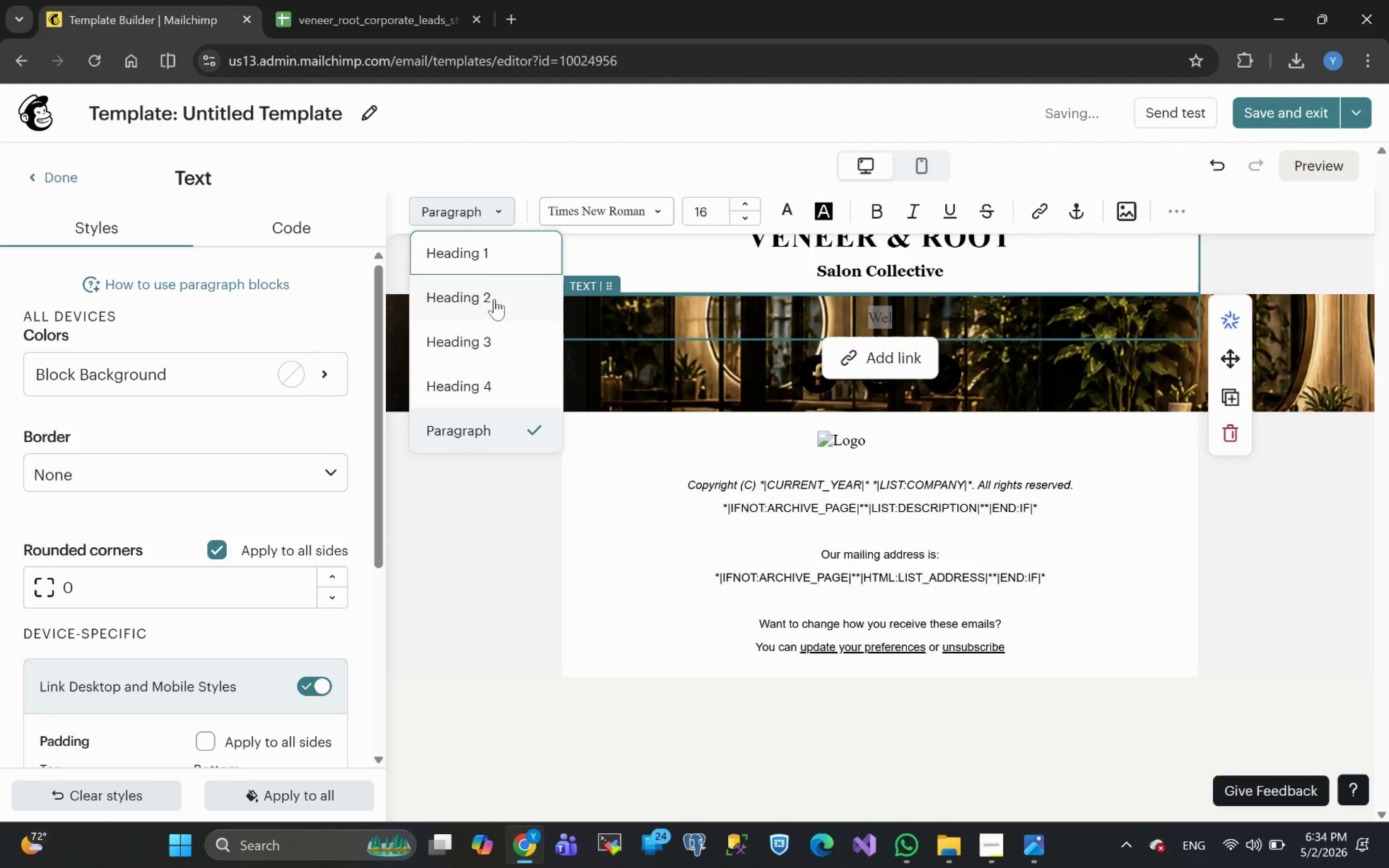 
left_click([492, 303])
 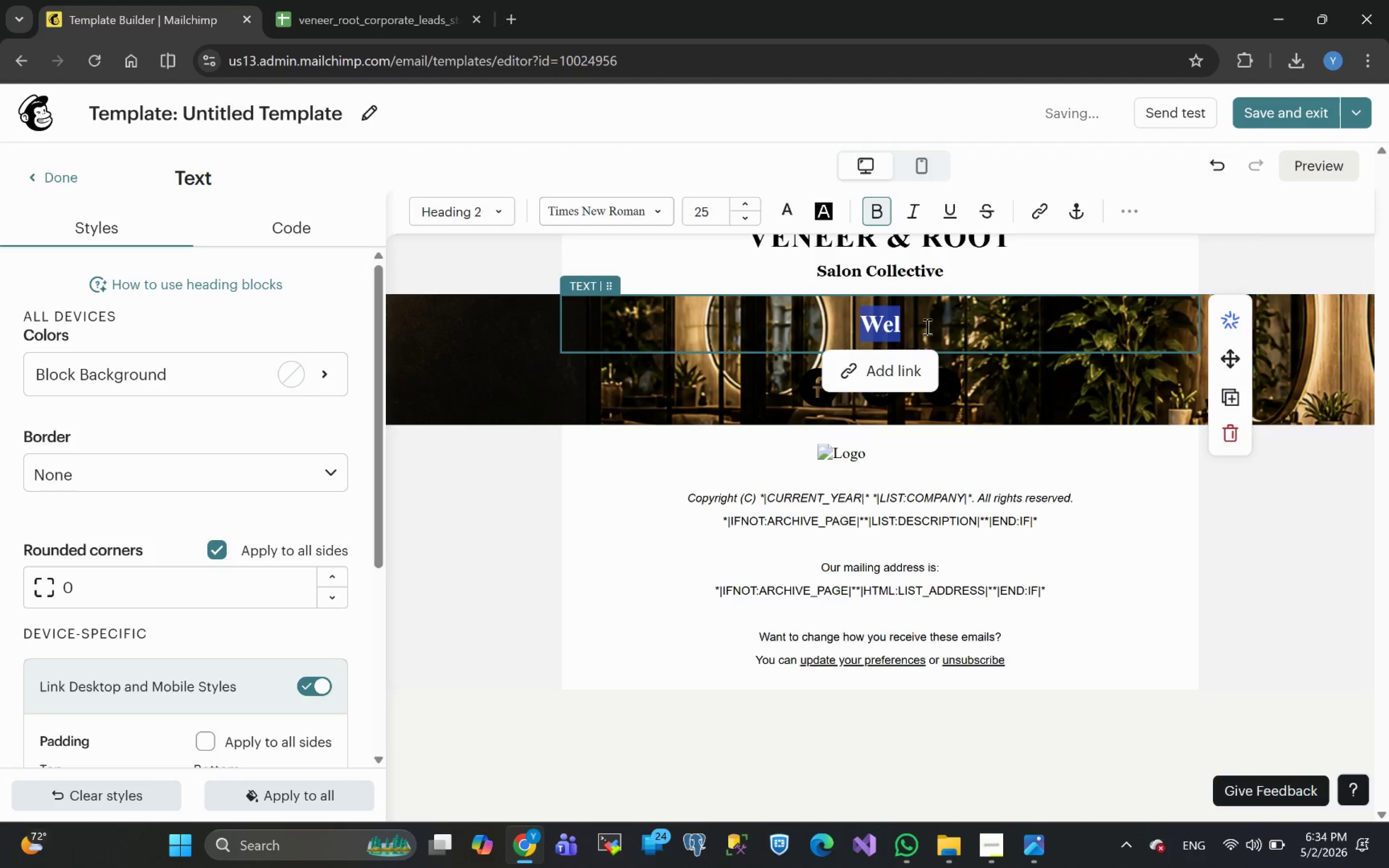 
left_click([916, 326])
 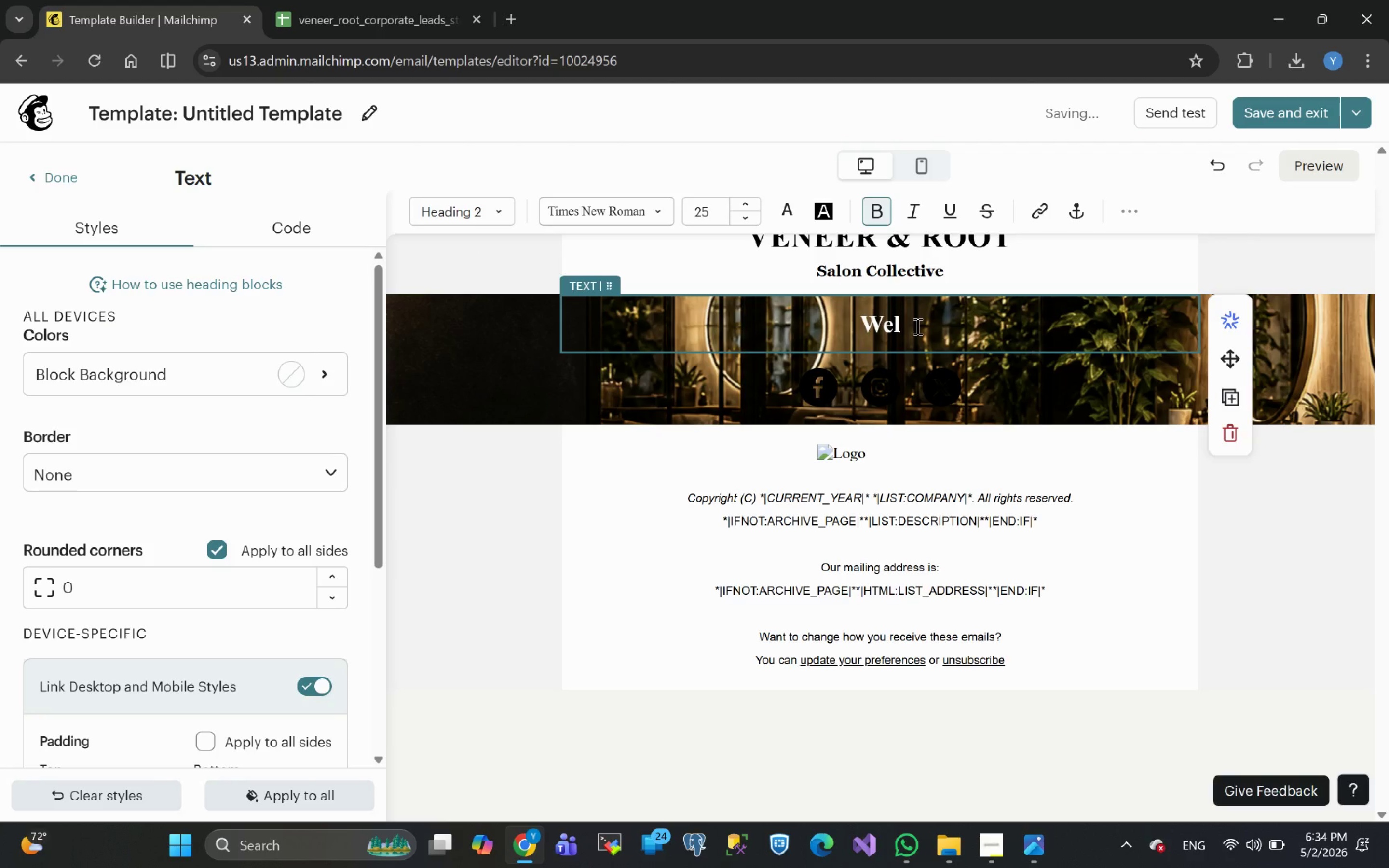 
type(come, )
 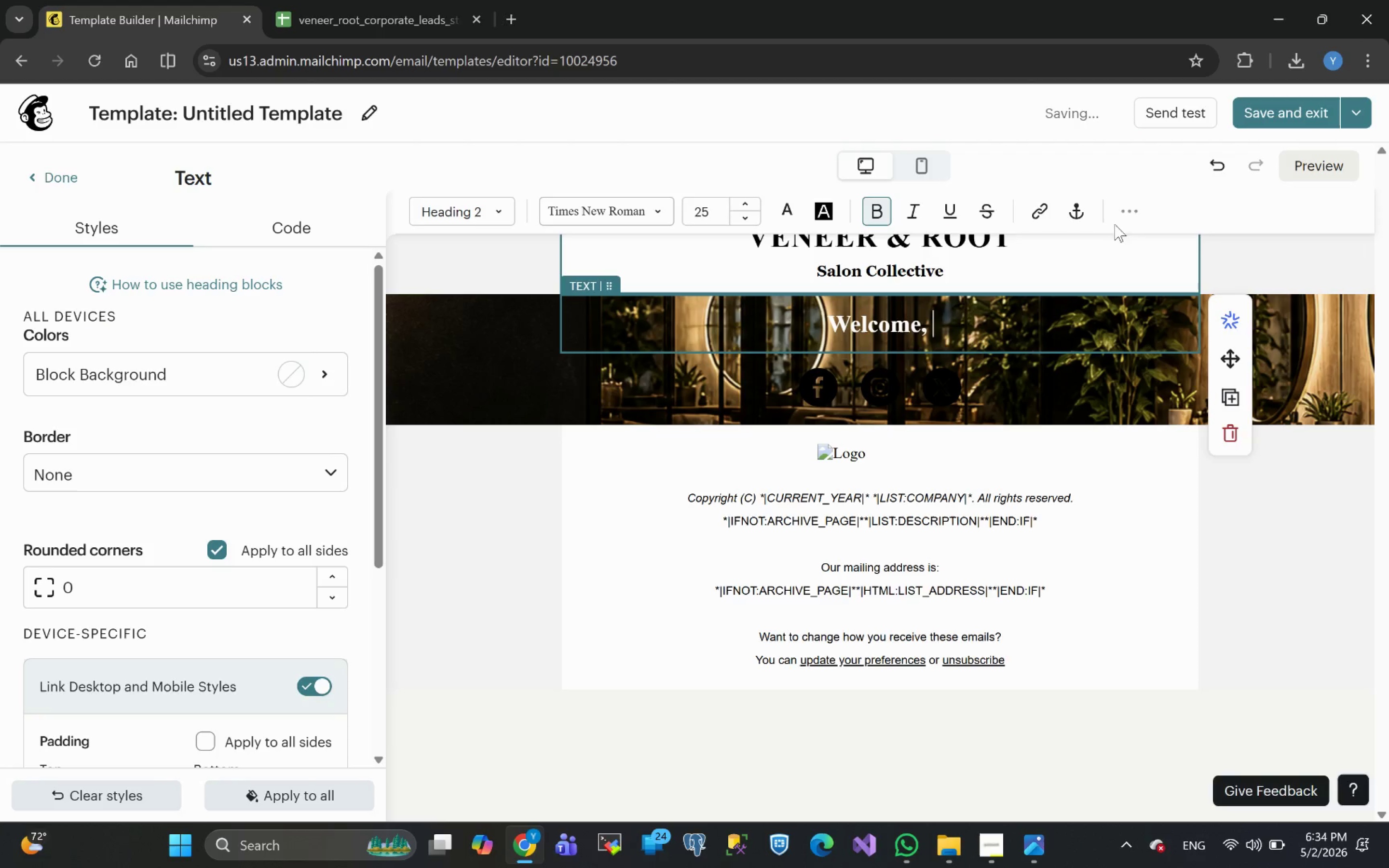 
left_click([1140, 211])
 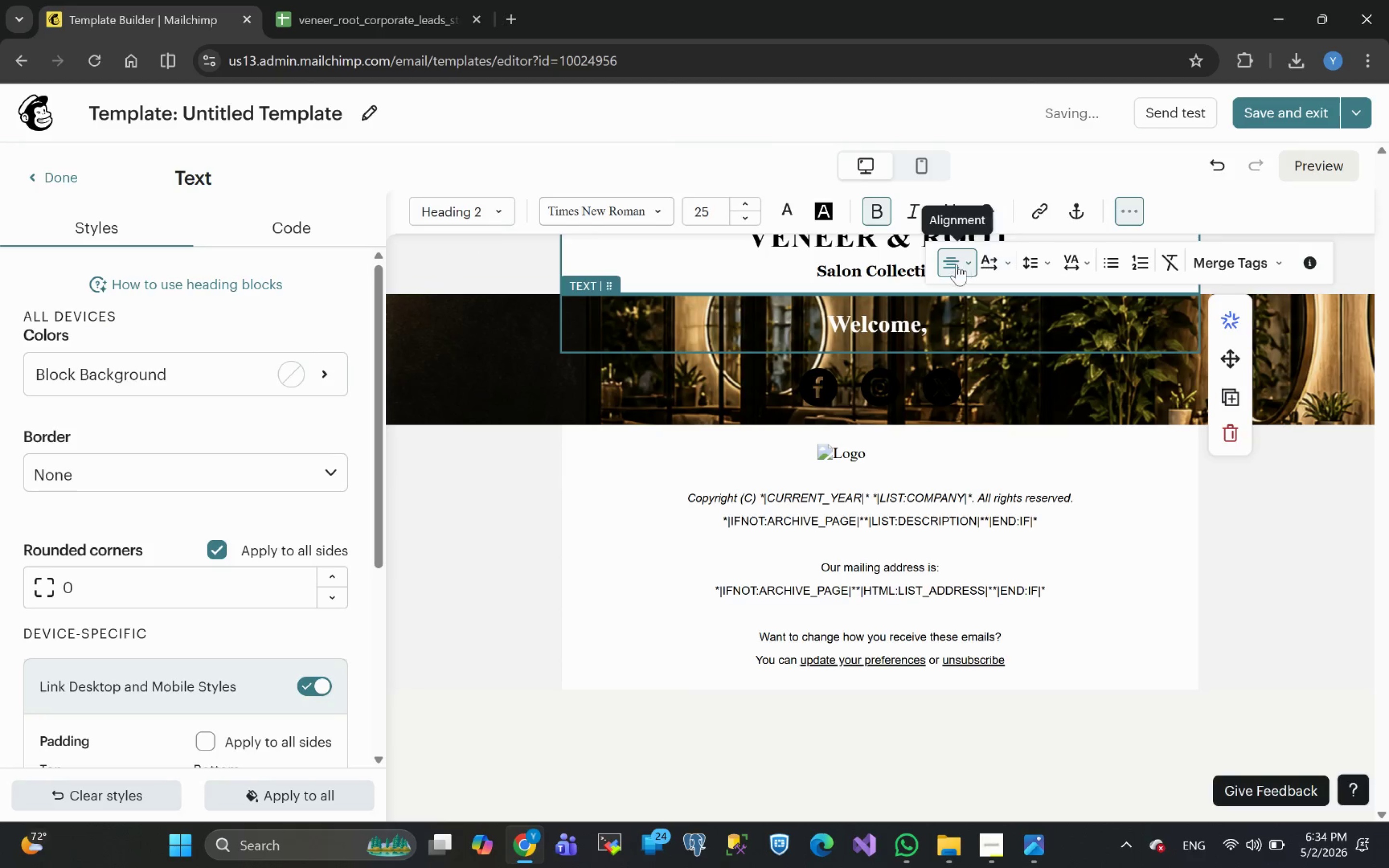 
left_click([968, 260])
 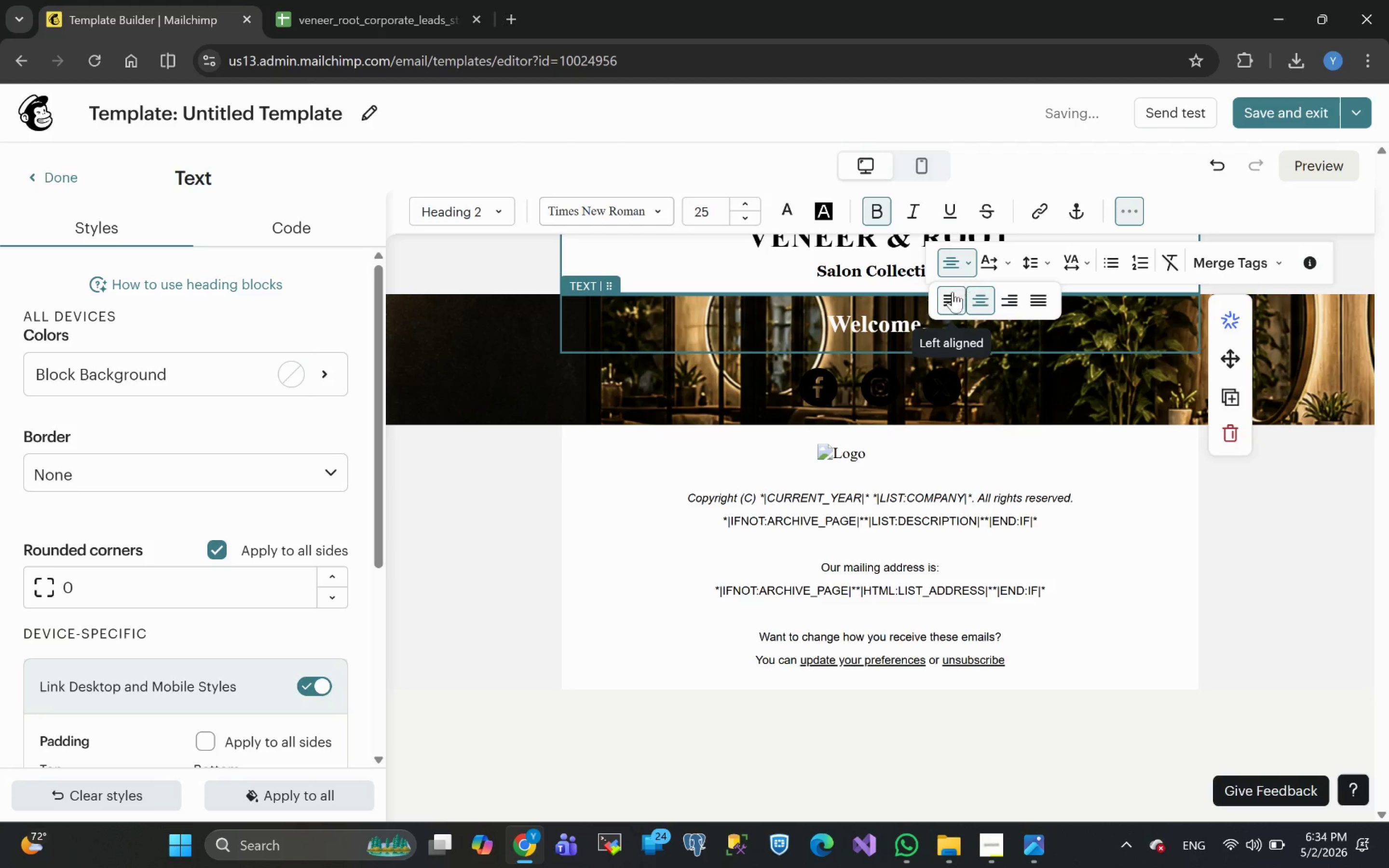 
left_click([946, 302])
 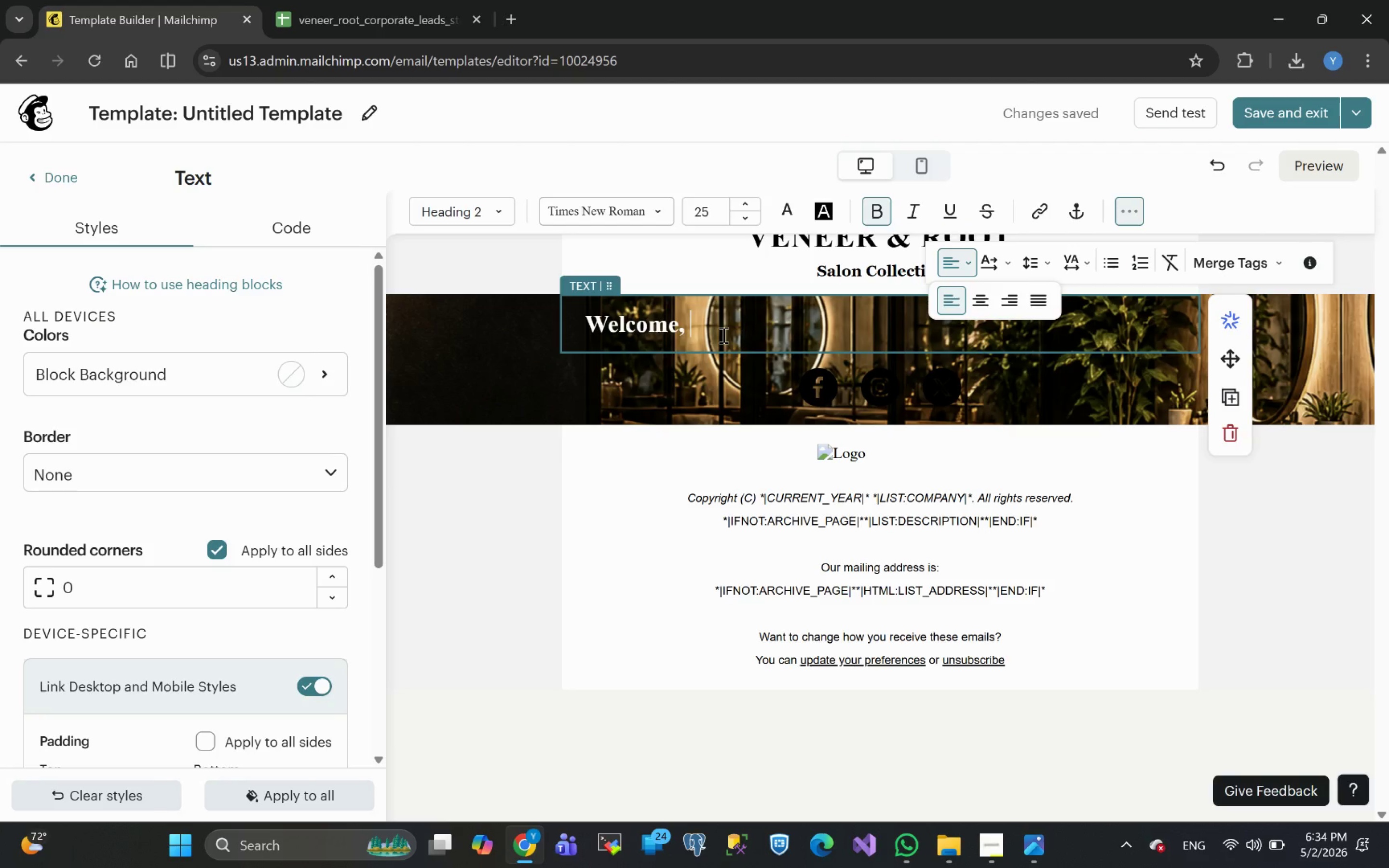 
wait(12.56)
 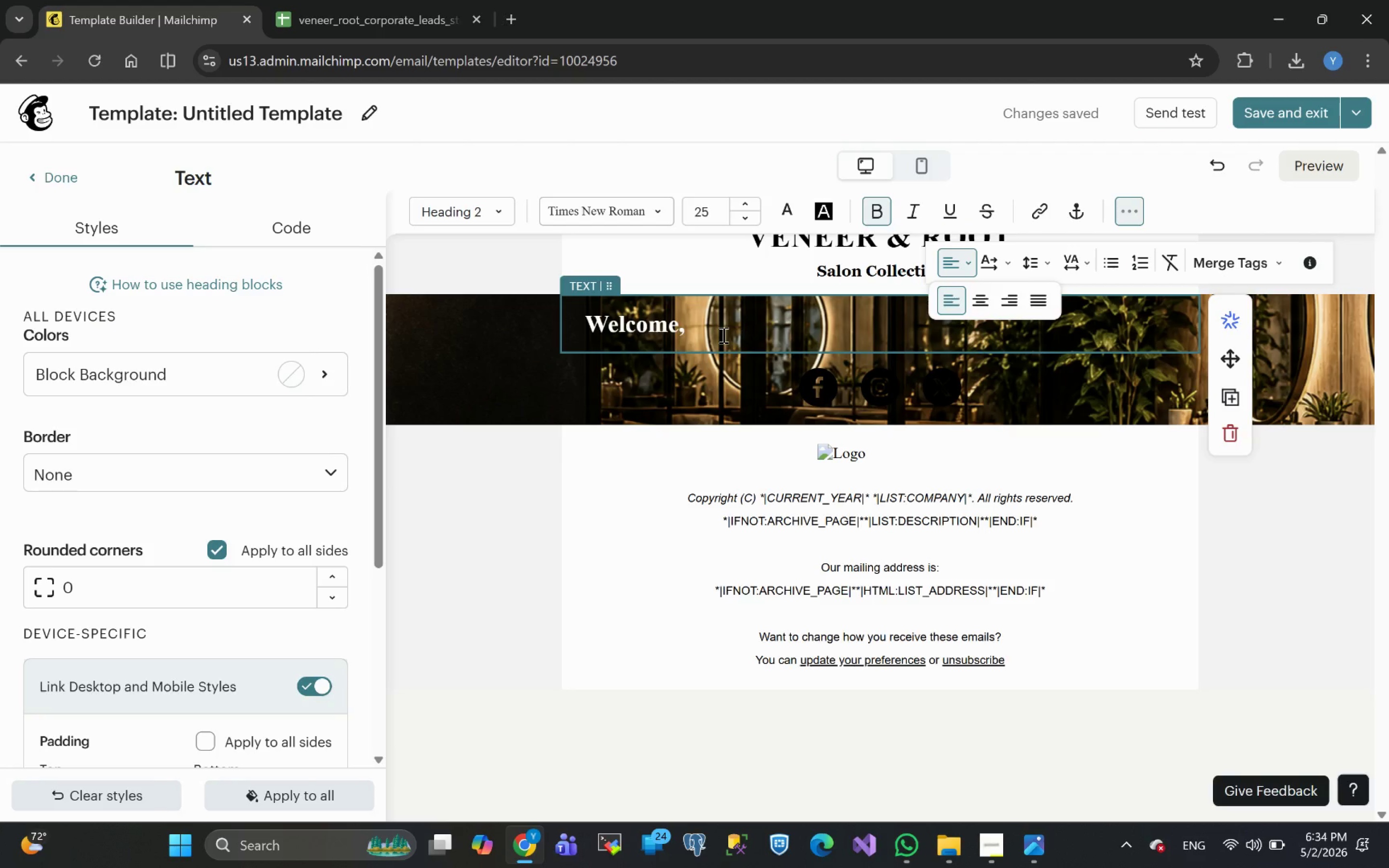 
type(*|FNAME)
 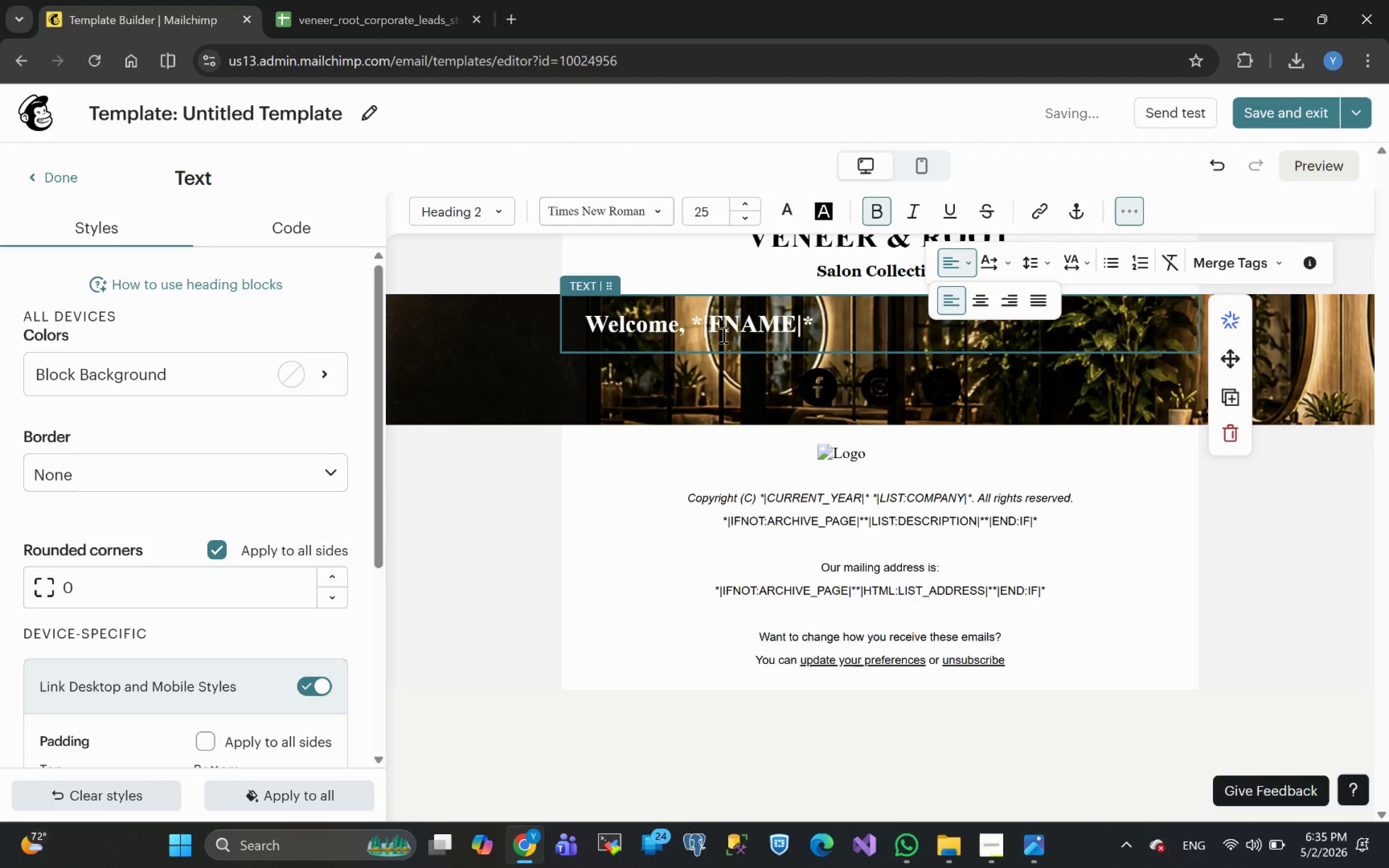 
key(ArrowRight)
 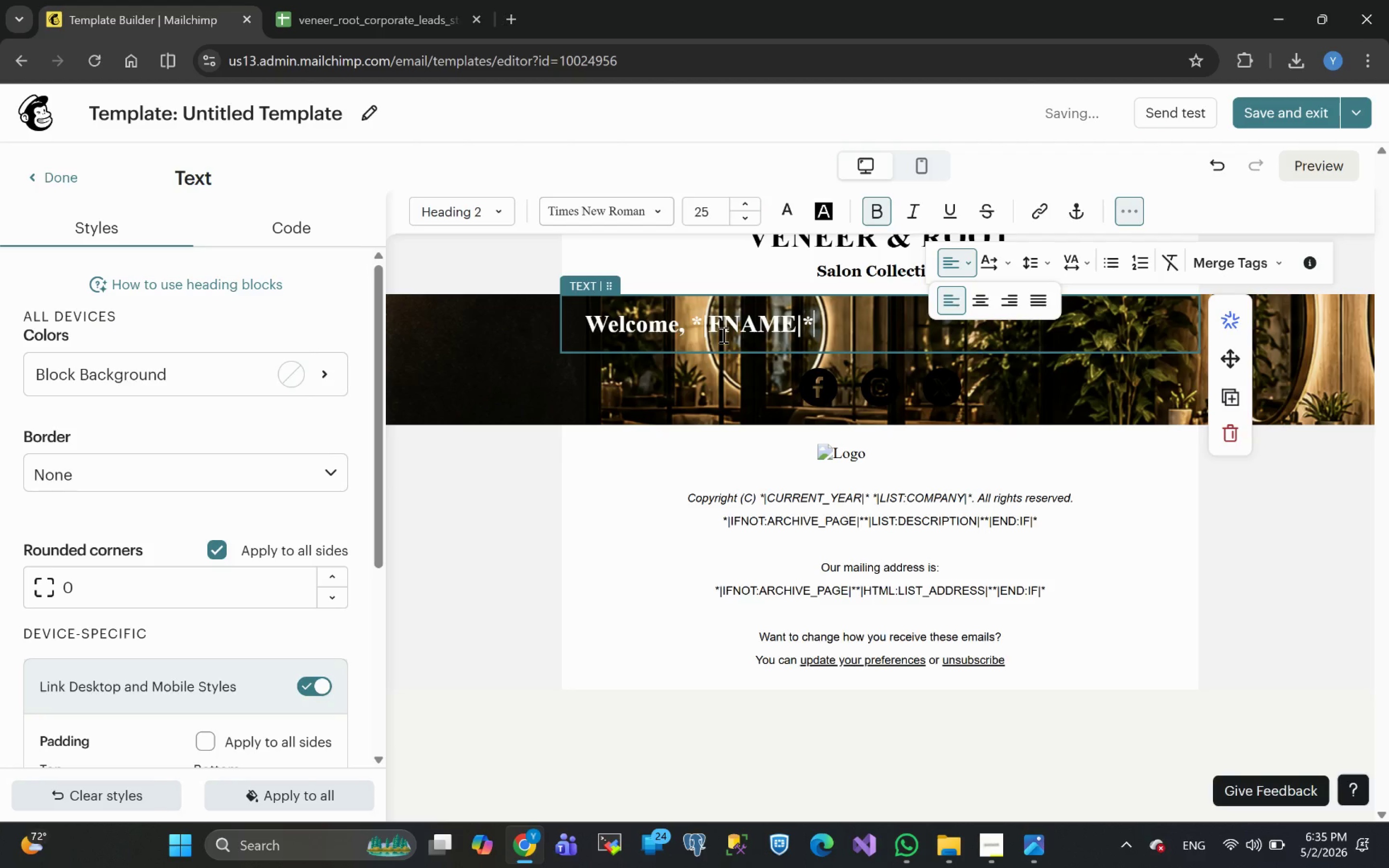 
key(ArrowRight)
 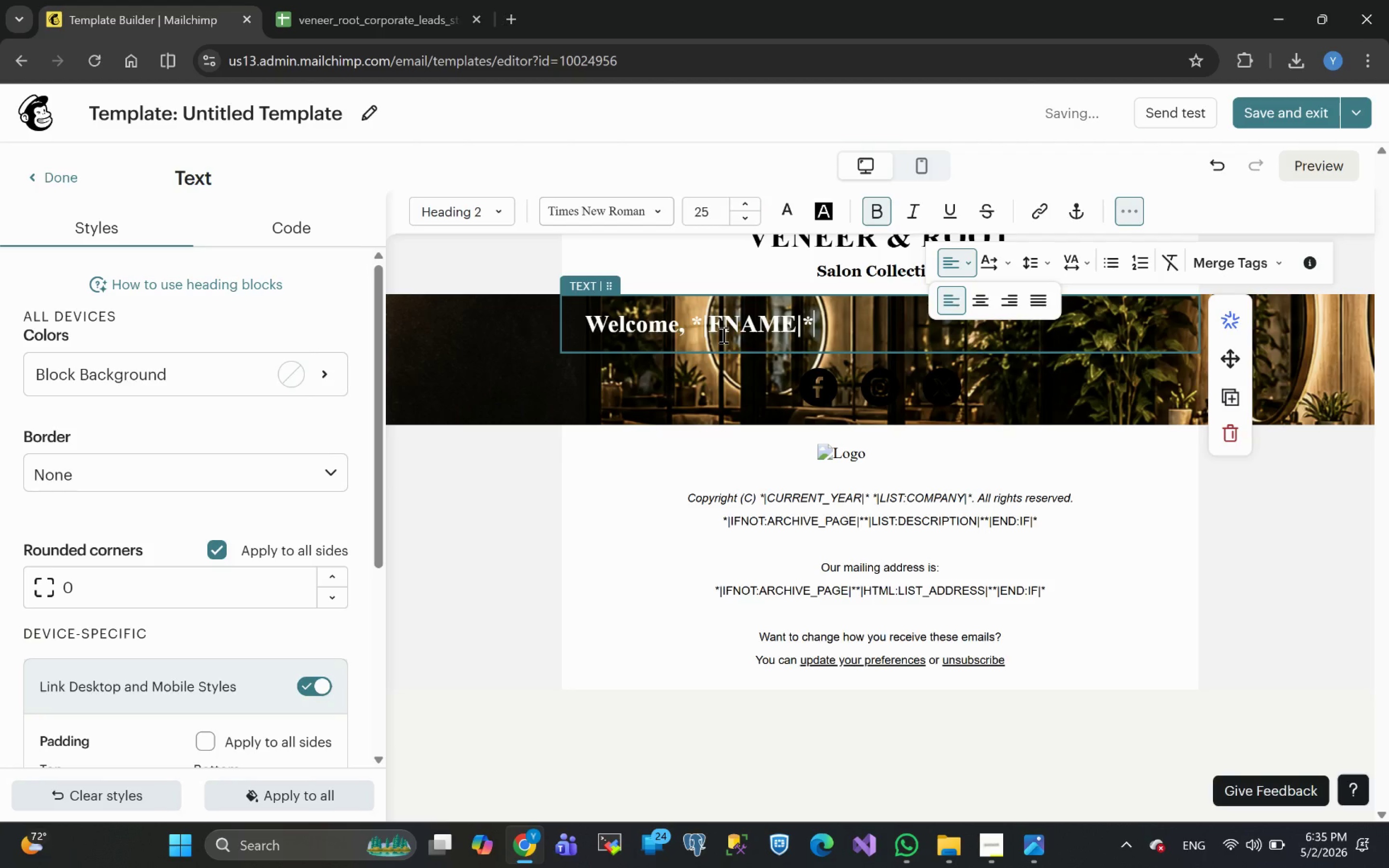 
key(Shift+1)
 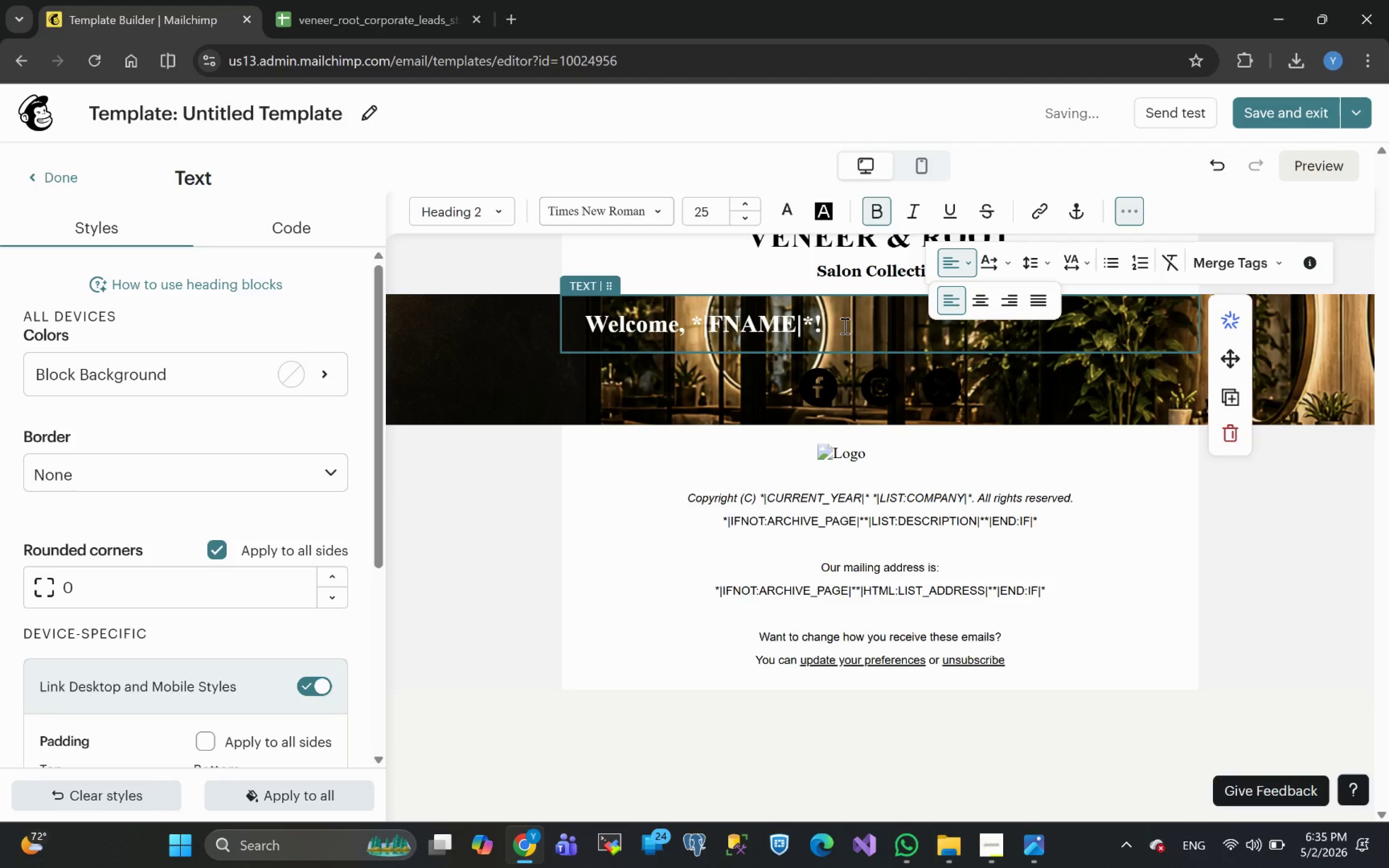 
left_click_drag(start_coordinate=[831, 323], to_coordinate=[689, 321])
 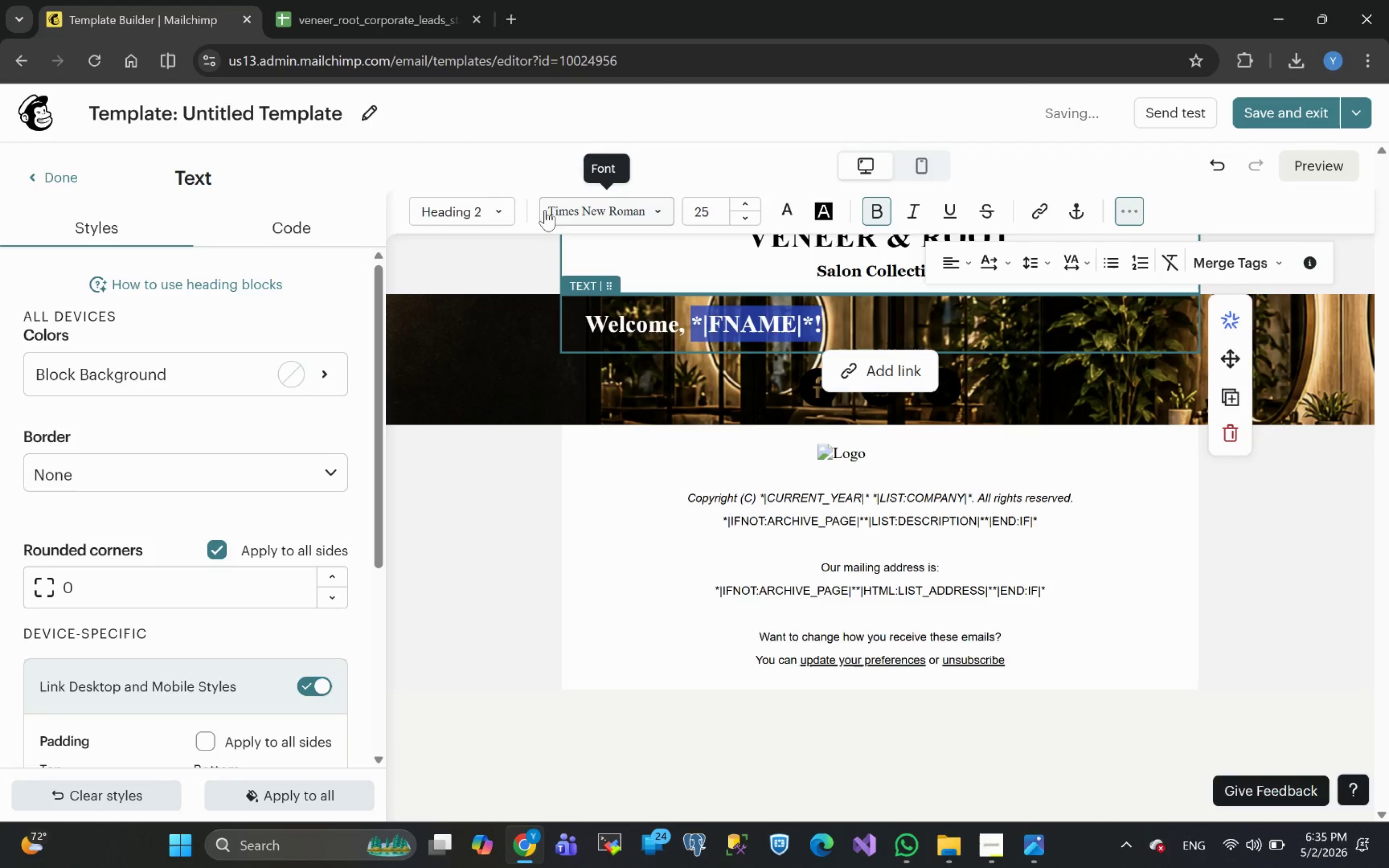 
left_click([778, 209])
 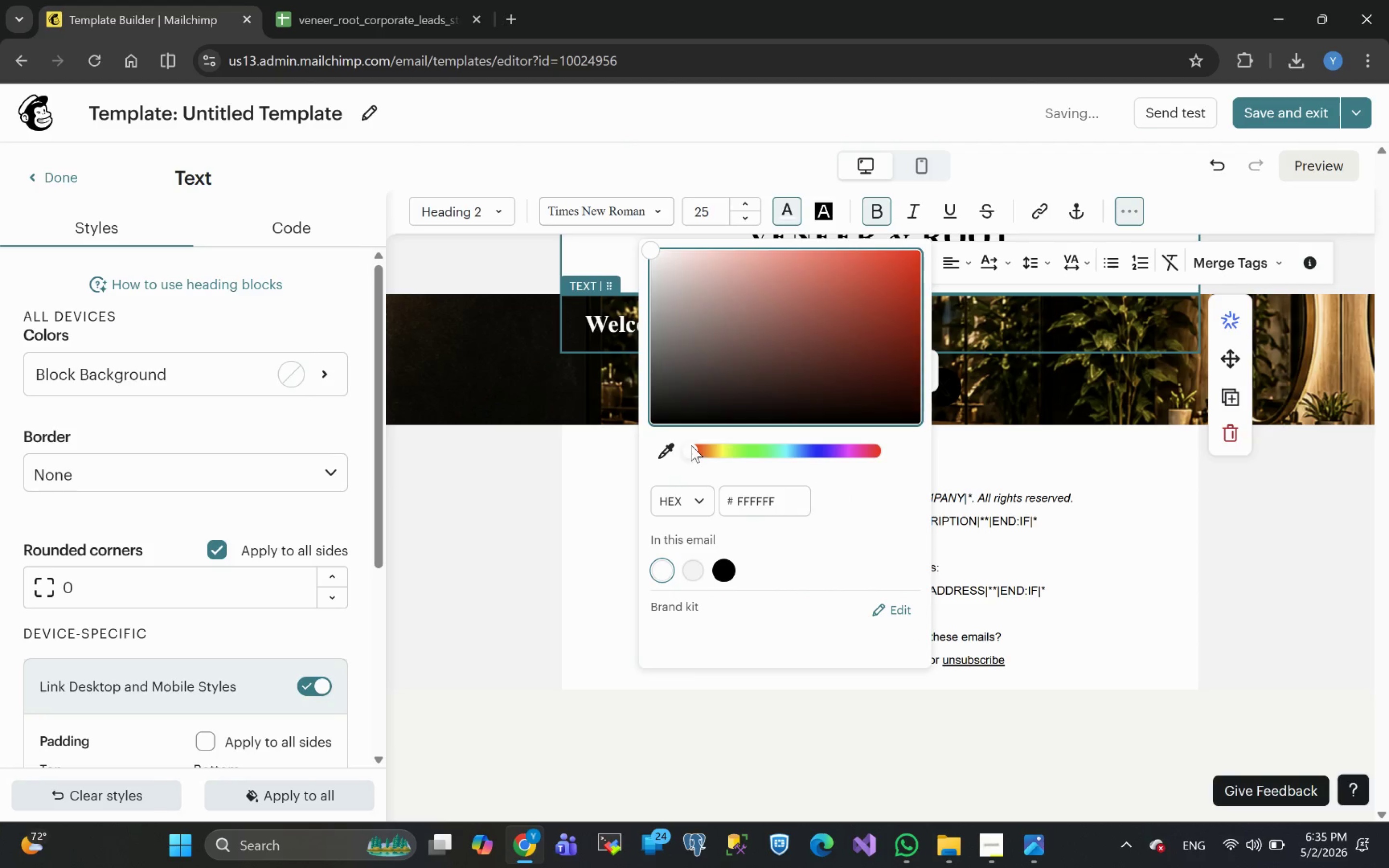 
left_click([699, 450])
 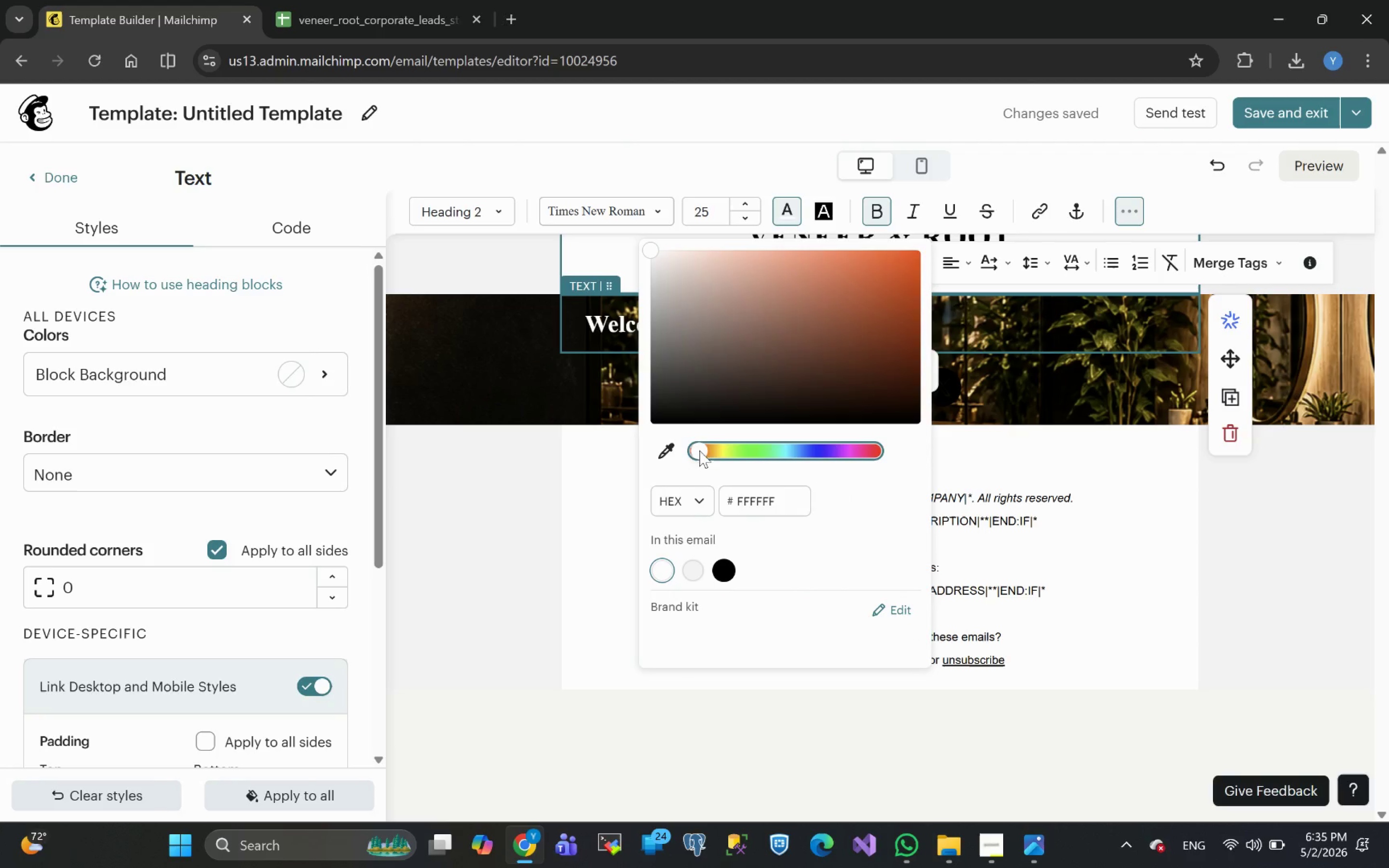 
left_click_drag(start_coordinate=[699, 450], to_coordinate=[710, 454])
 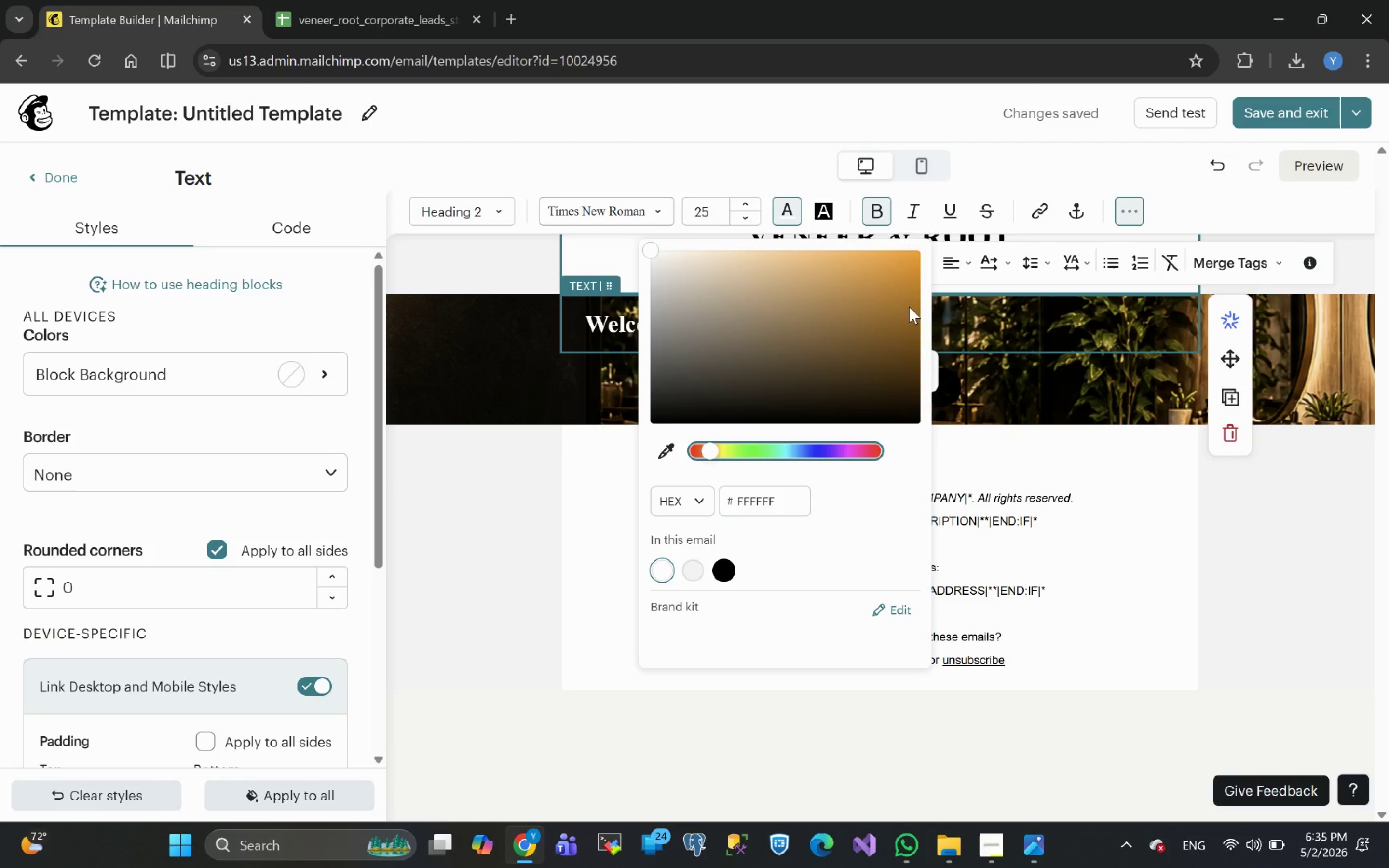 
left_click([909, 300])
 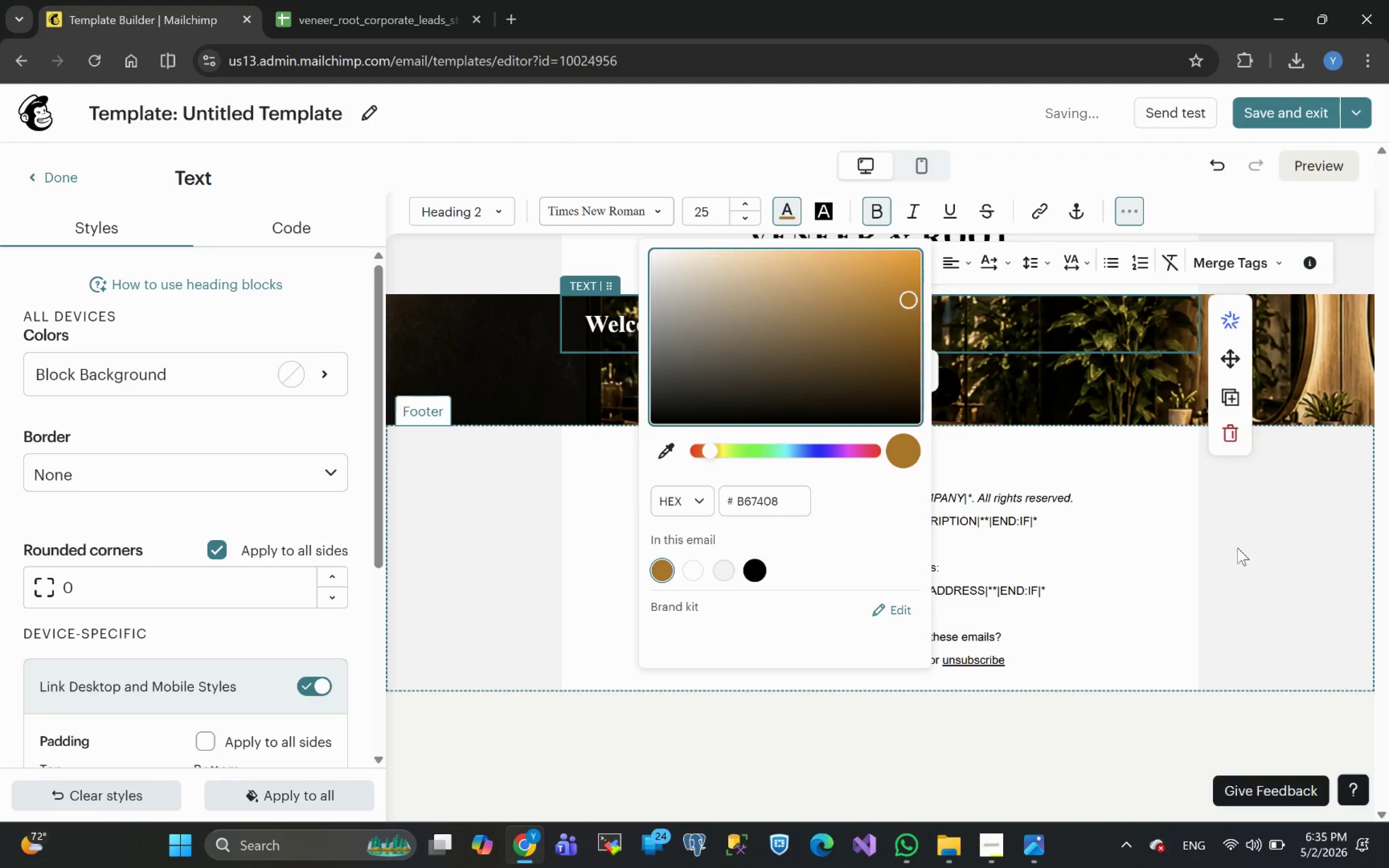 
left_click([1270, 523])
 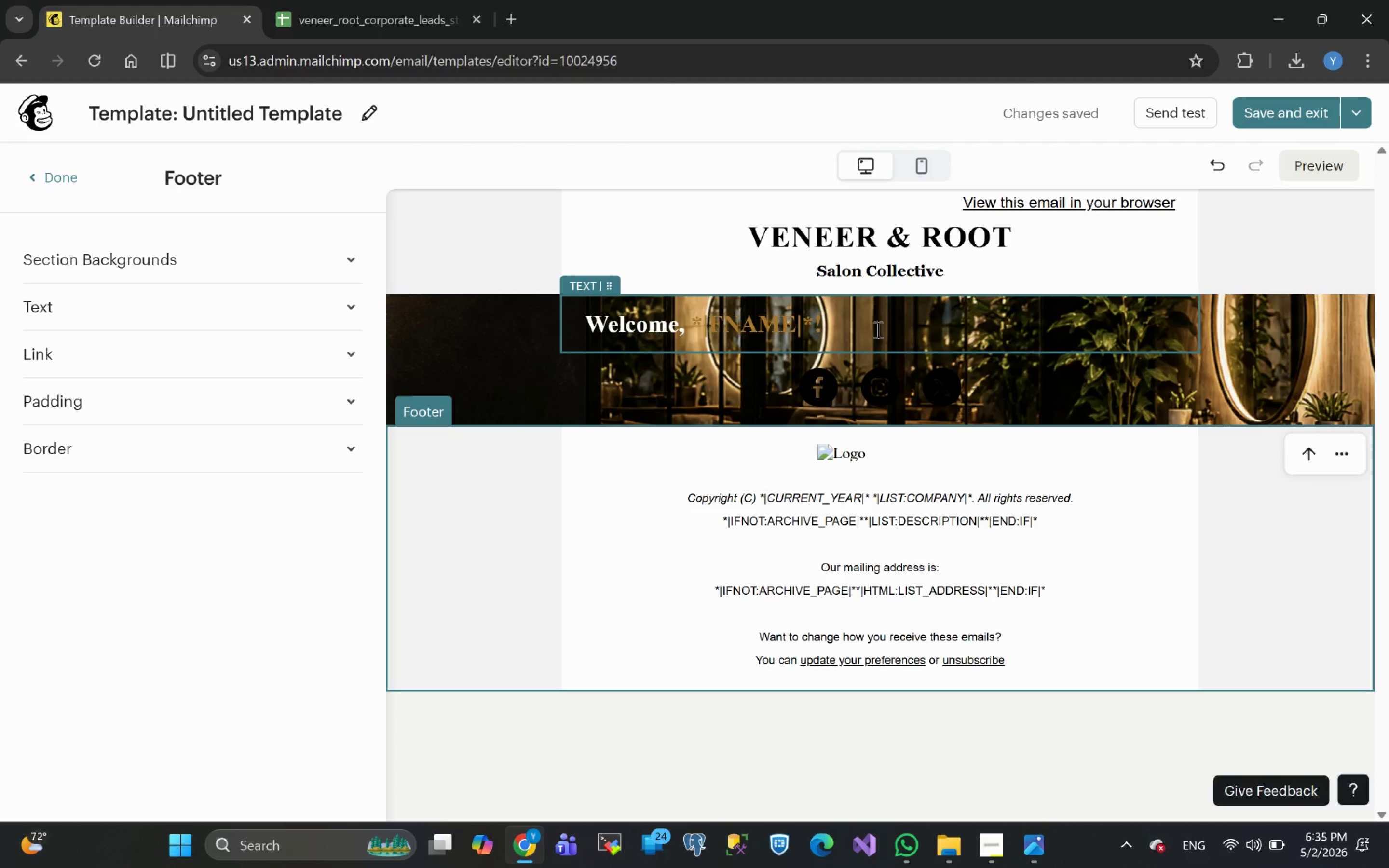 
wait(12.69)
 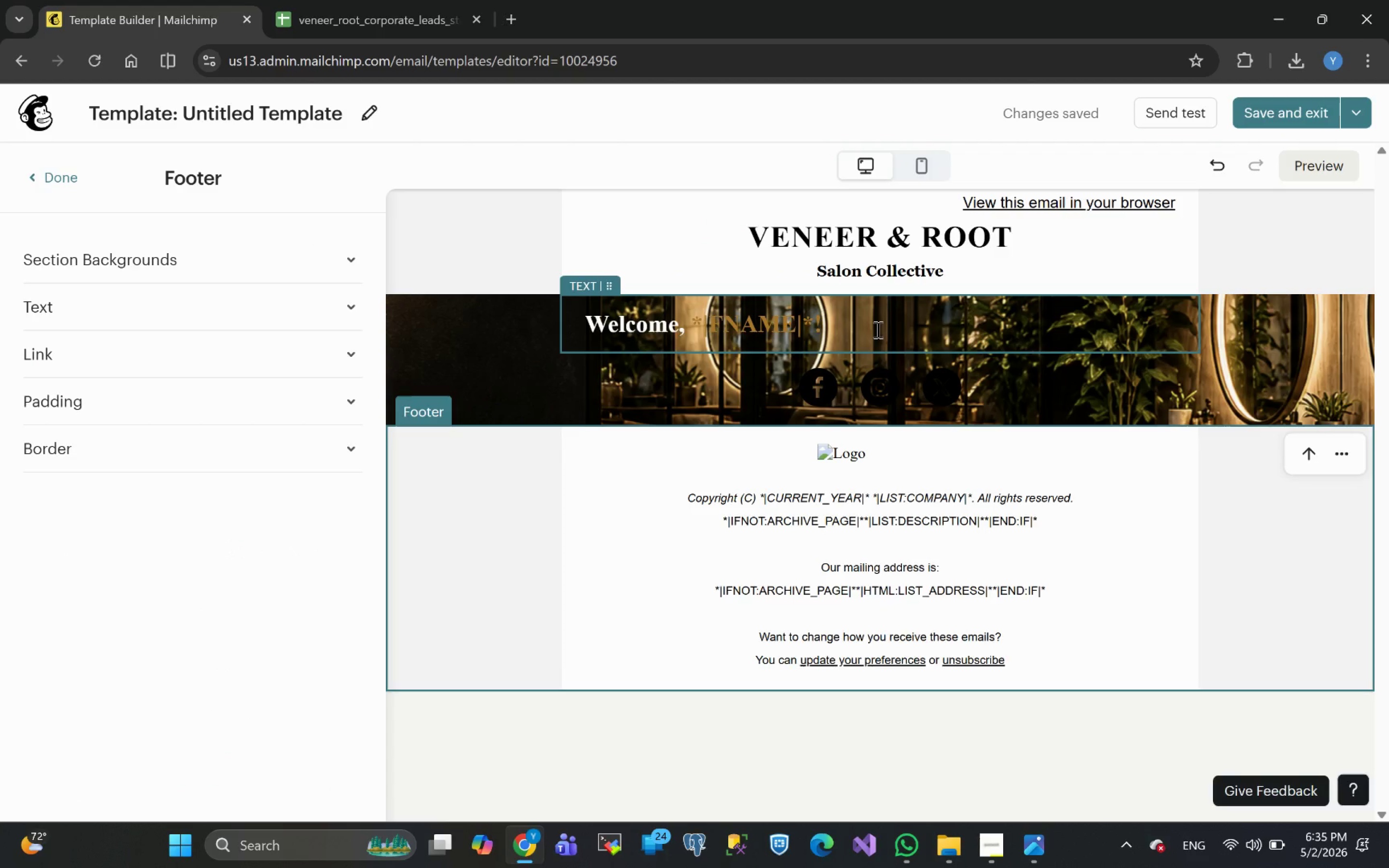 
left_click([839, 324])
 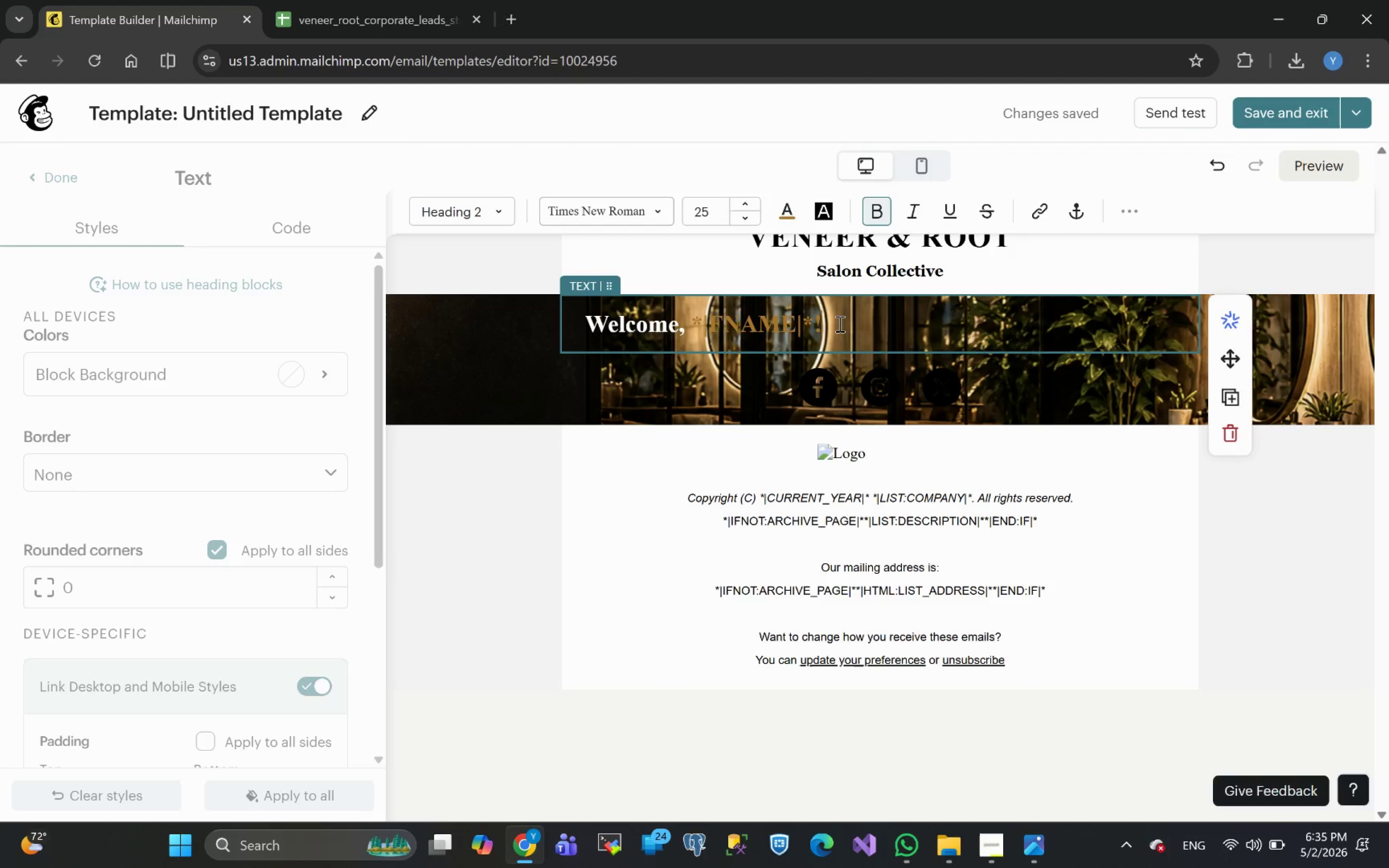 
left_click_drag(start_coordinate=[839, 324], to_coordinate=[703, 322])
 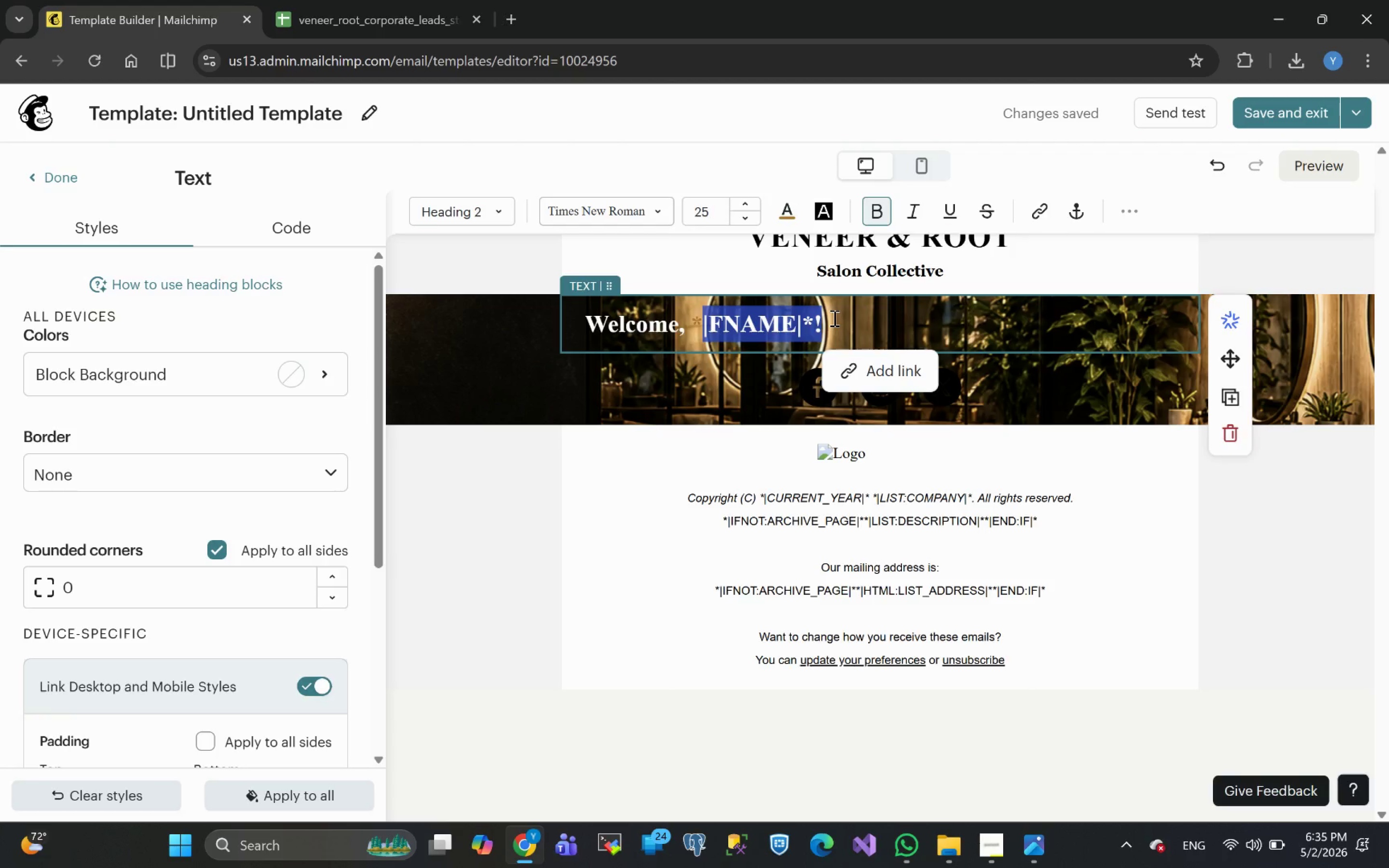 
left_click([833, 318])
 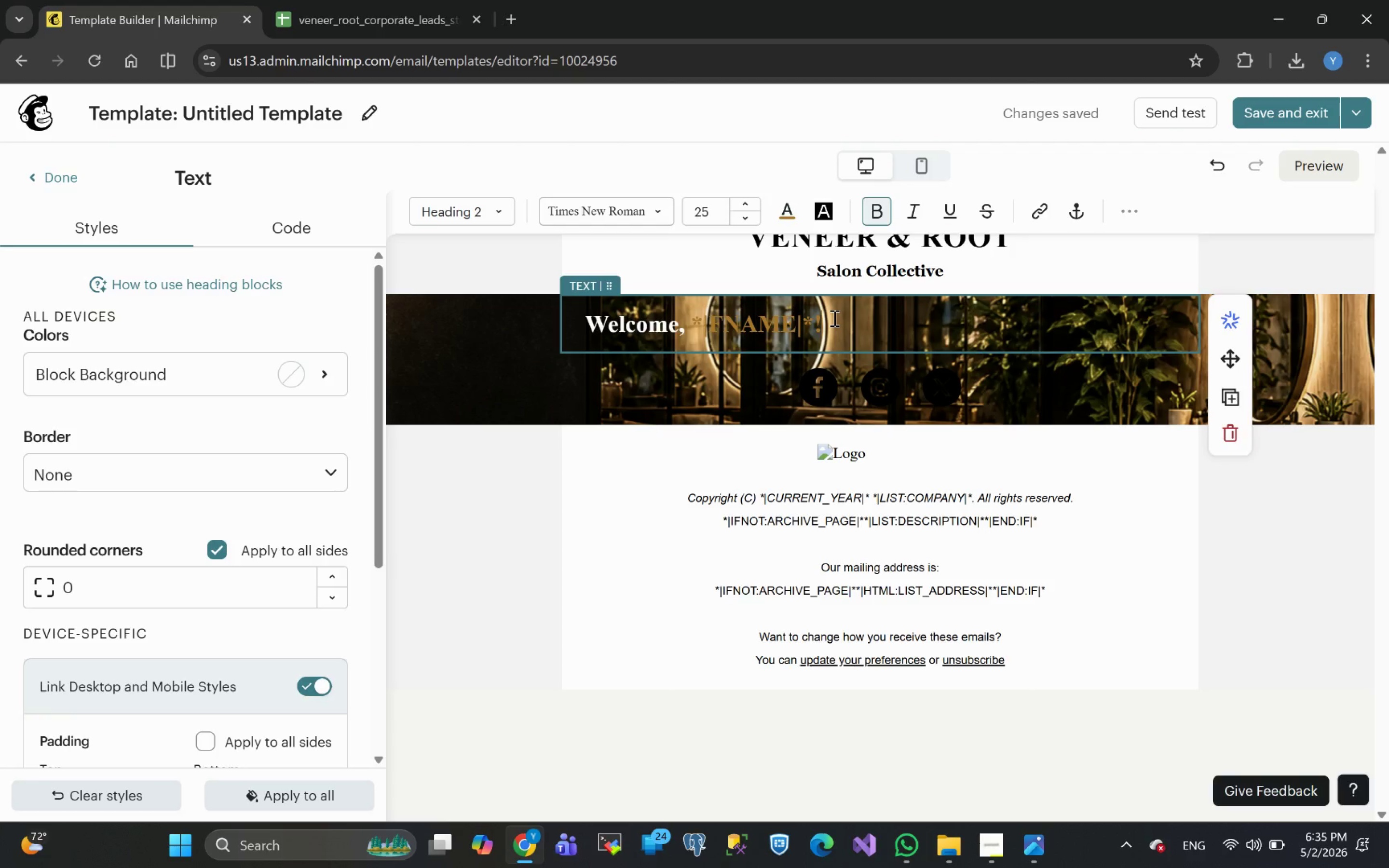 
left_click_drag(start_coordinate=[833, 318], to_coordinate=[692, 326])
 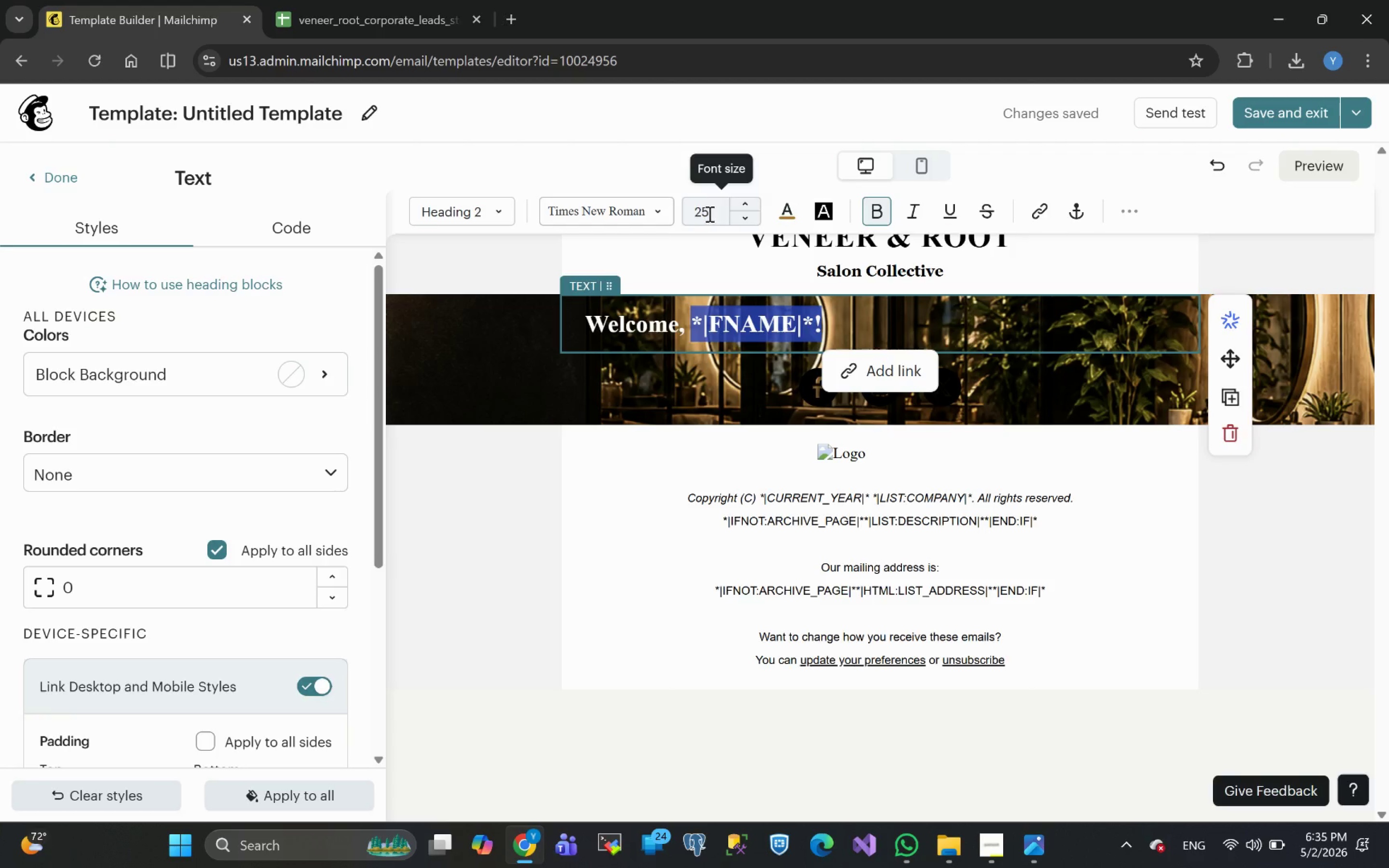 
left_click([786, 218])
 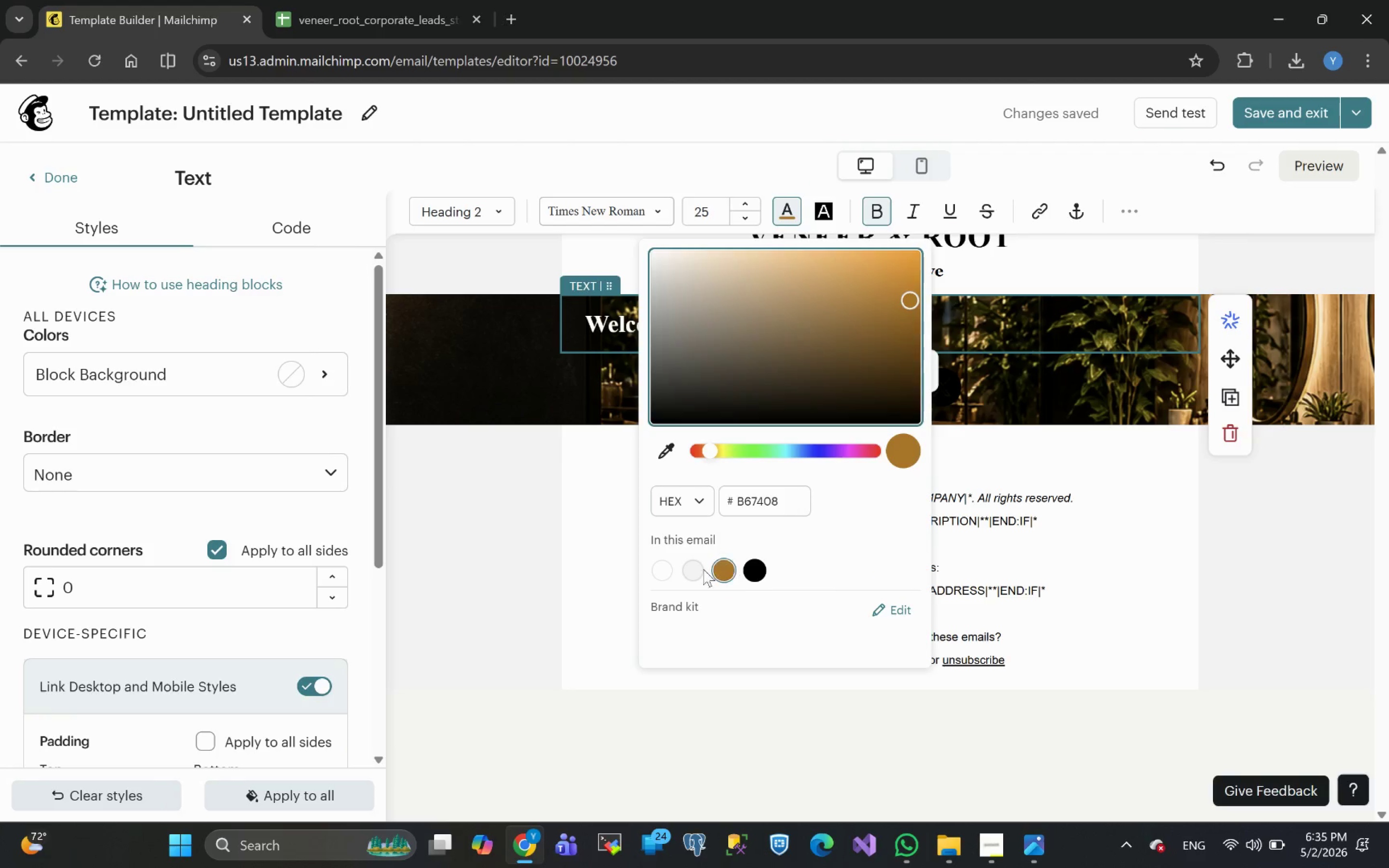 
left_click([662, 571])
 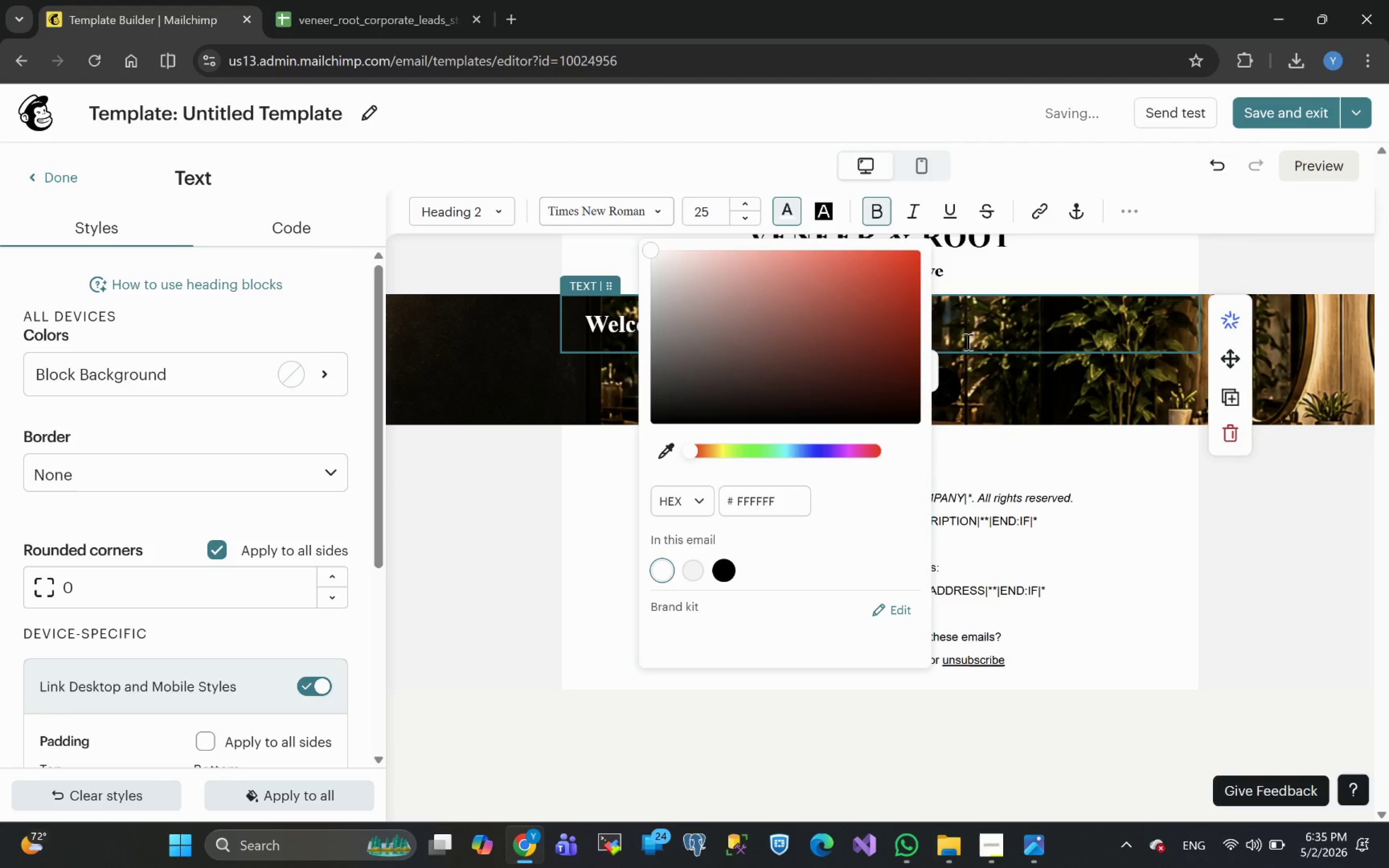 
left_click([988, 325])
 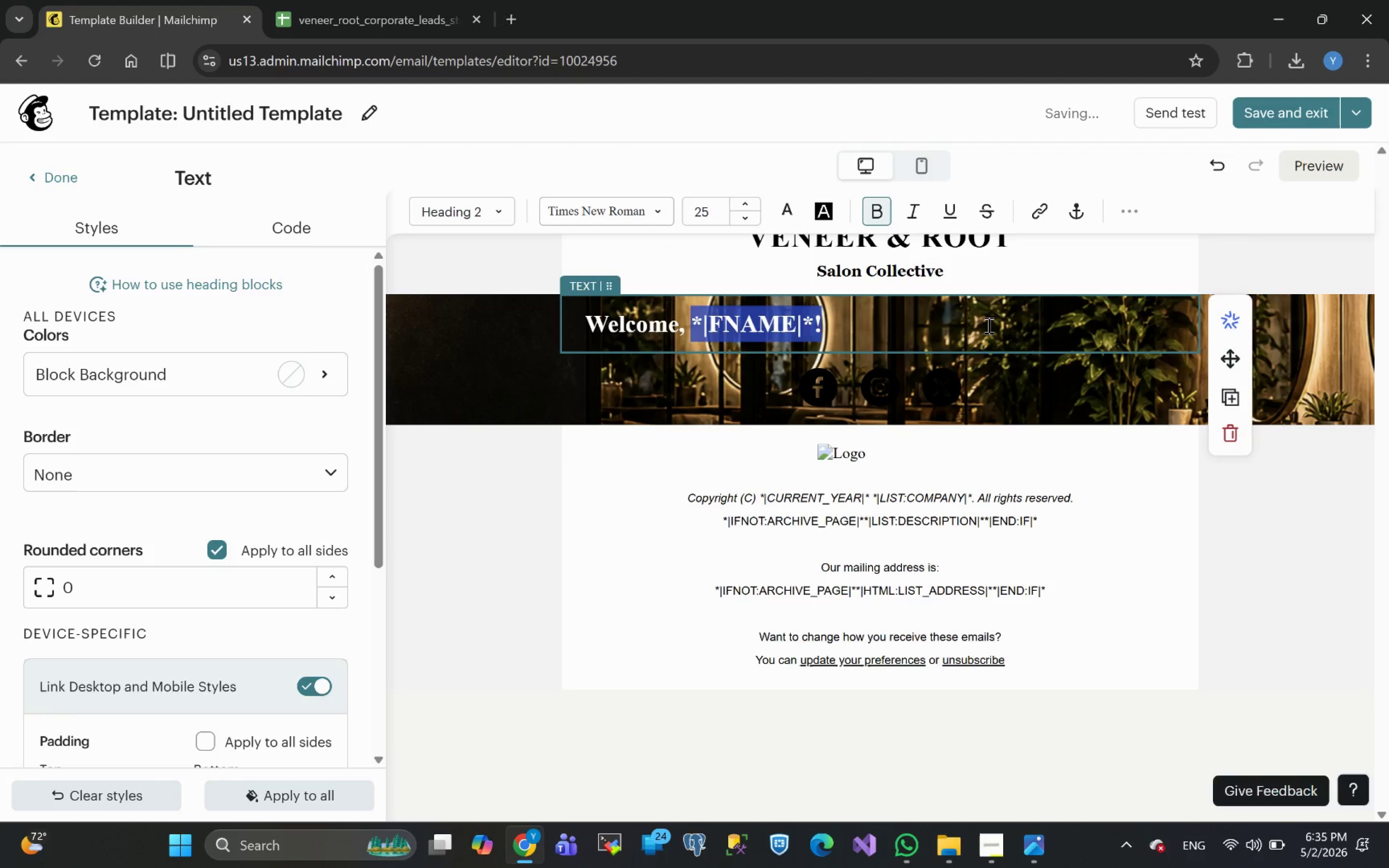 
left_click([988, 325])
 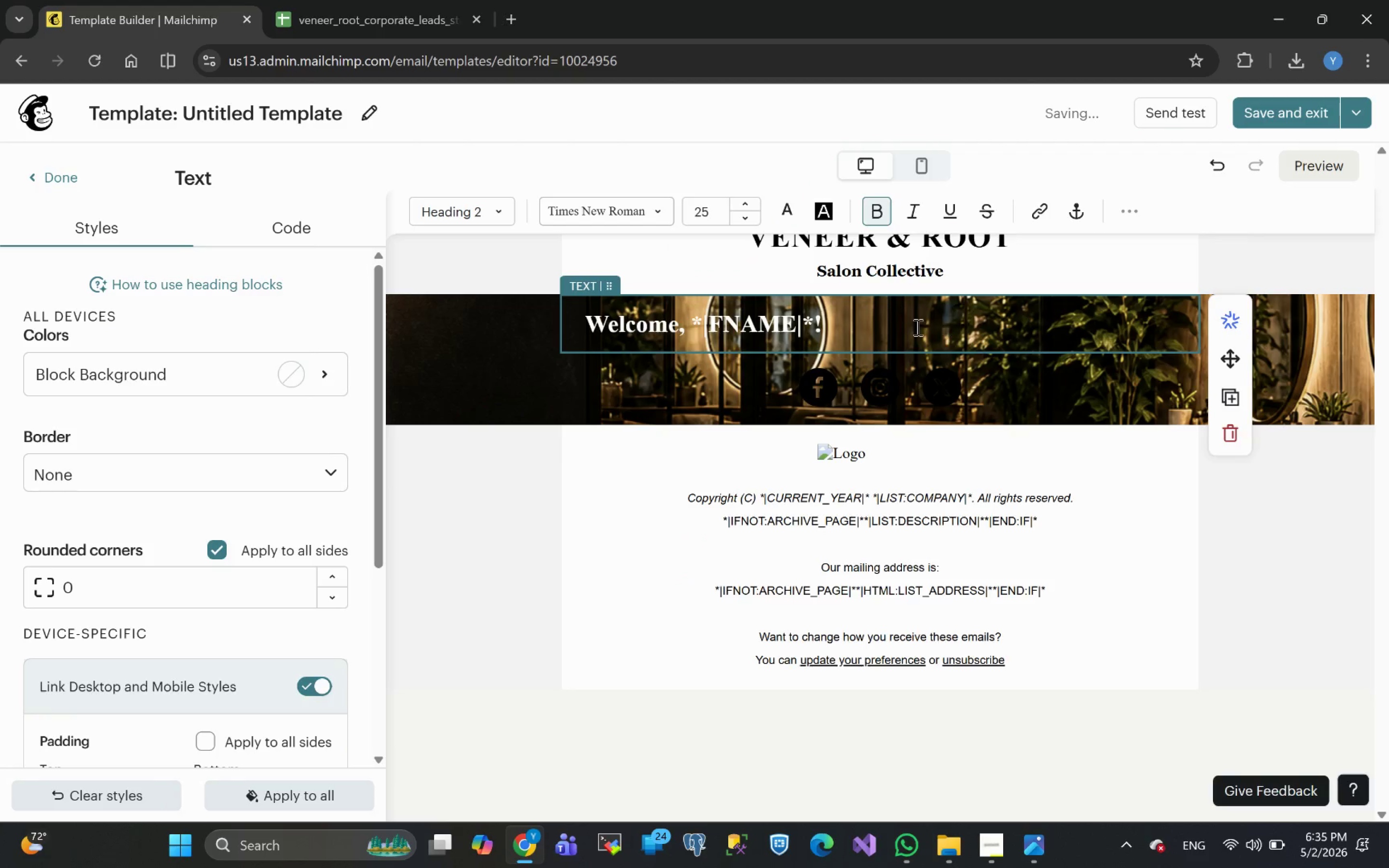 
left_click([885, 322])
 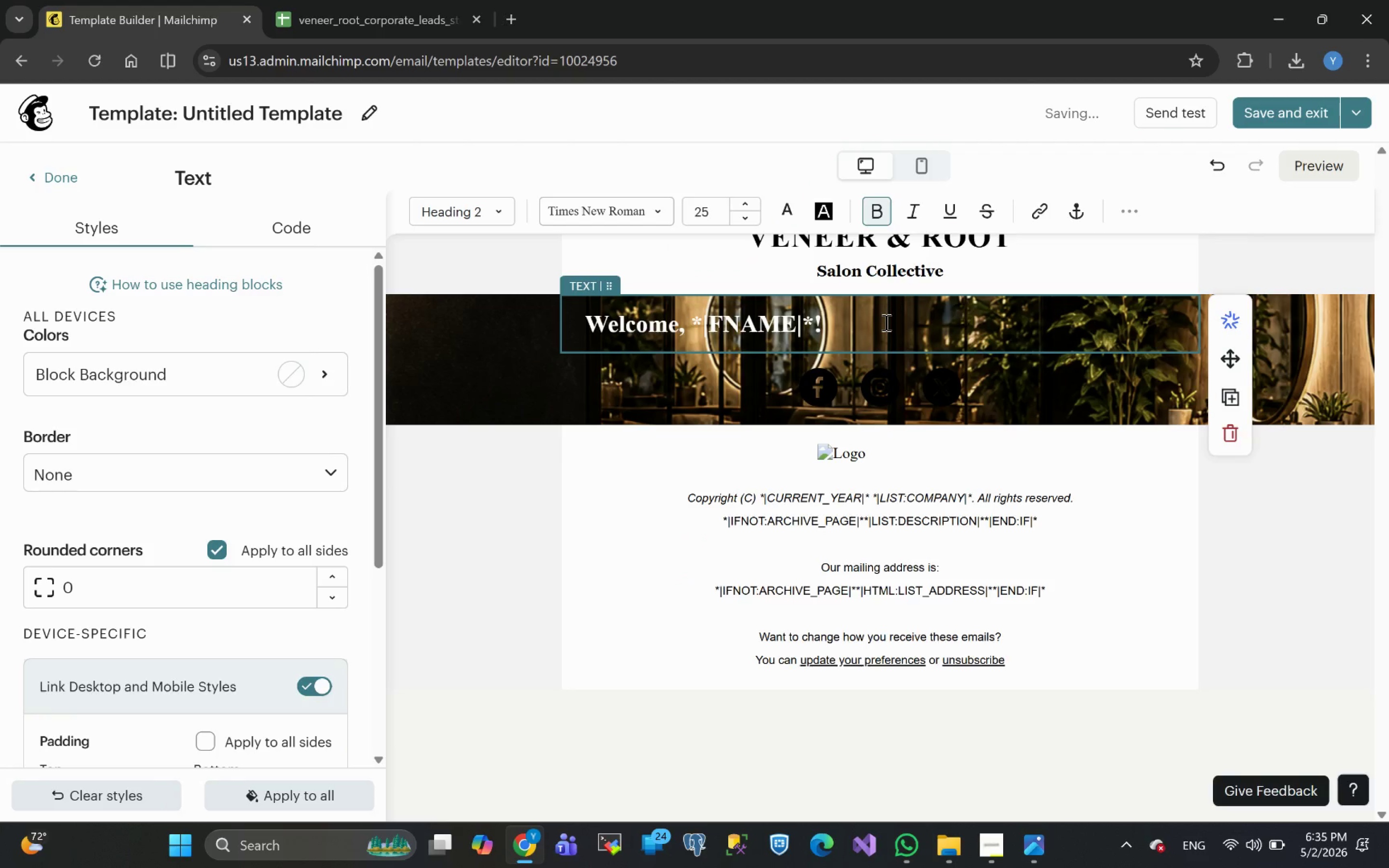 
key(Enter)
 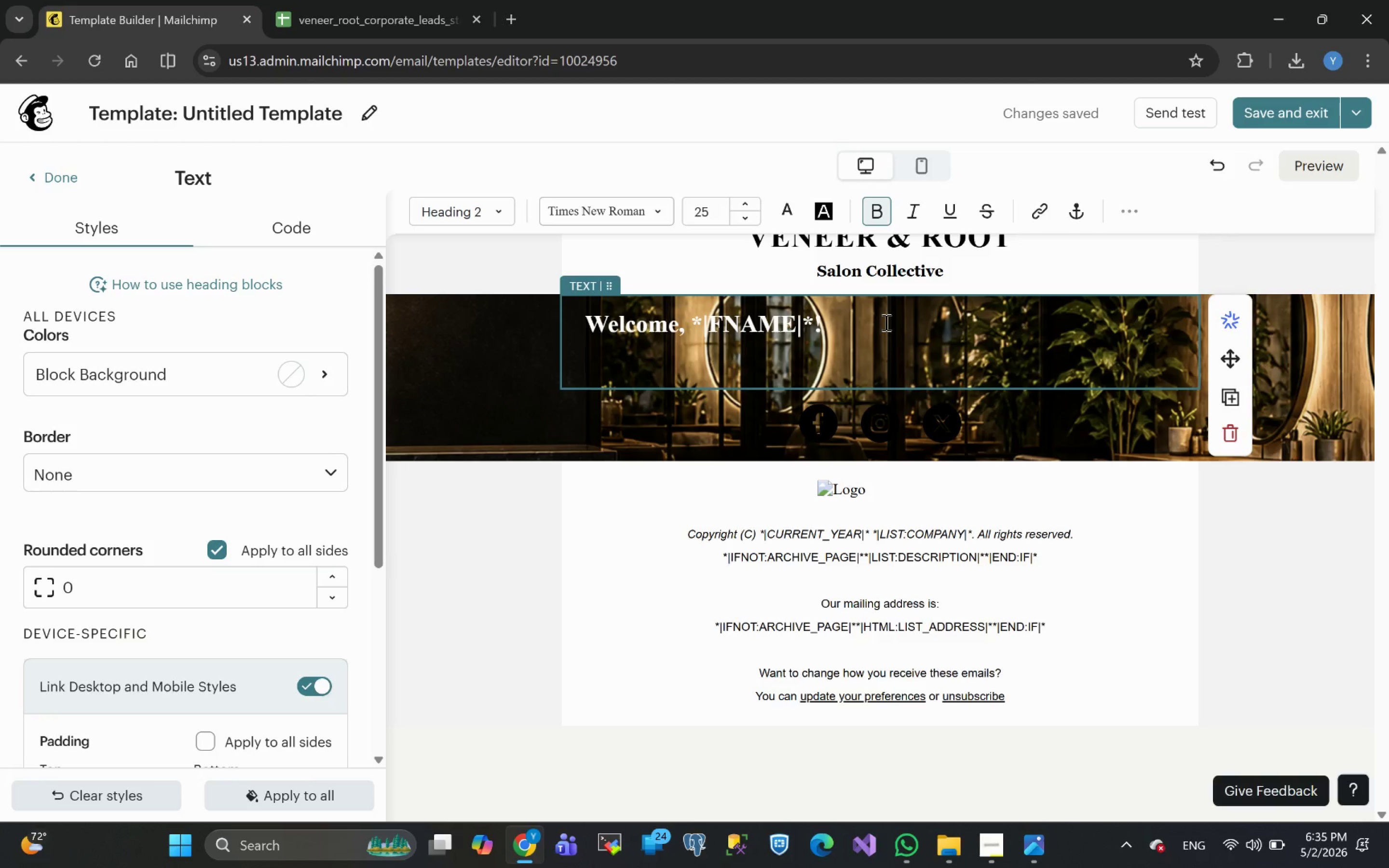 
wait(10.06)
 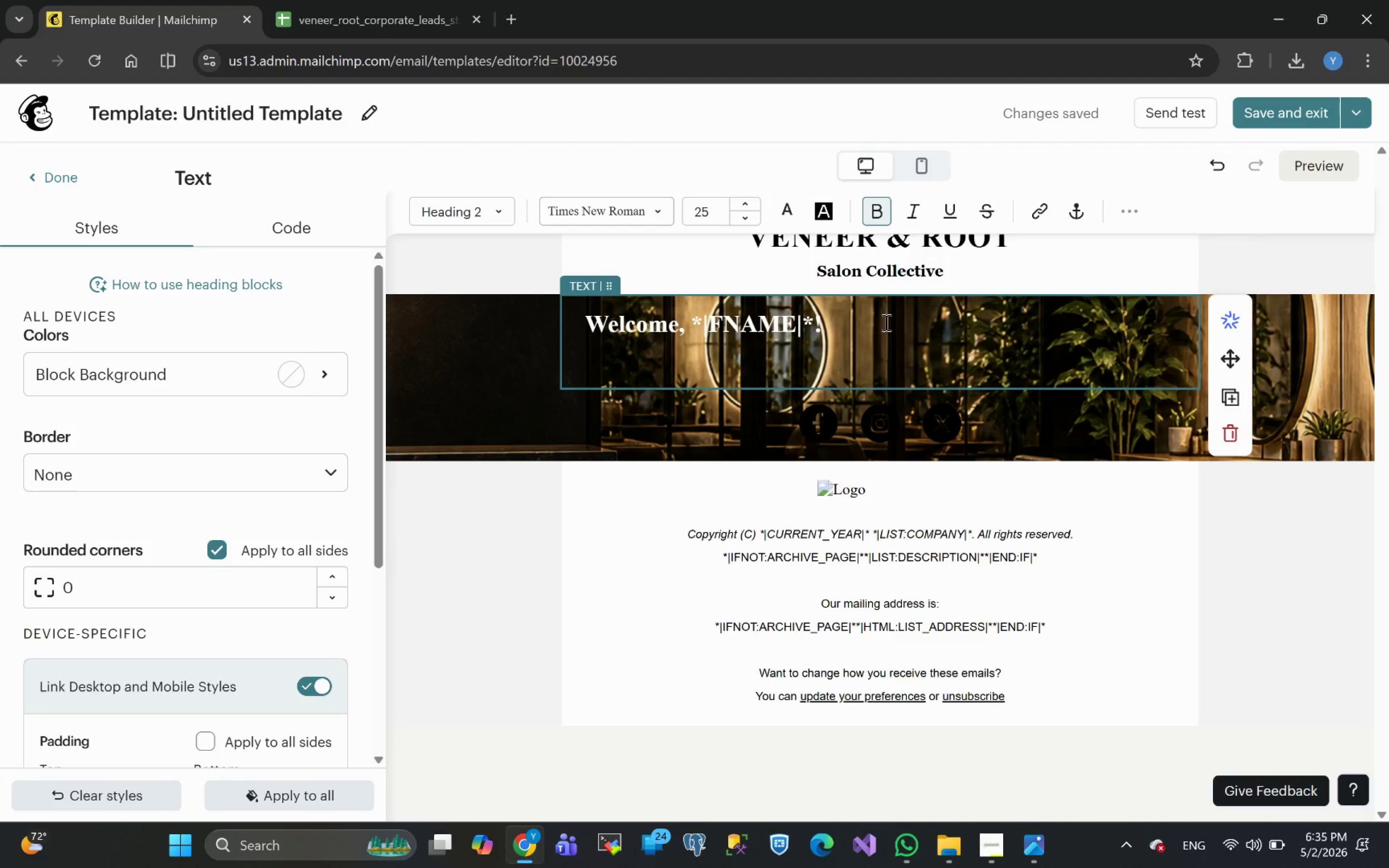 
type(A Premium Perk for )
 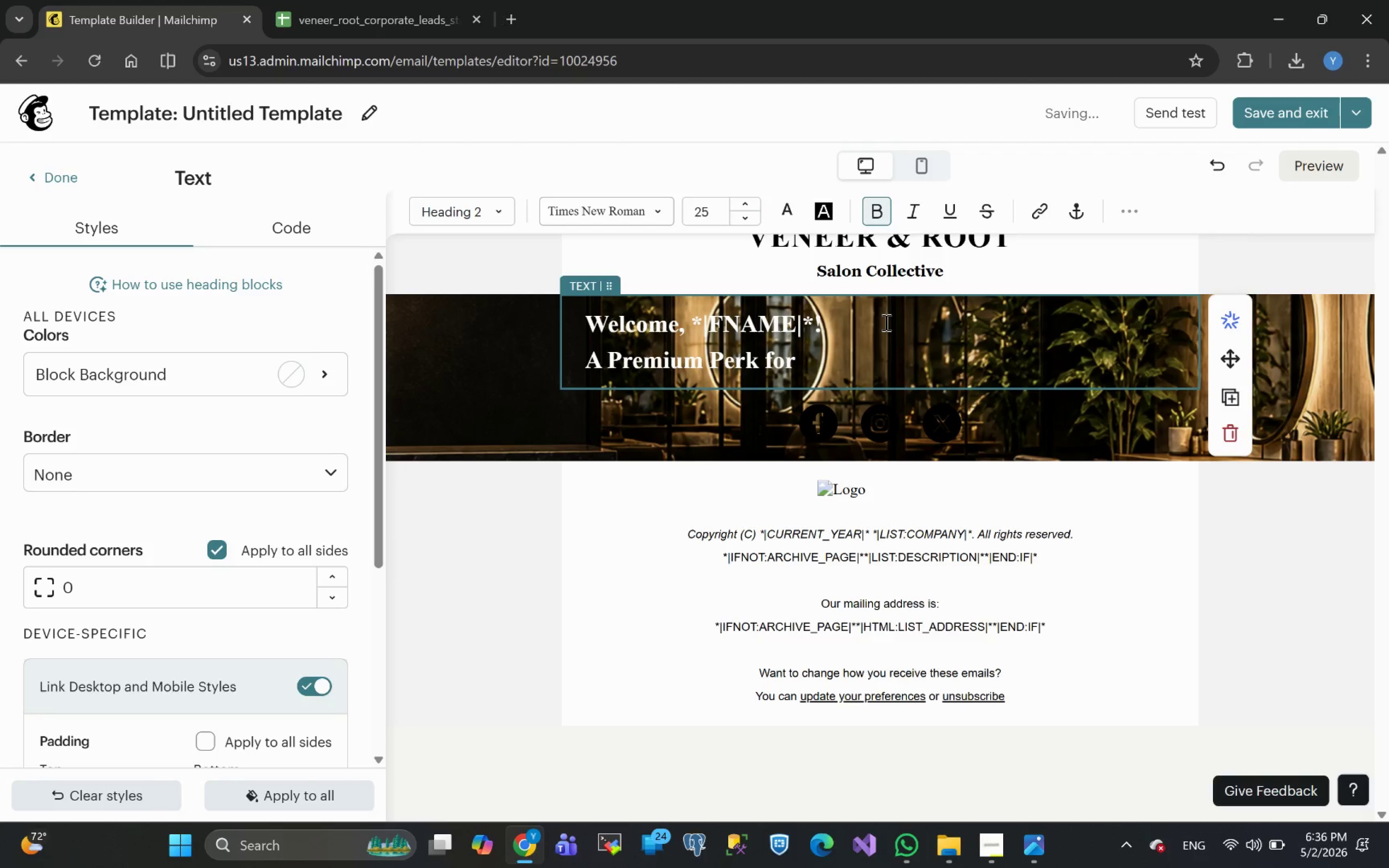 
wait(6.91)
 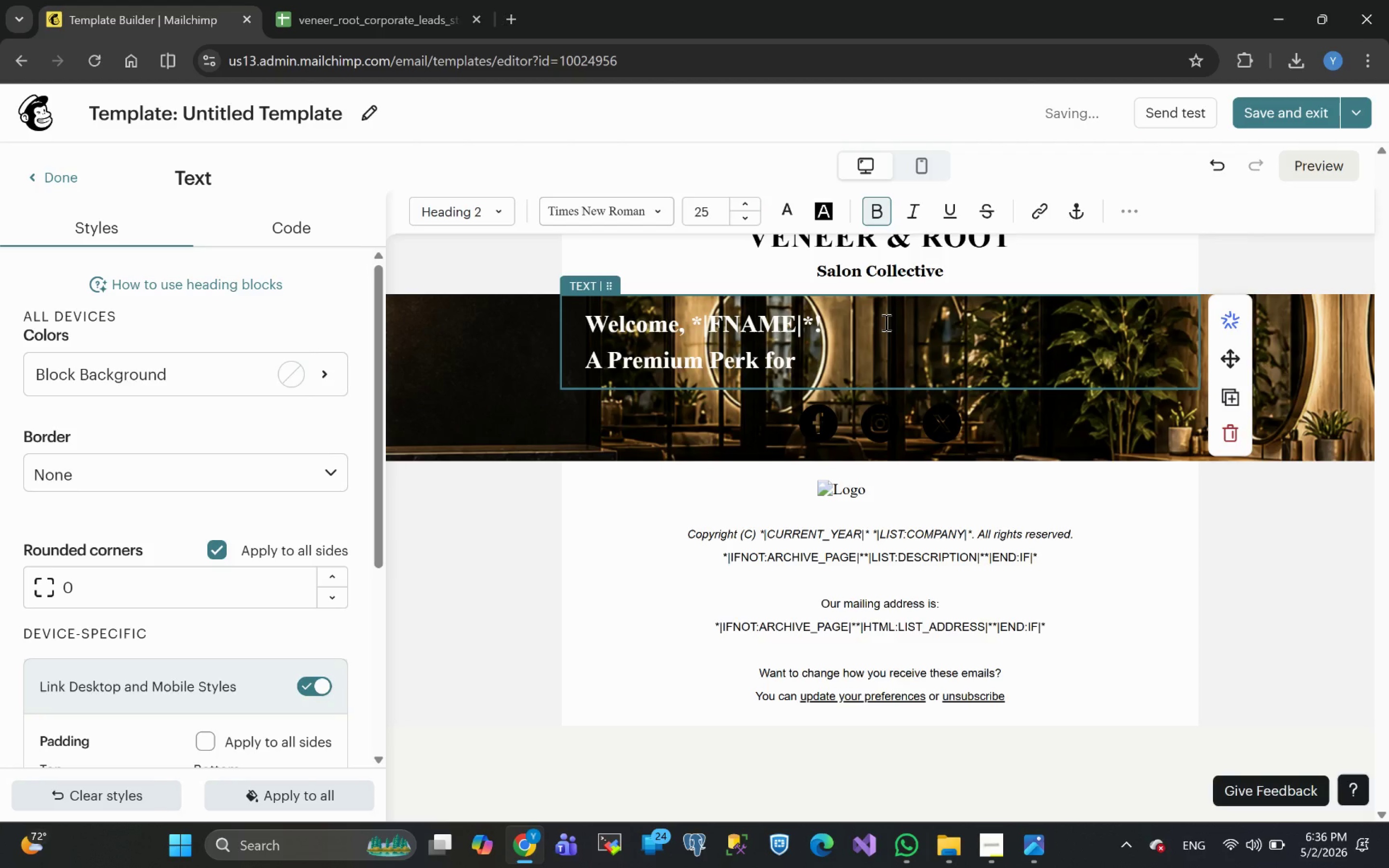 
type(*|COMPANY)
 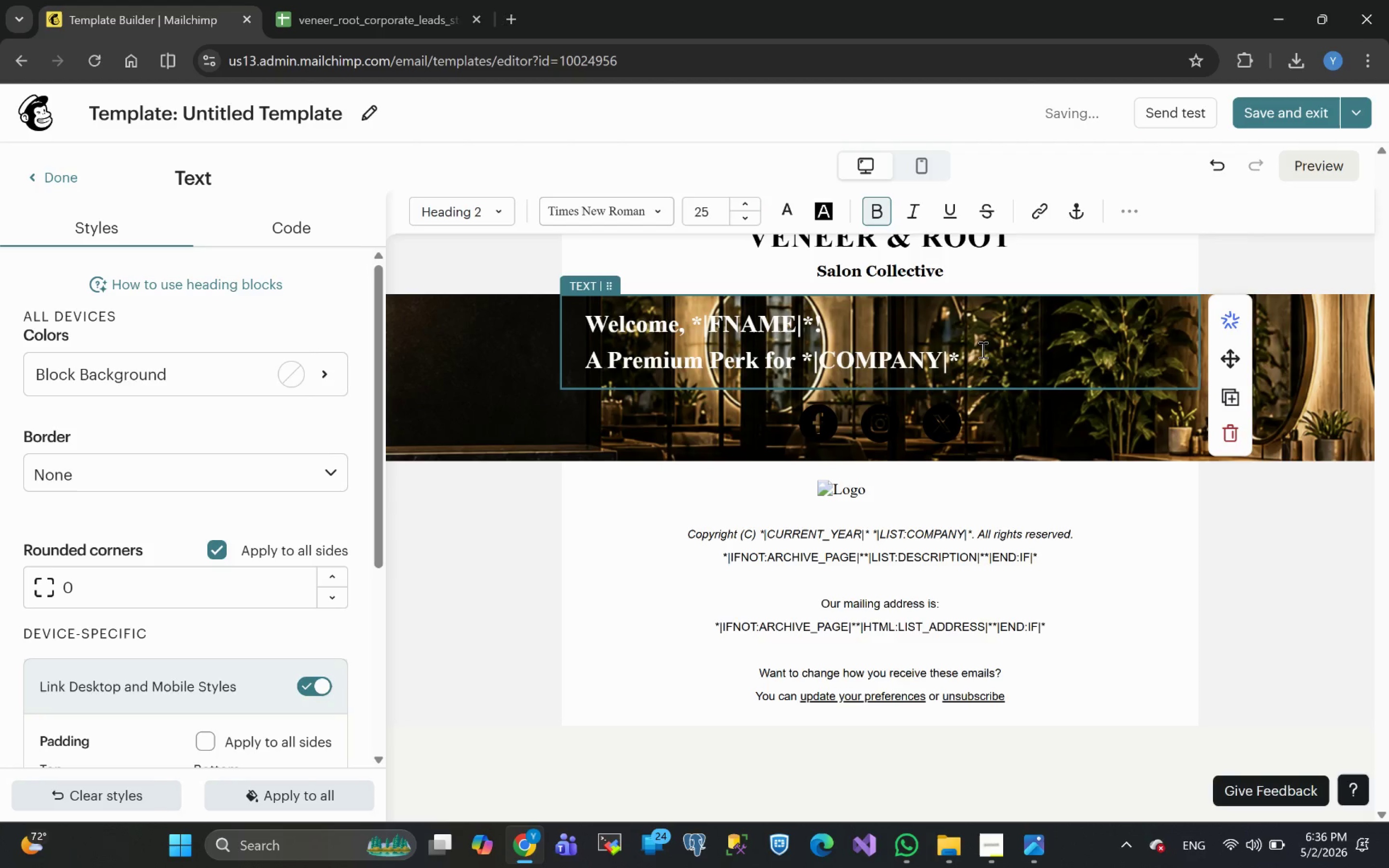 
left_click([982, 350])
 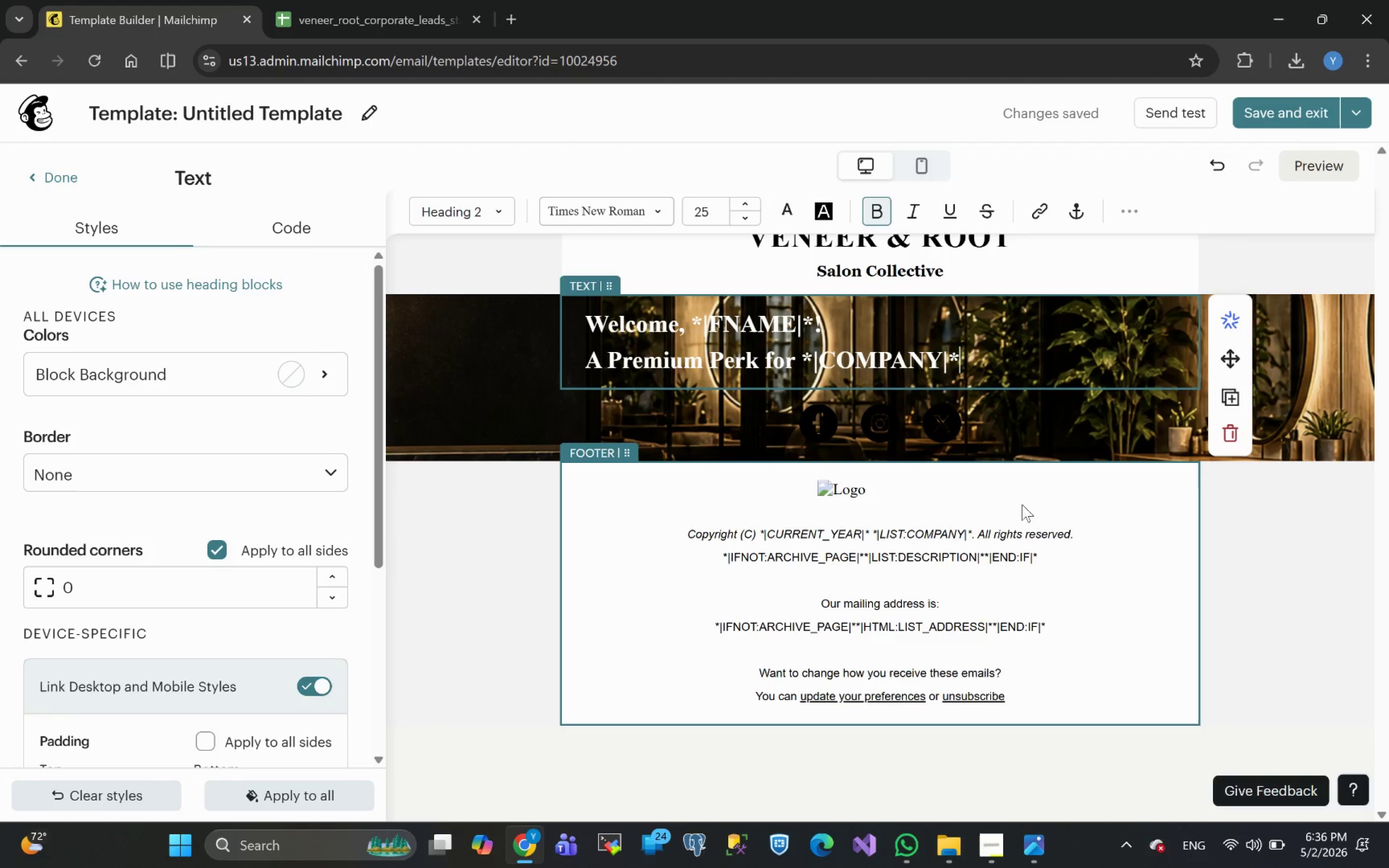 
wait(18.84)
 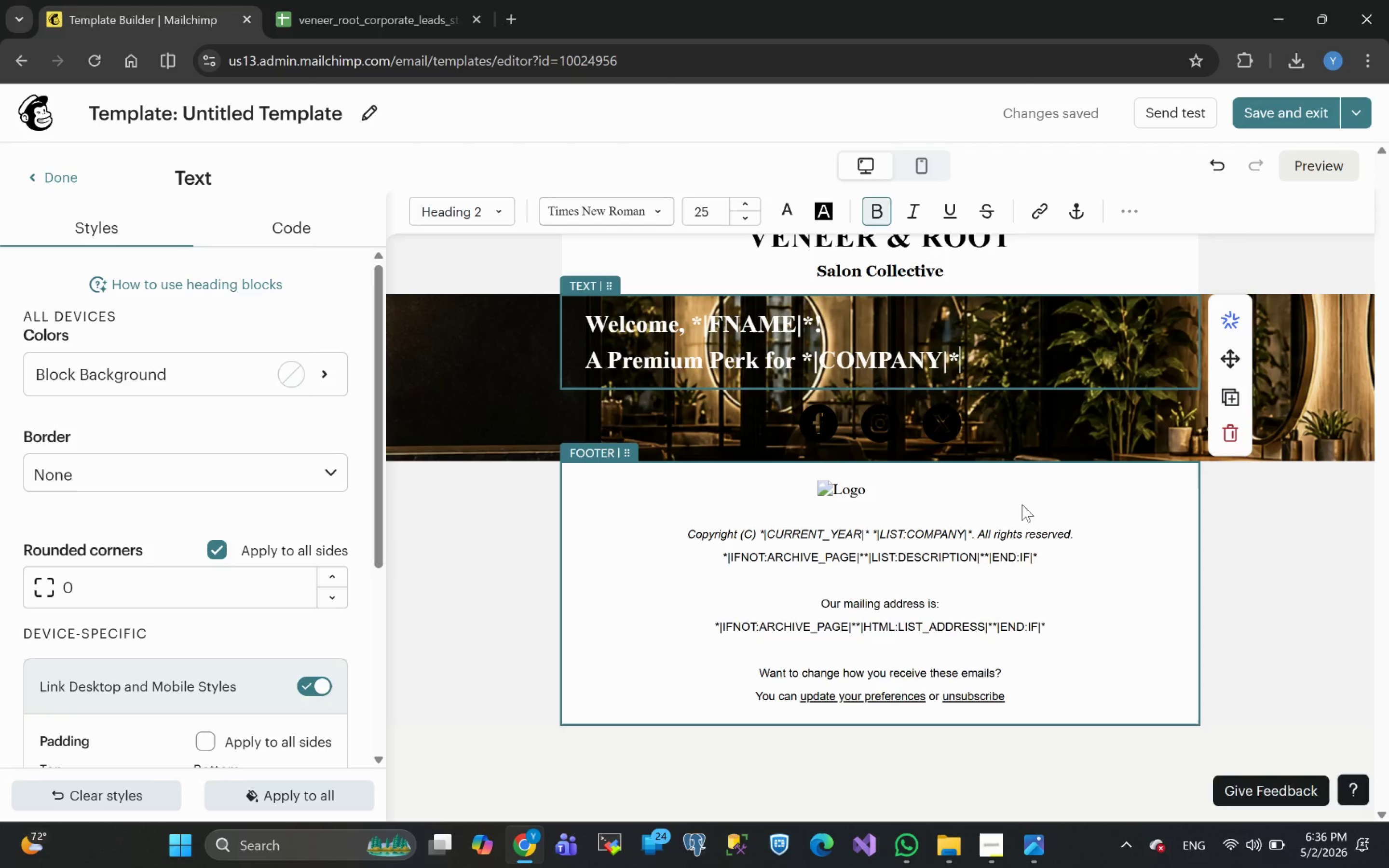 
left_click([802, 359])
 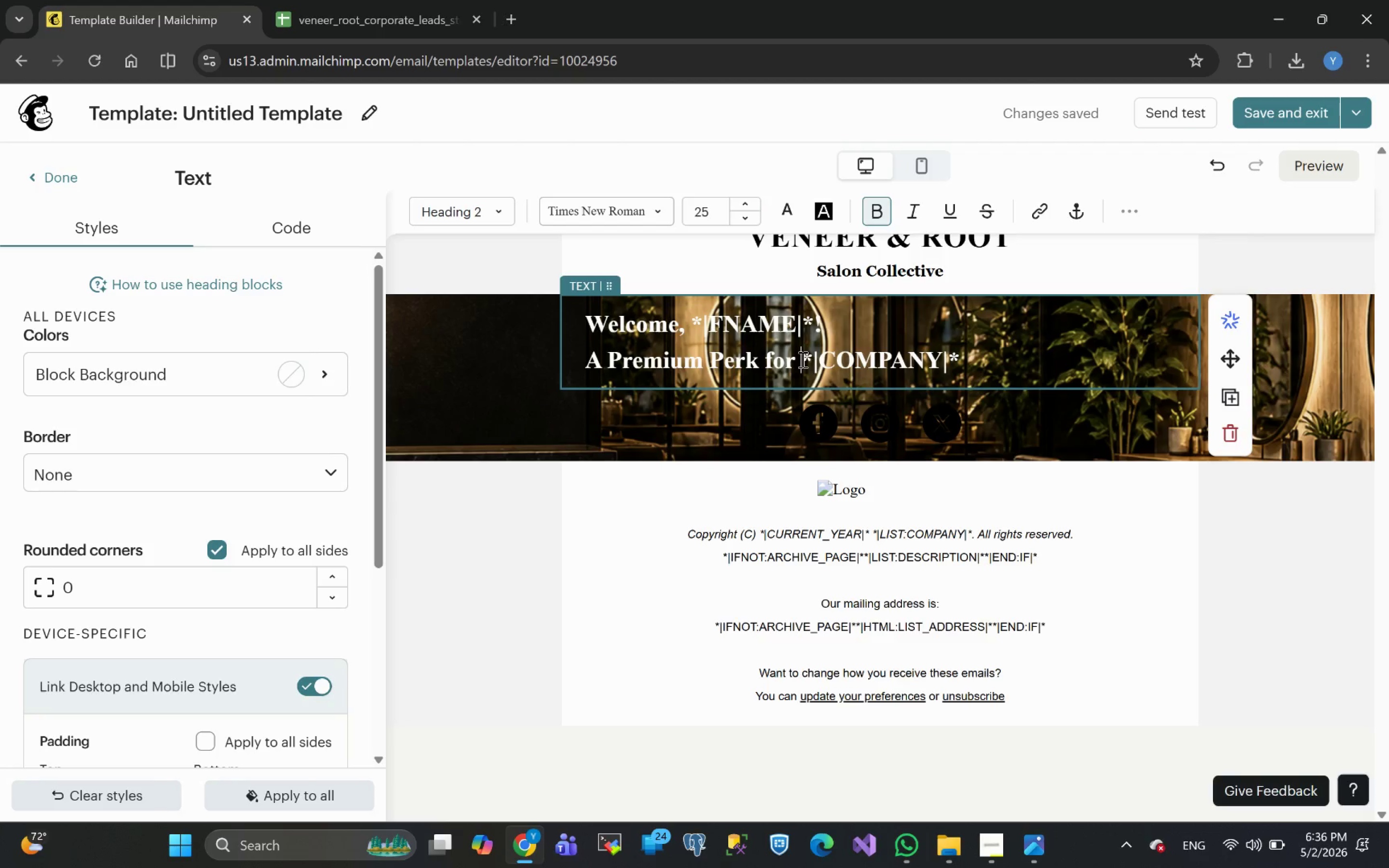 
key(Enter)
 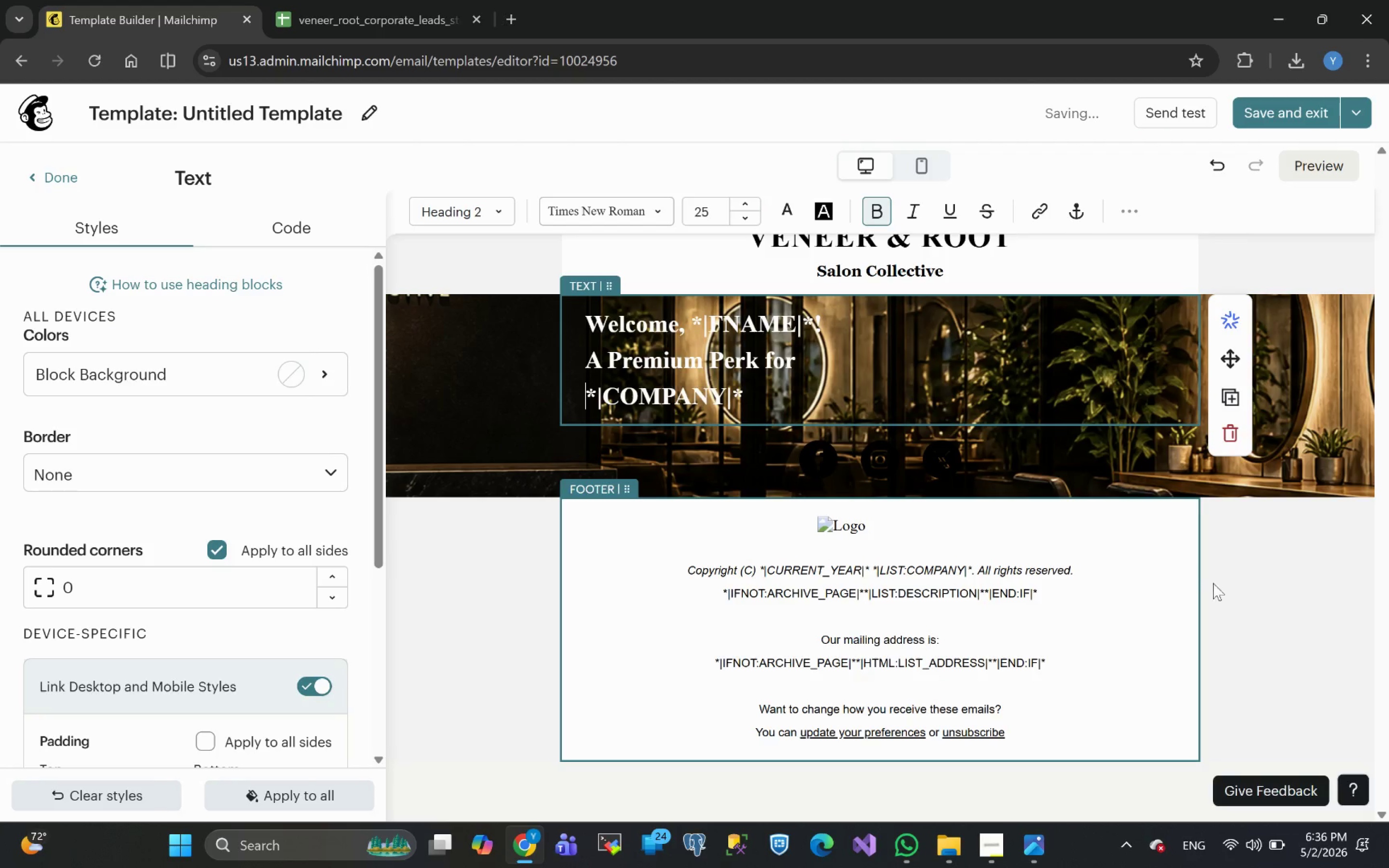 
left_click([1248, 584])
 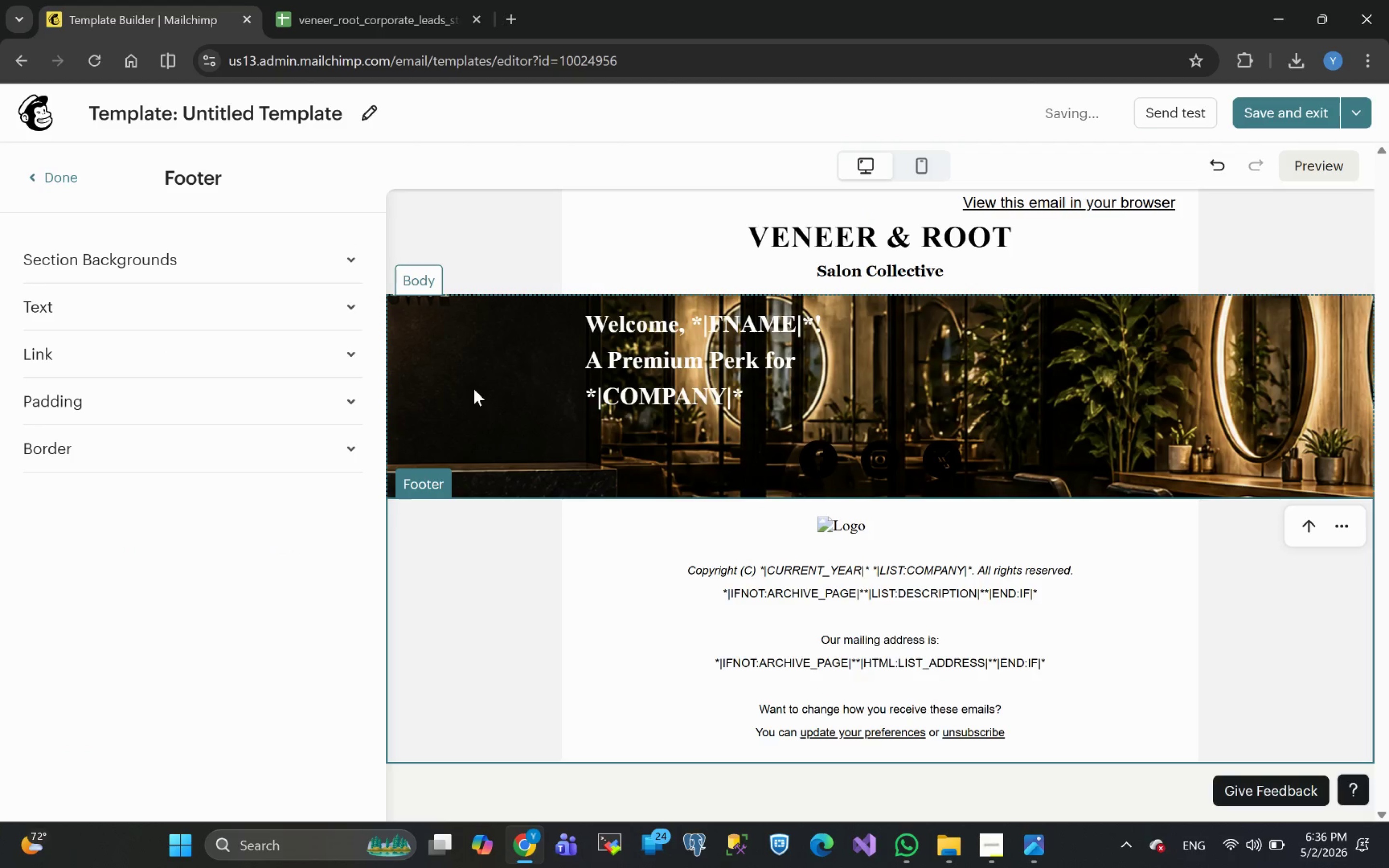 
left_click([474, 389])
 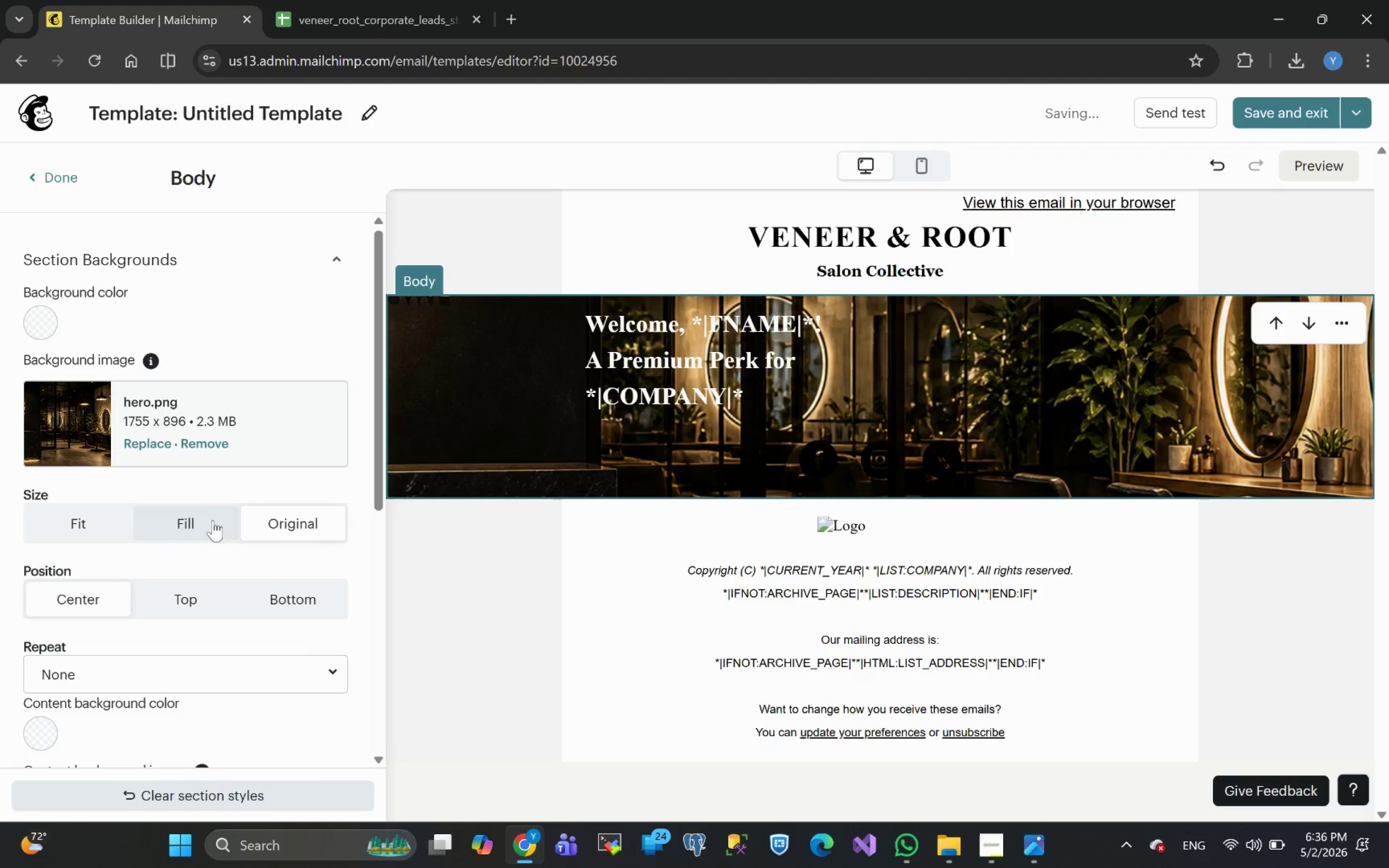 
left_click([197, 521])
 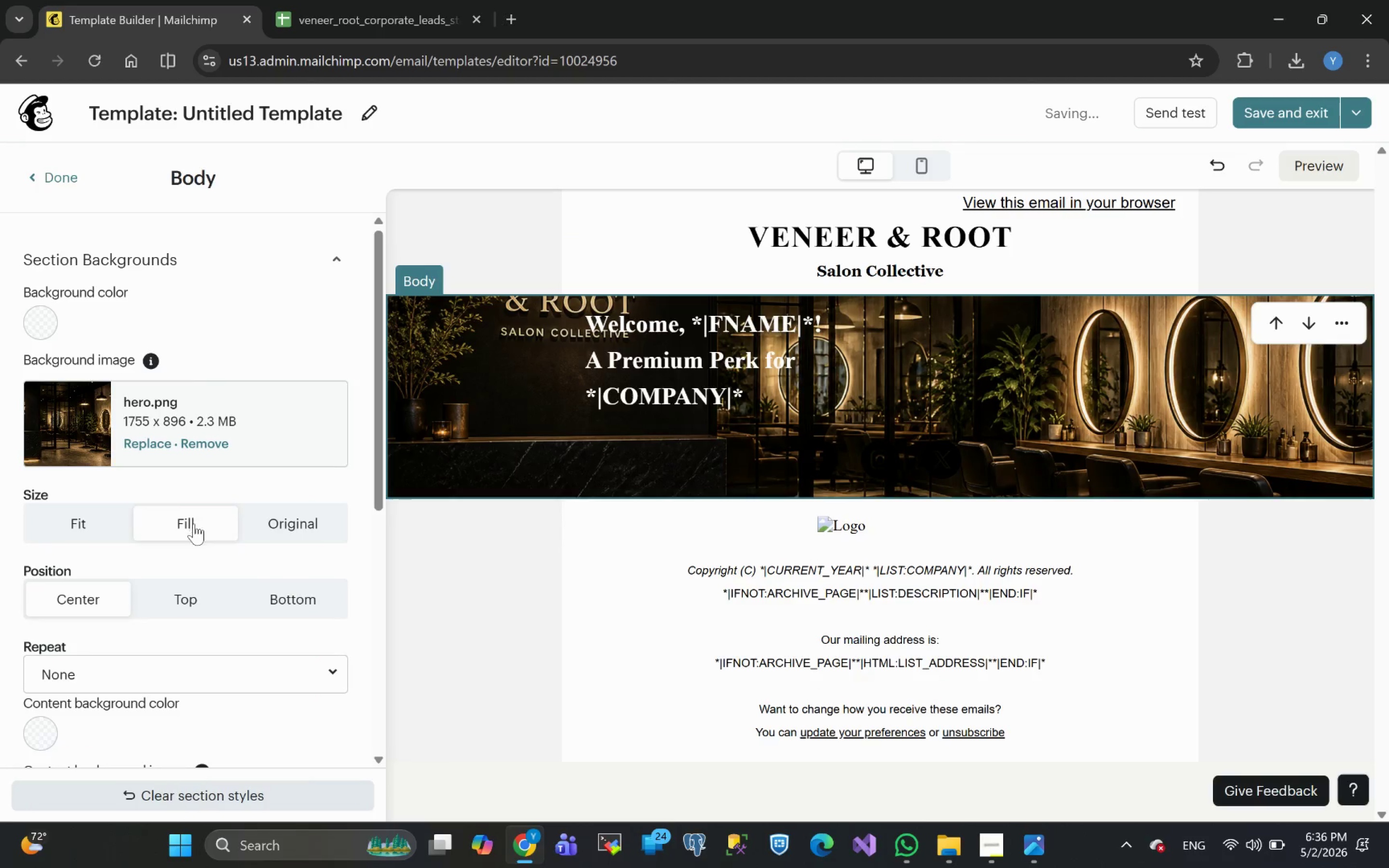 
left_click([92, 525])
 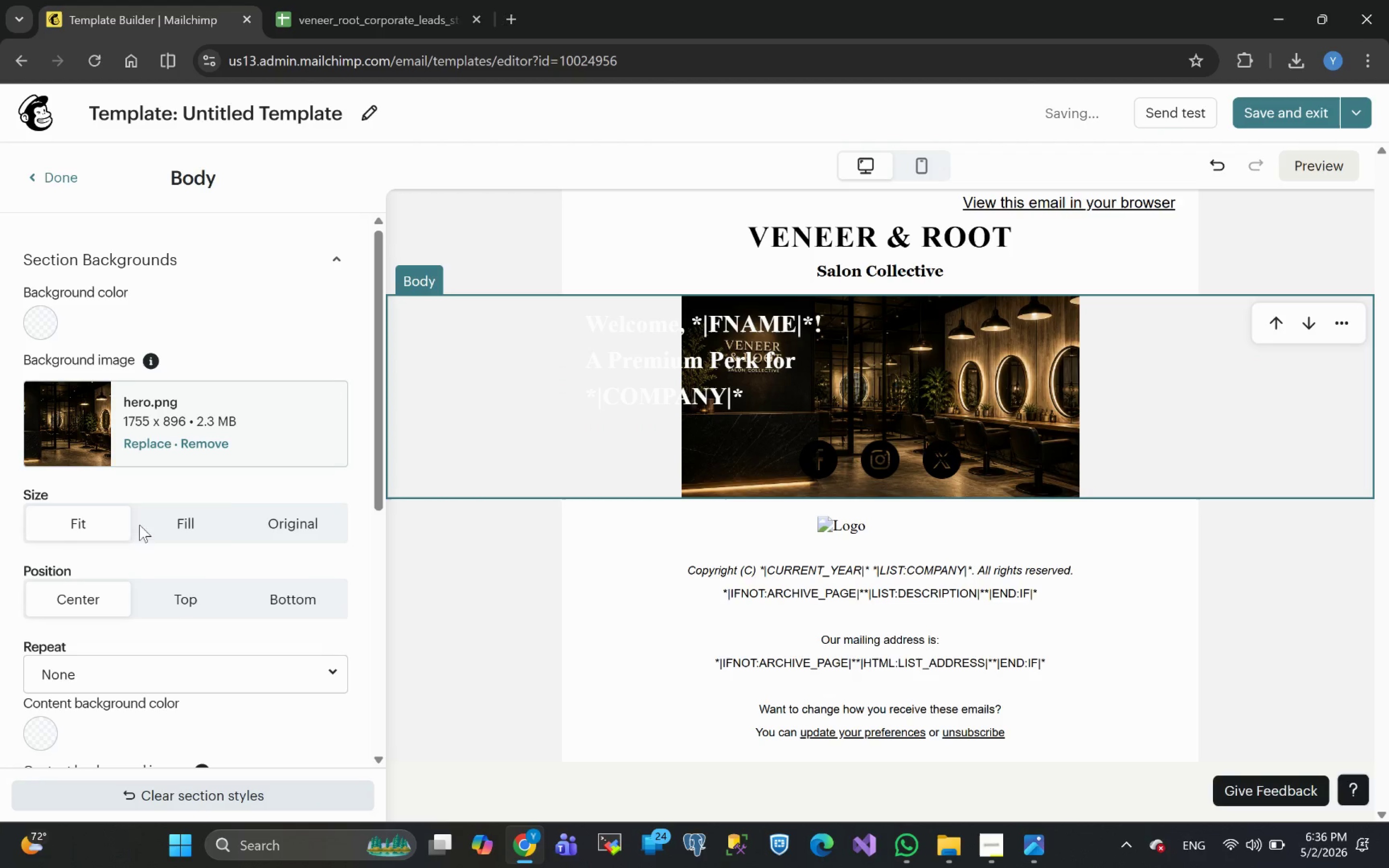 
left_click([290, 511])
 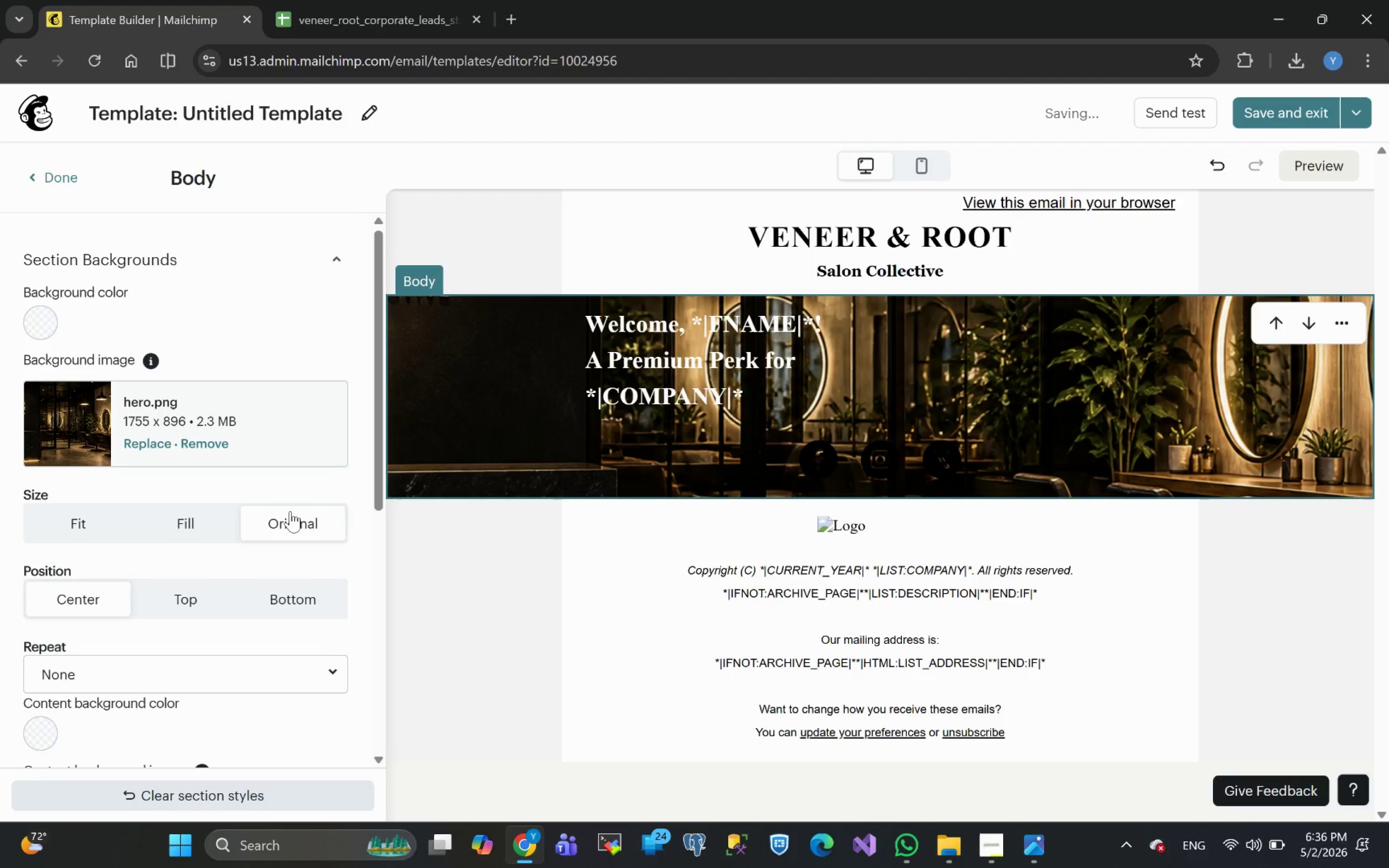 
left_click([202, 523])
 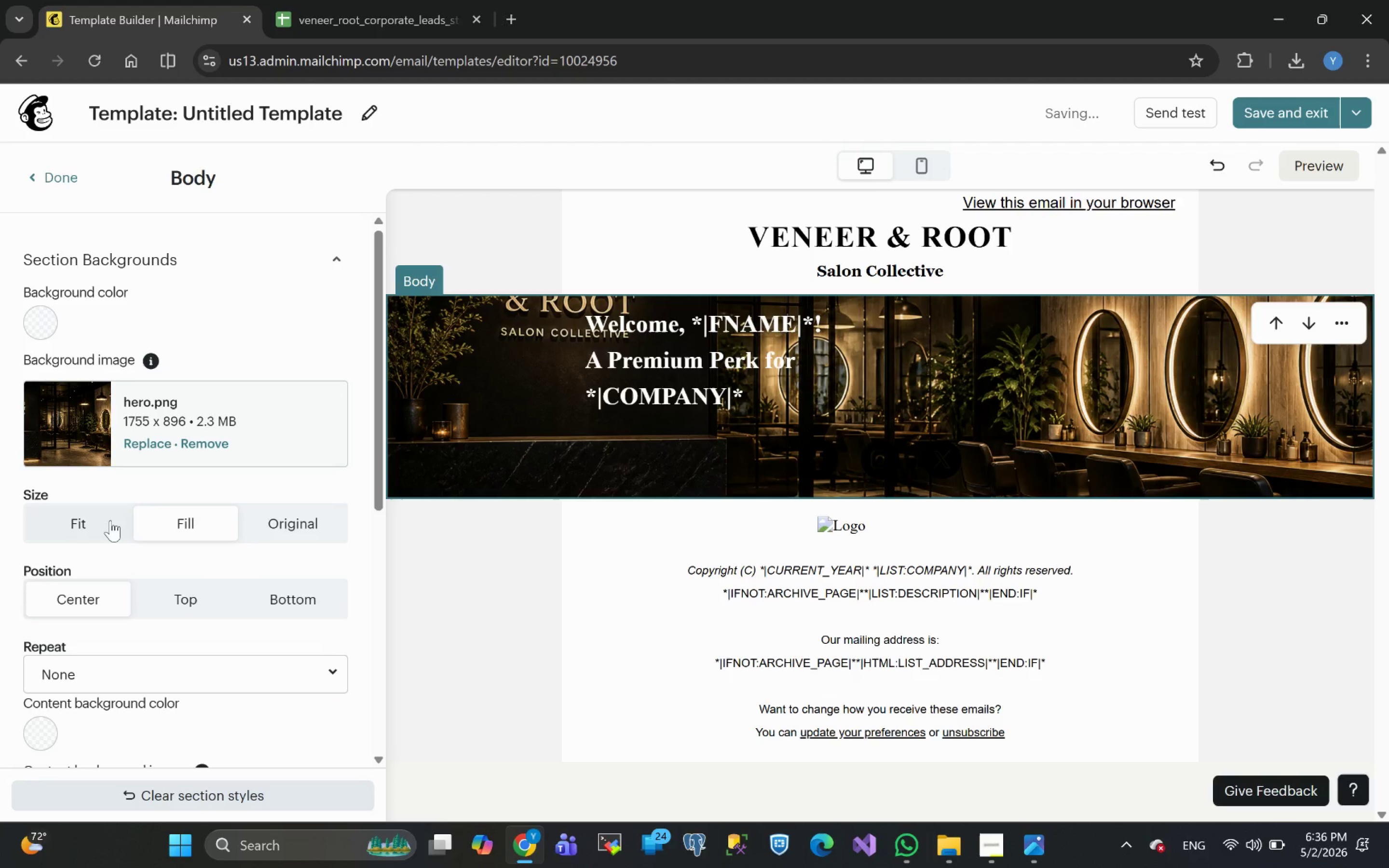 
left_click([109, 520])
 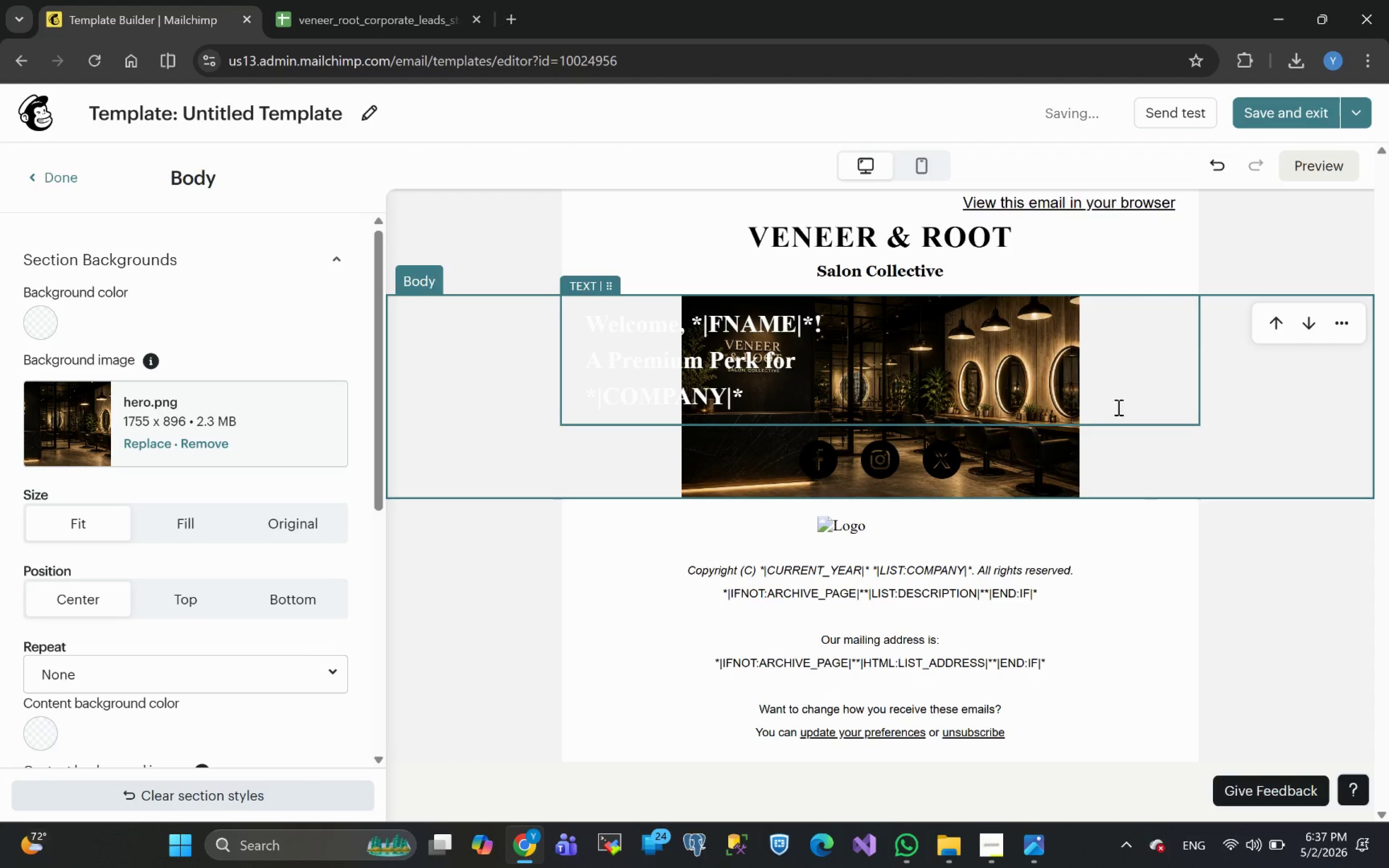 
left_click_drag(start_coordinate=[755, 393], to_coordinate=[564, 314])
 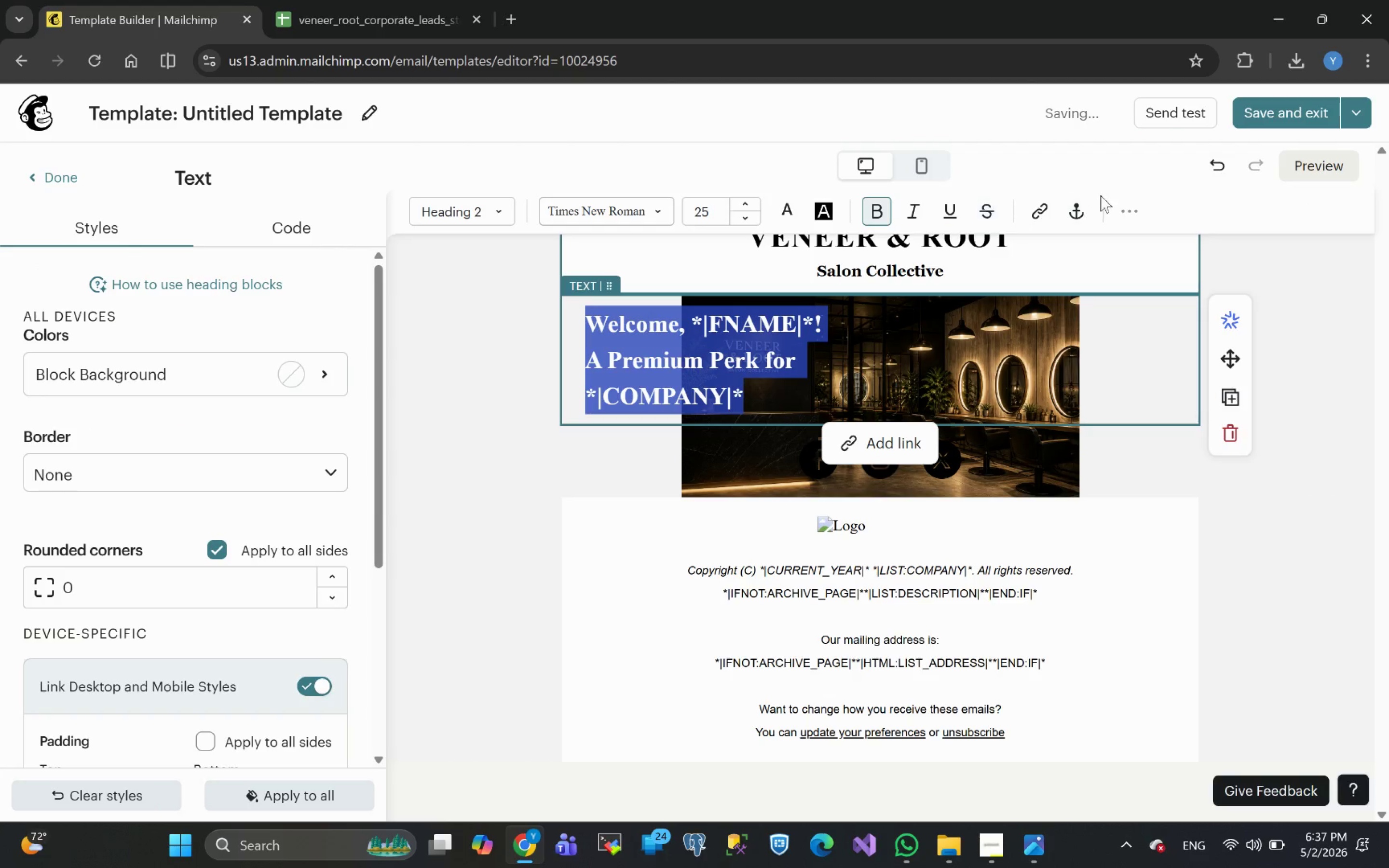 
left_click([1128, 211])
 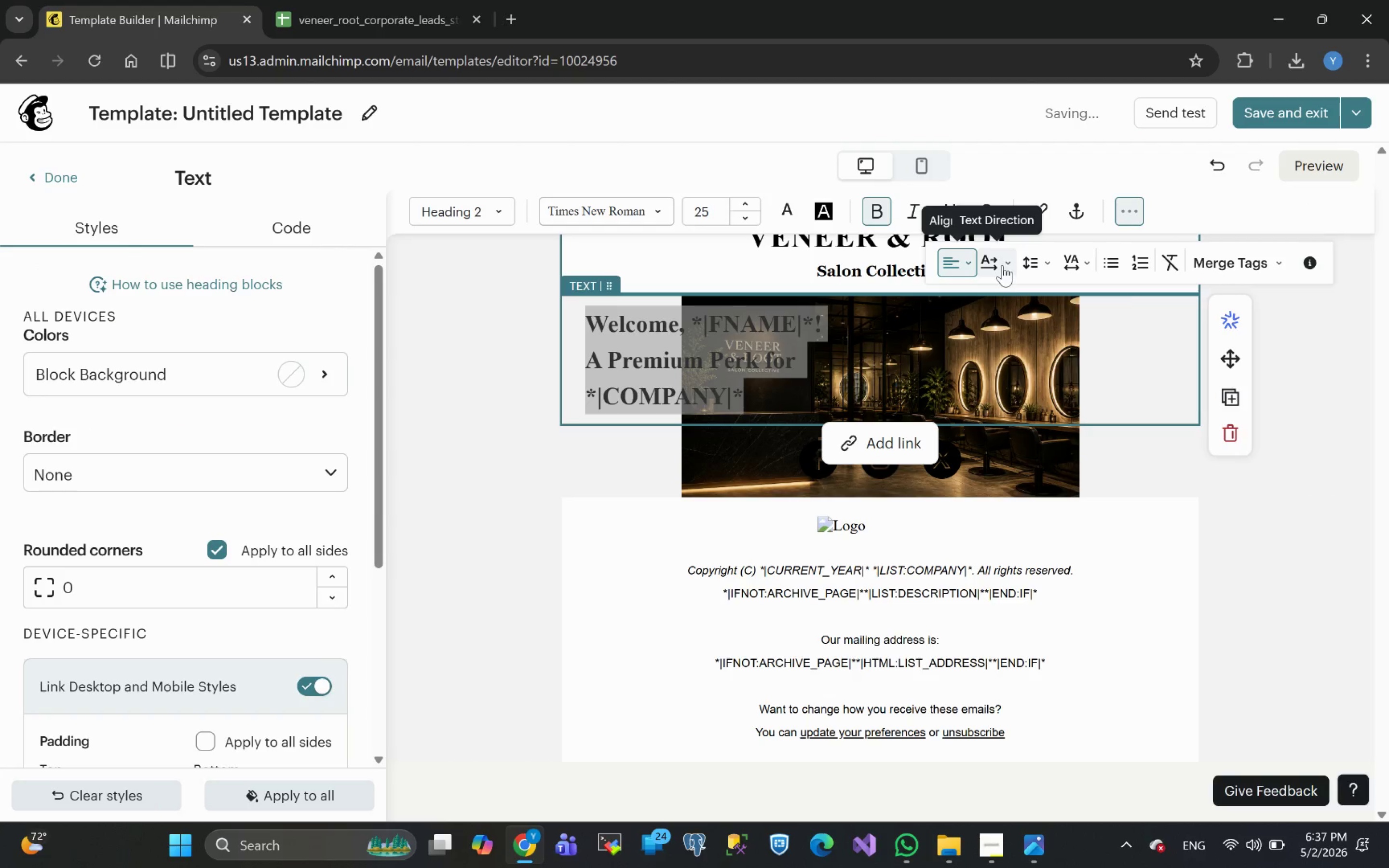 
left_click([961, 260])
 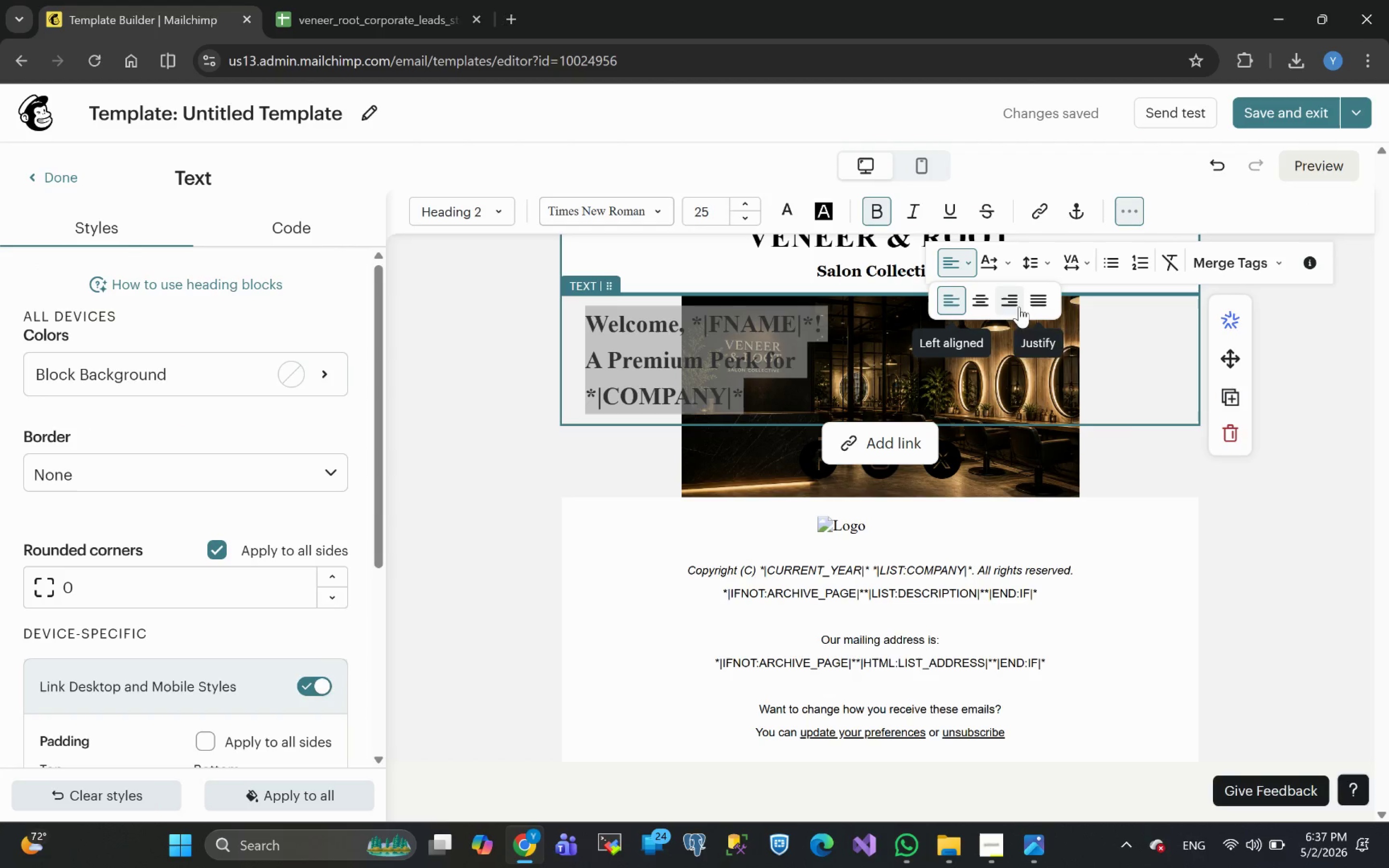 
left_click([1013, 304])
 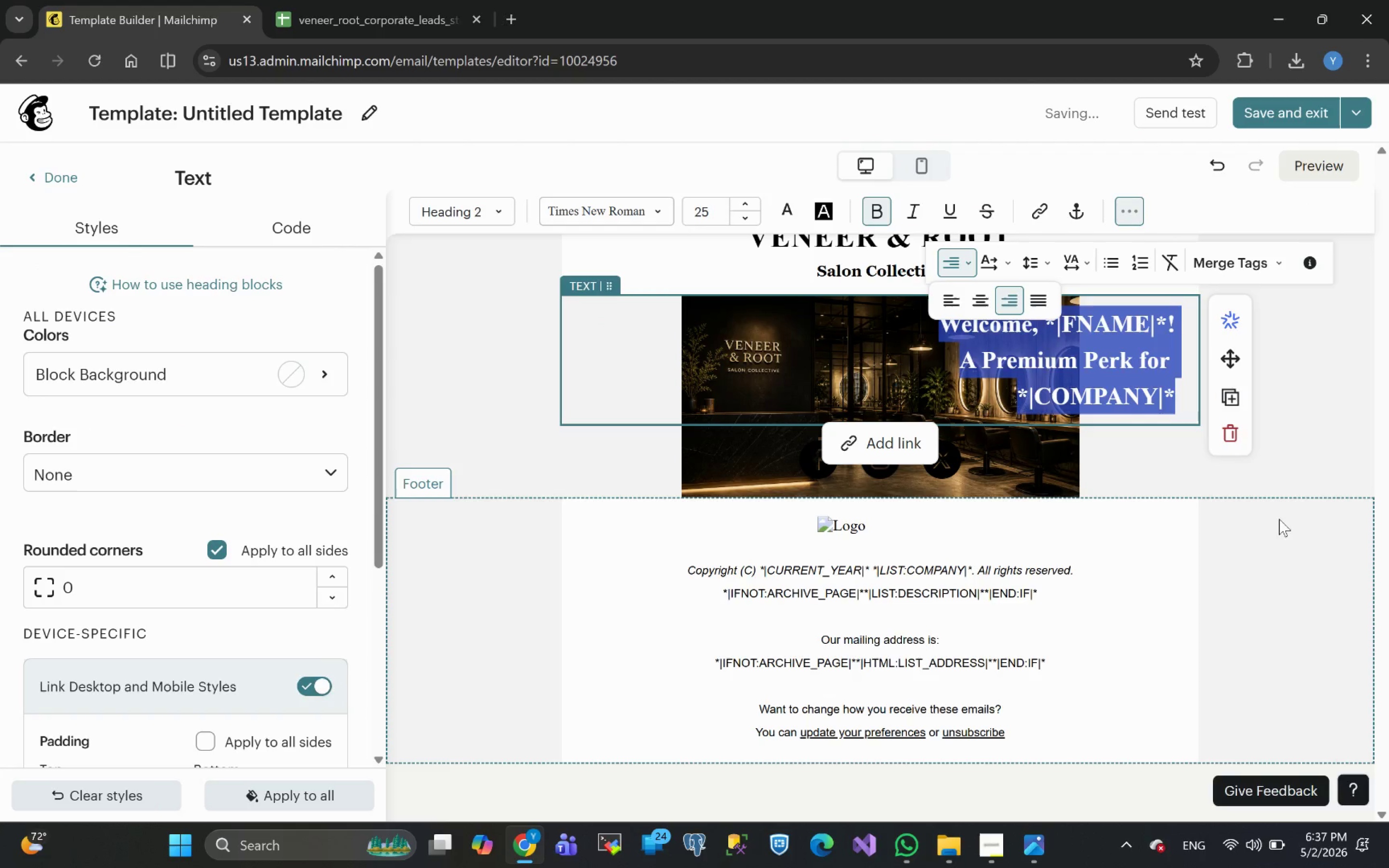 
left_click([1335, 444])
 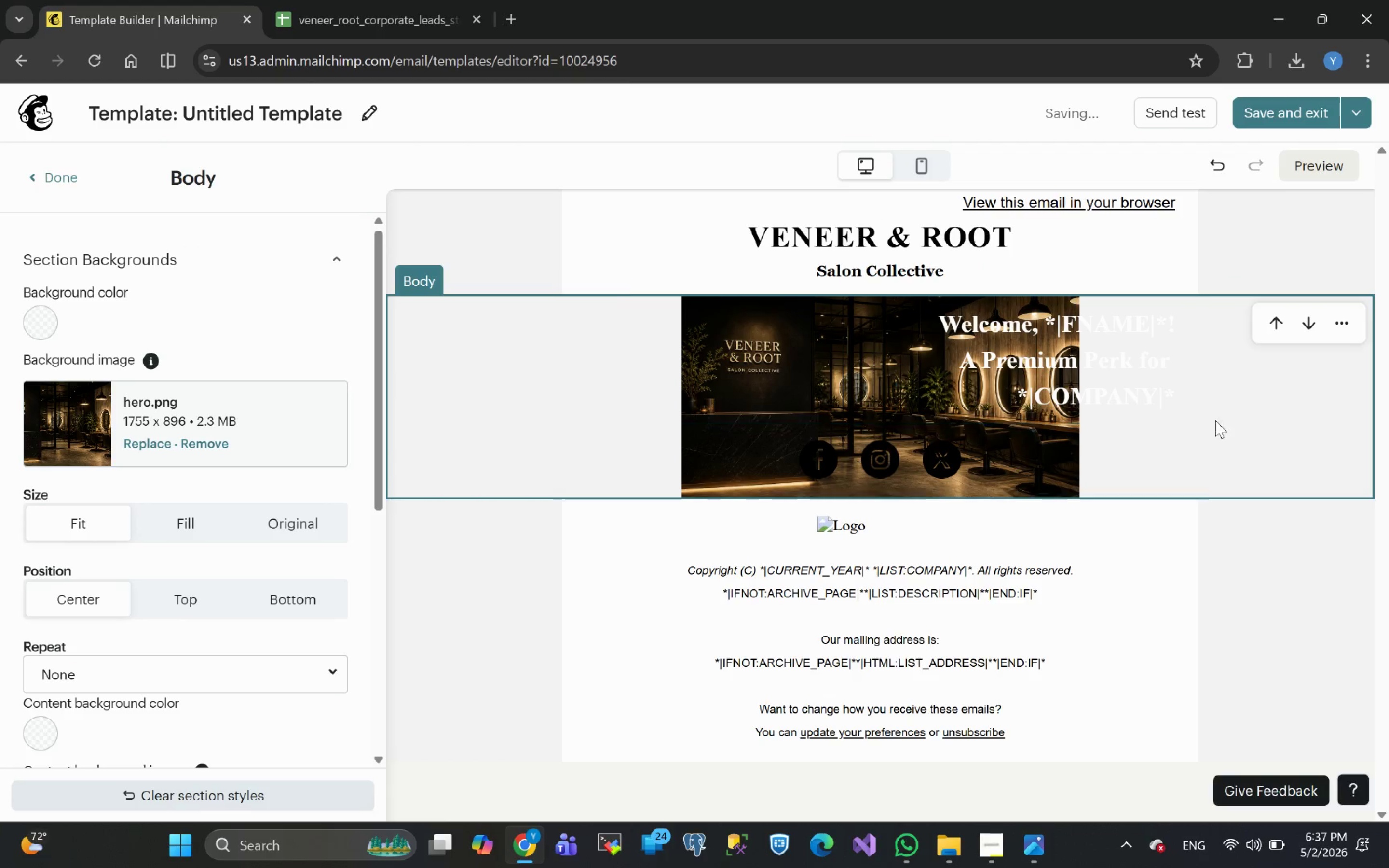 
left_click([1254, 422])
 